 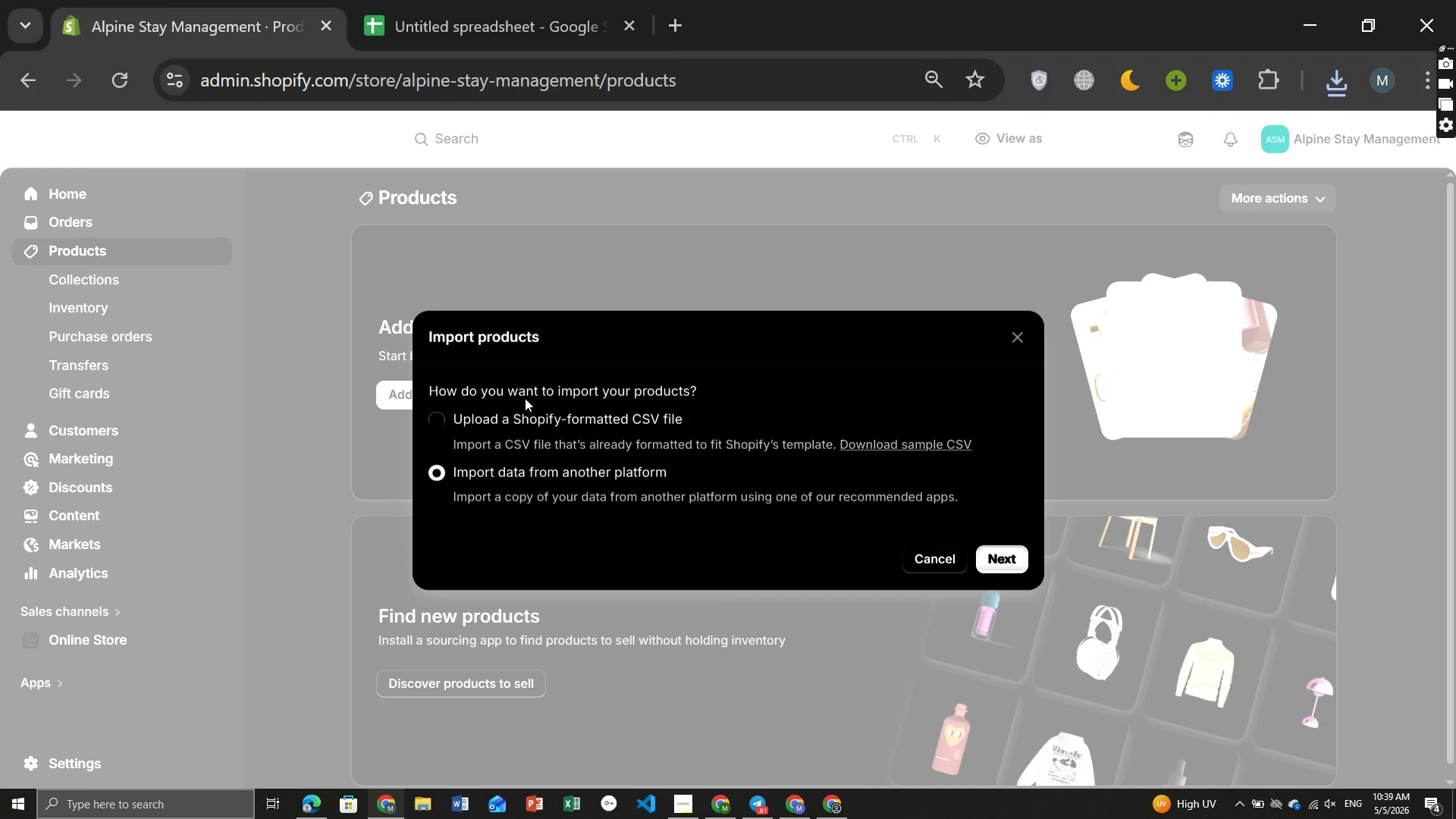 
left_click([482, 431])
 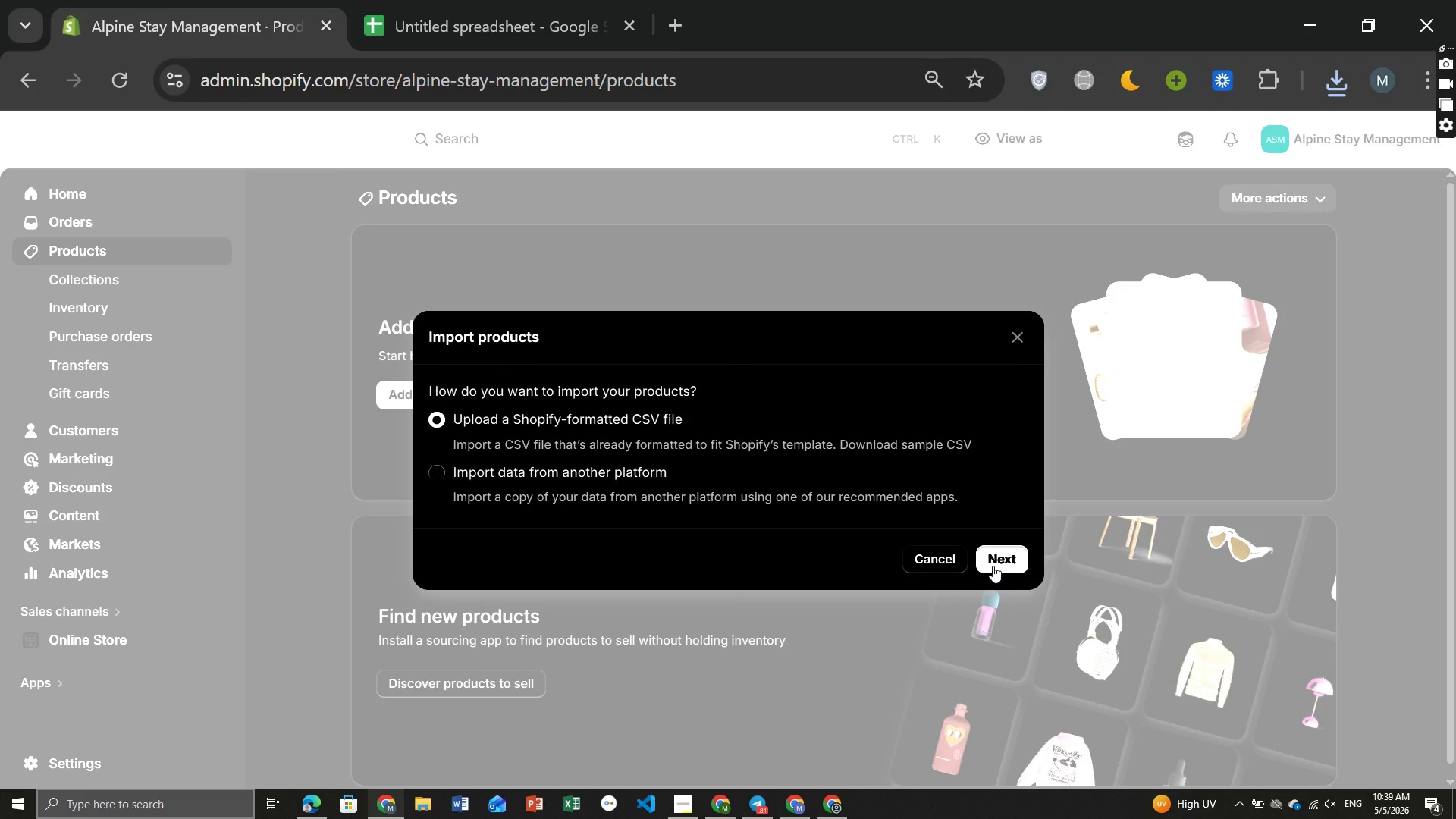 
left_click([995, 564])
 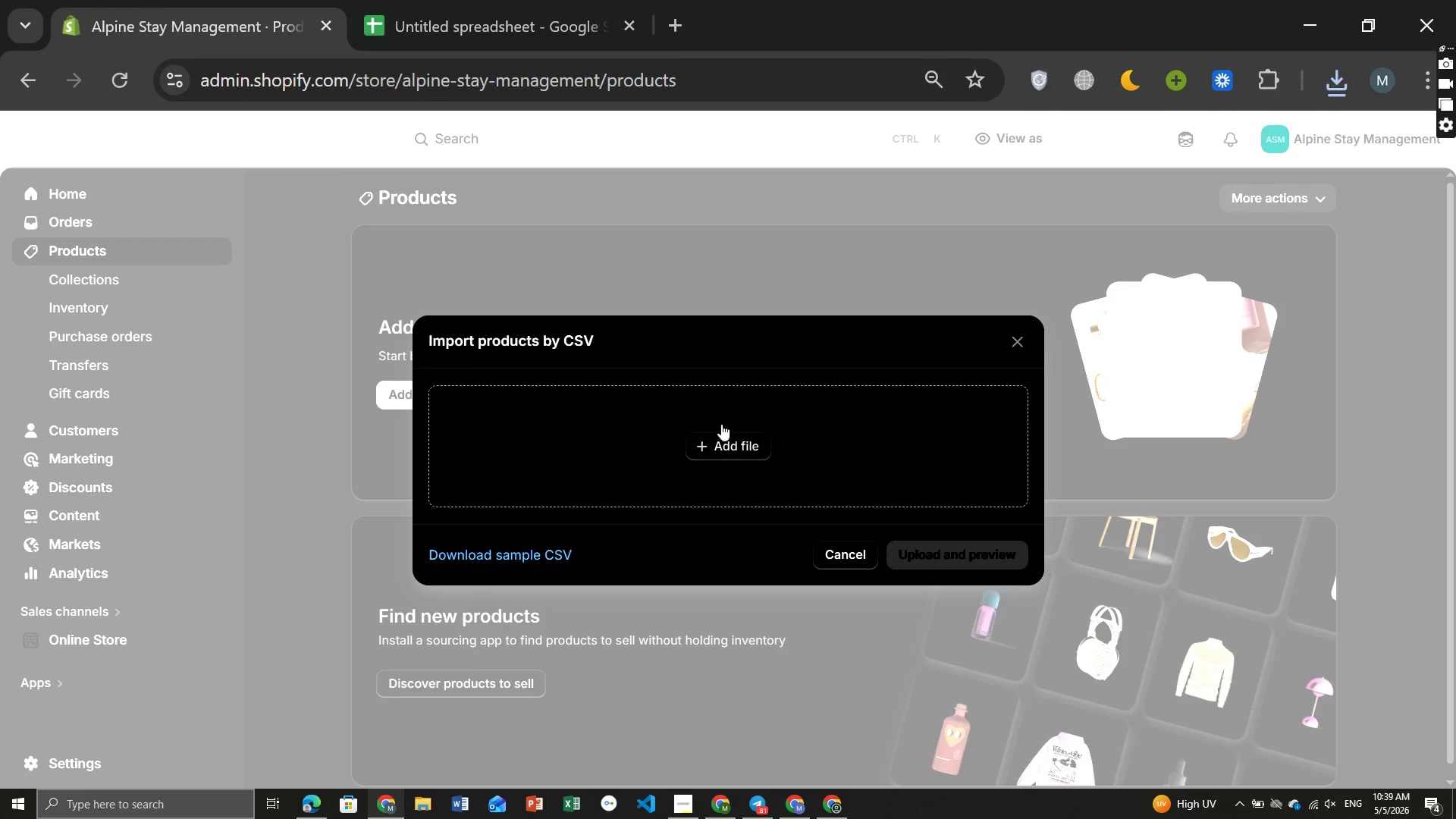 
left_click([719, 422])
 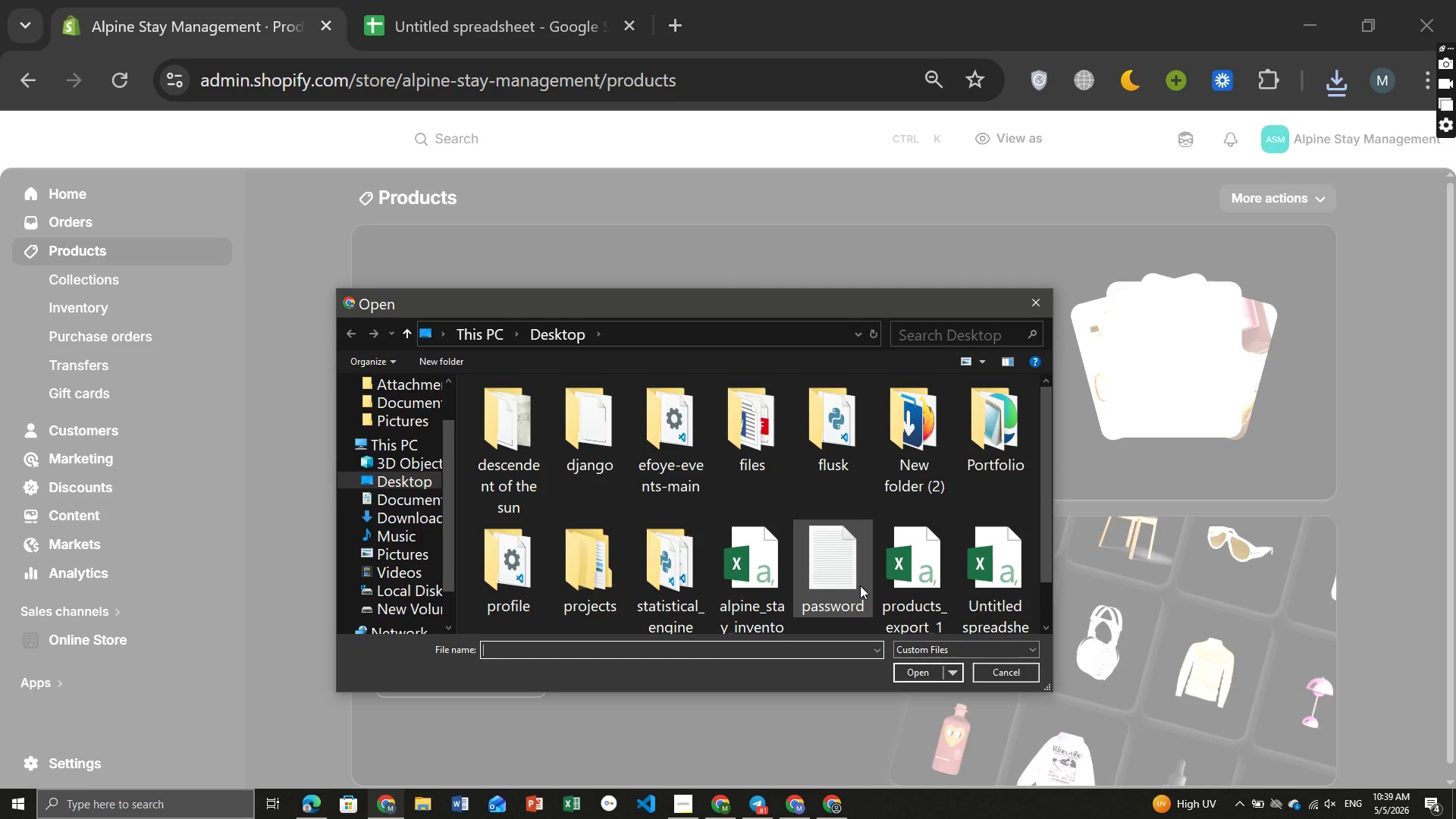 
left_click([994, 592])
 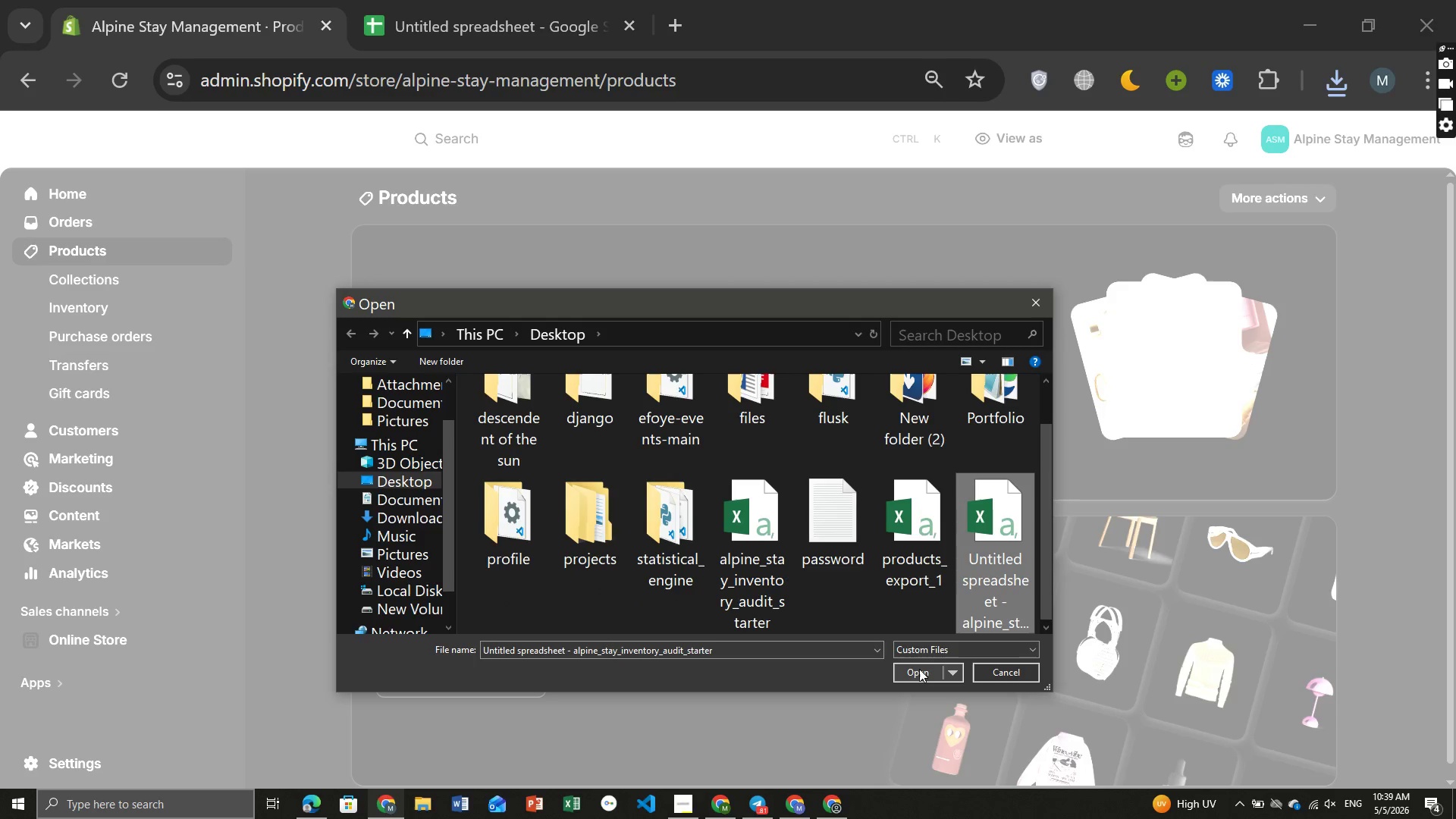 
left_click([919, 669])
 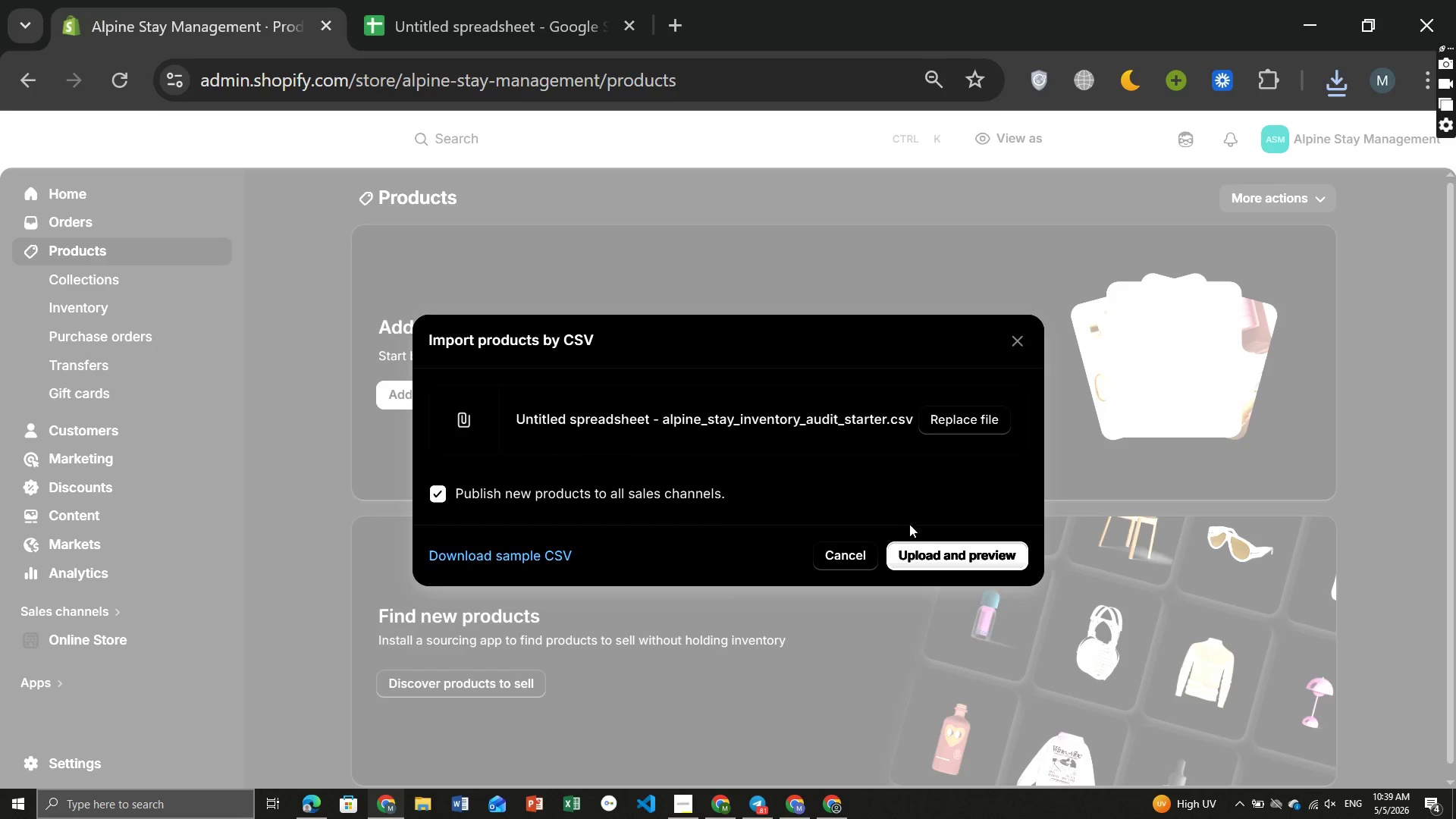 
left_click([924, 554])
 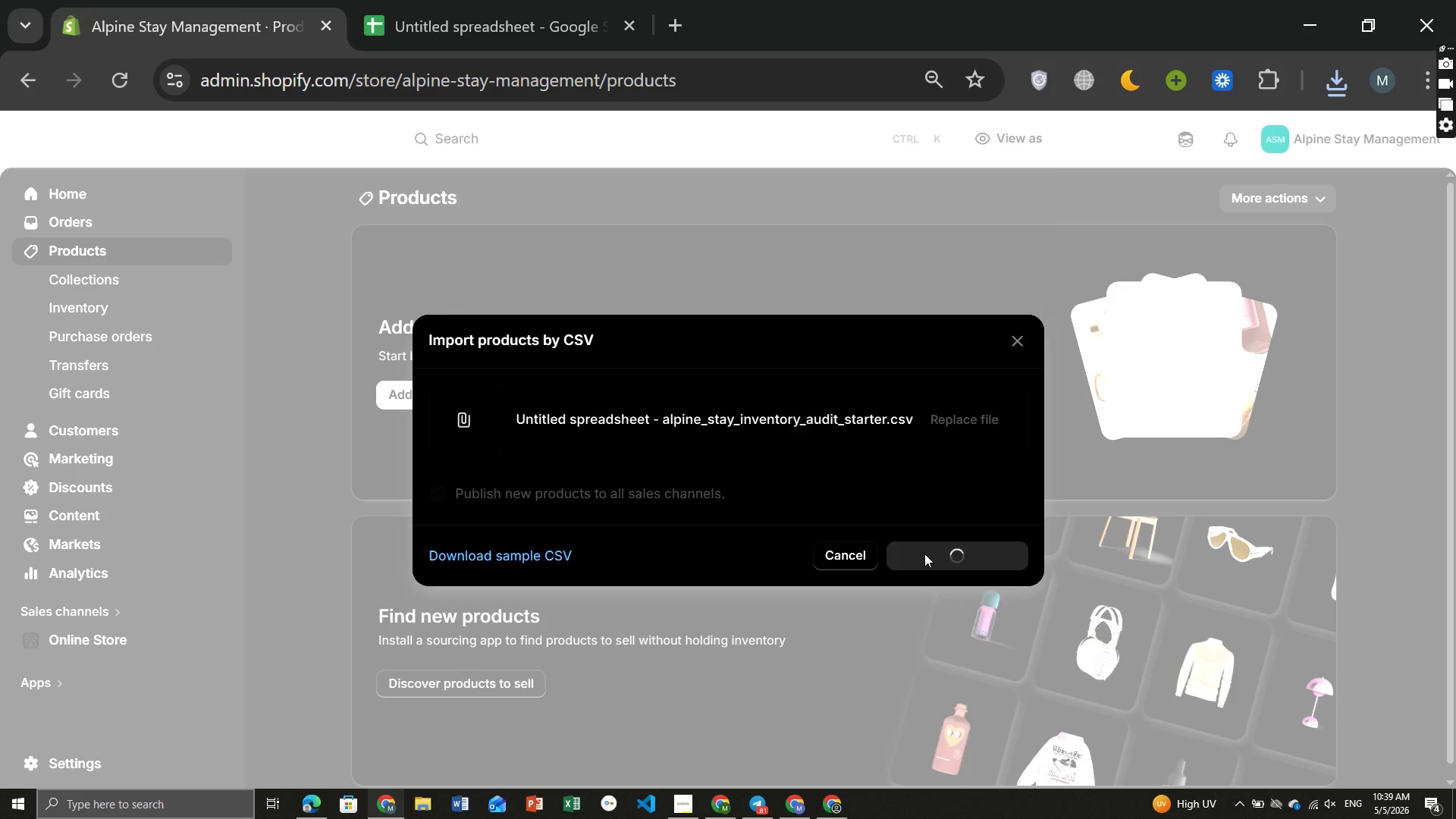 
mouse_move([739, 523])
 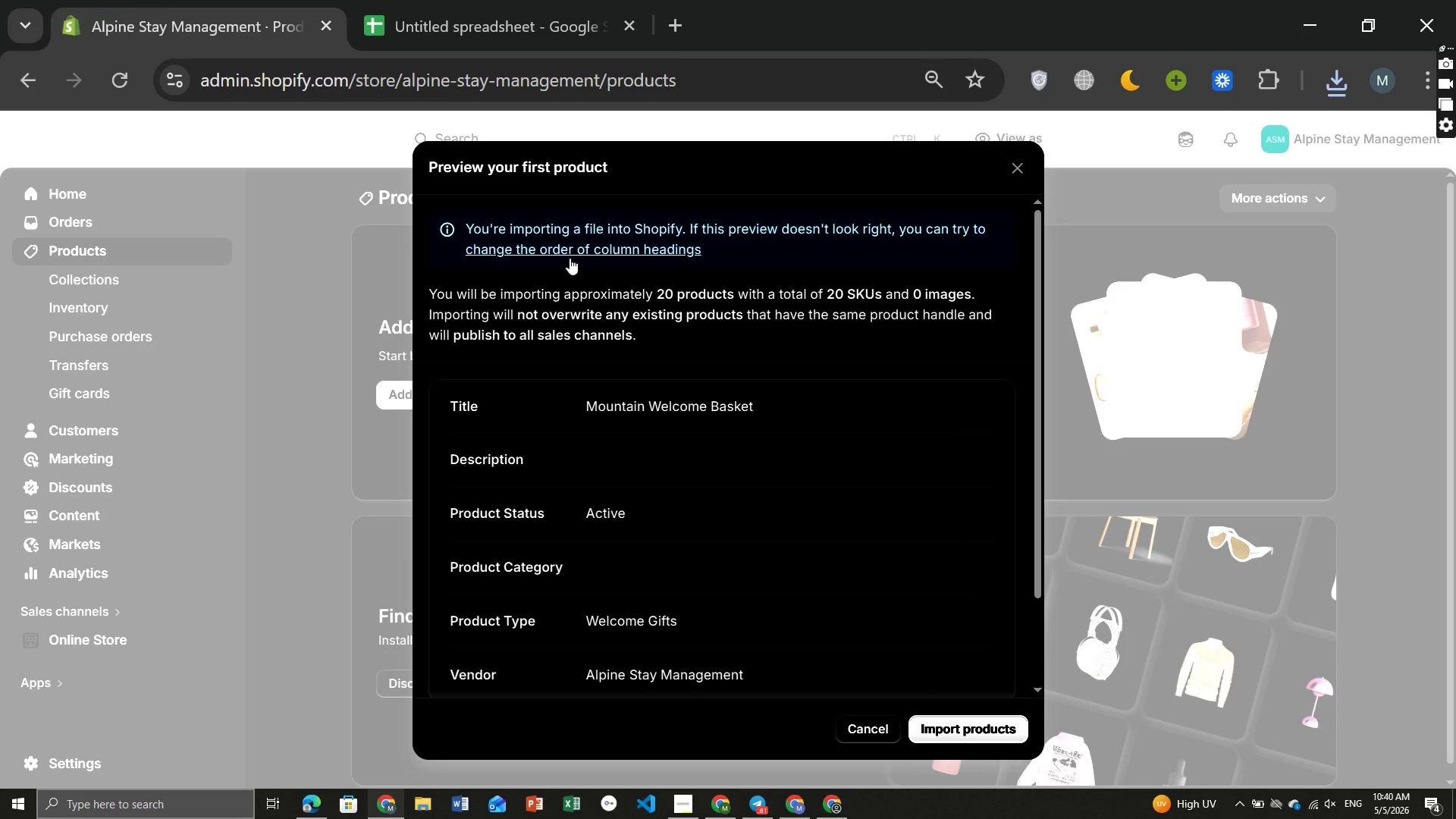 
left_click([566, 256])
 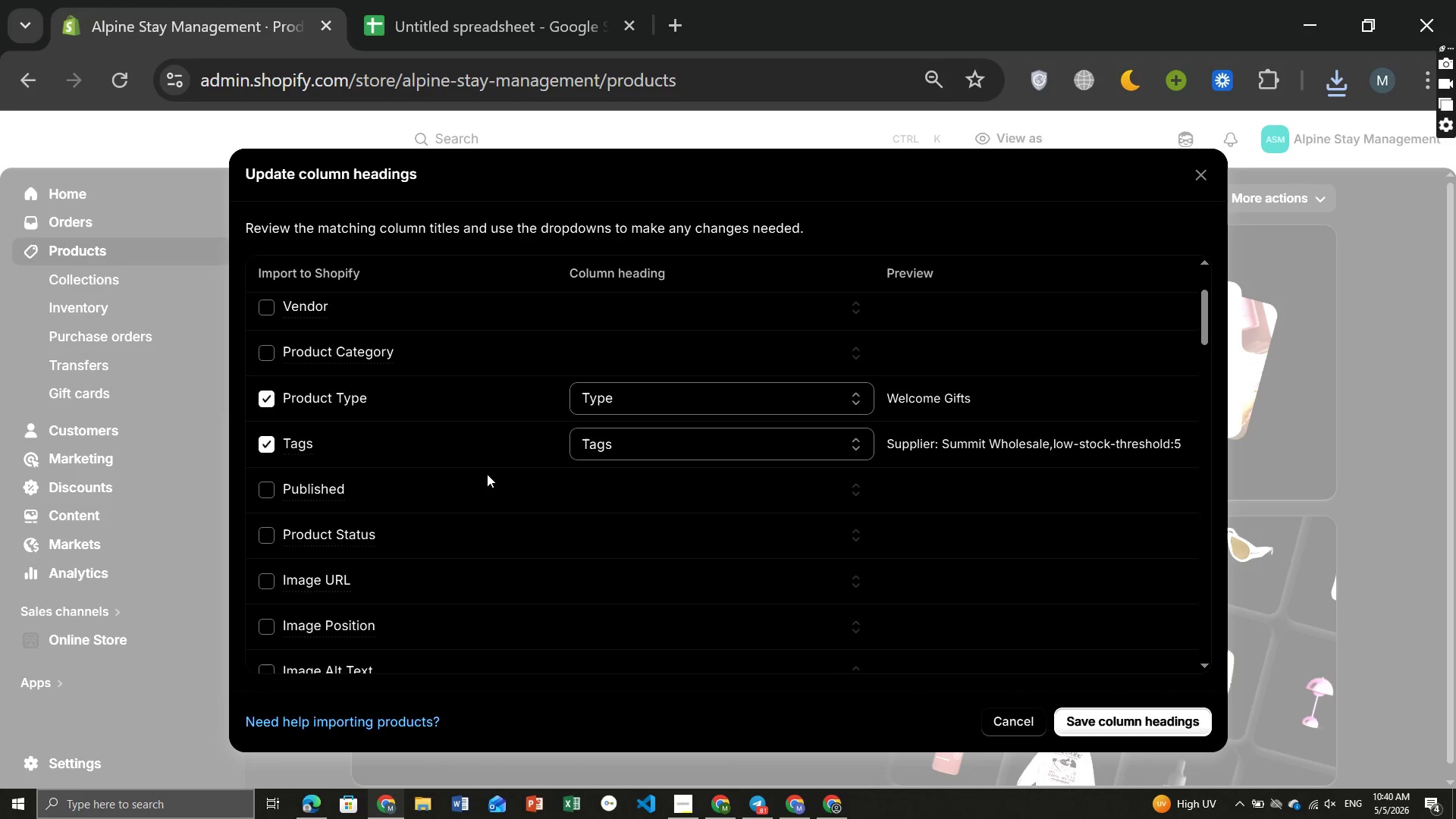 
wait(8.98)
 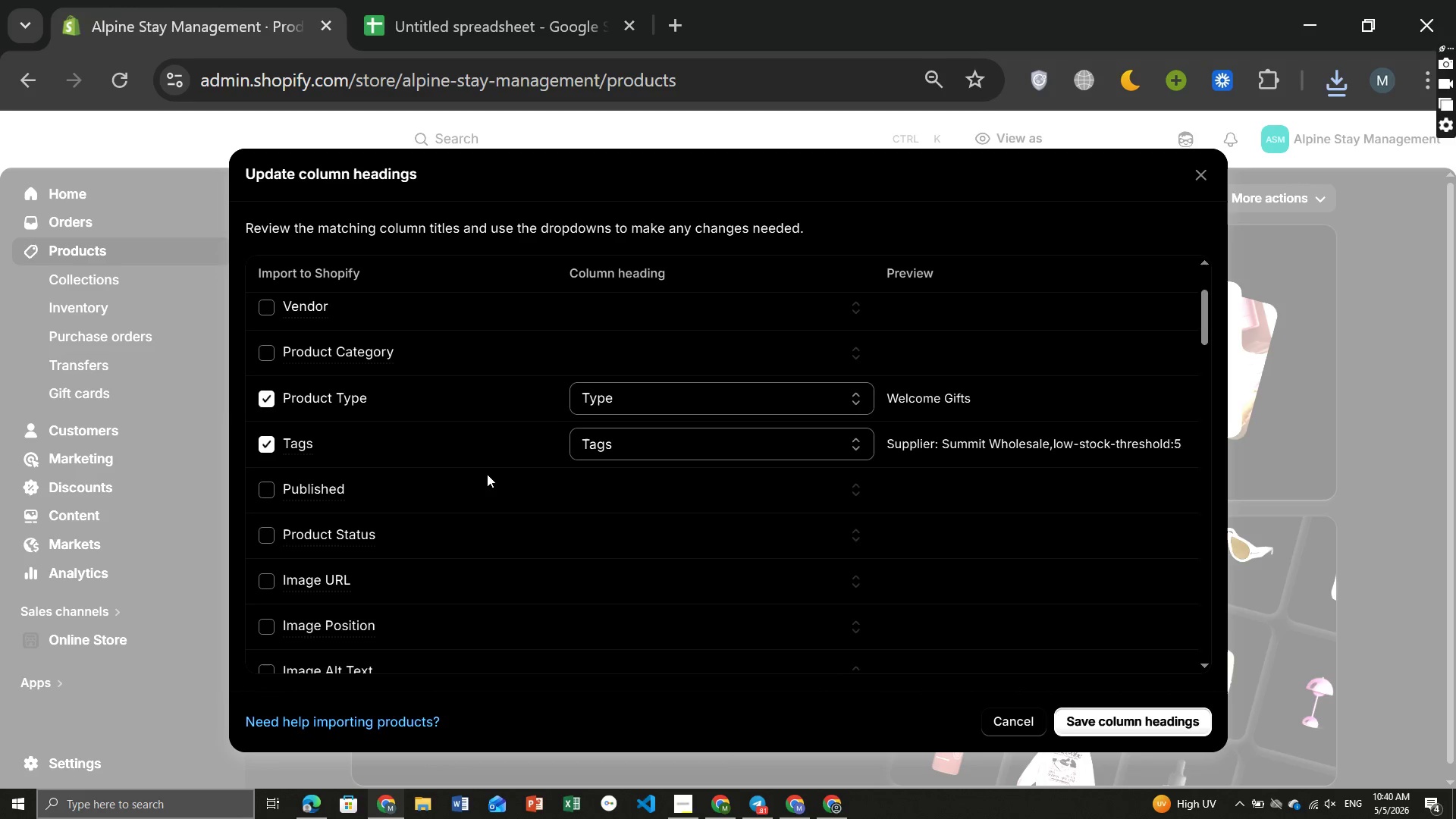 
left_click([271, 506])
 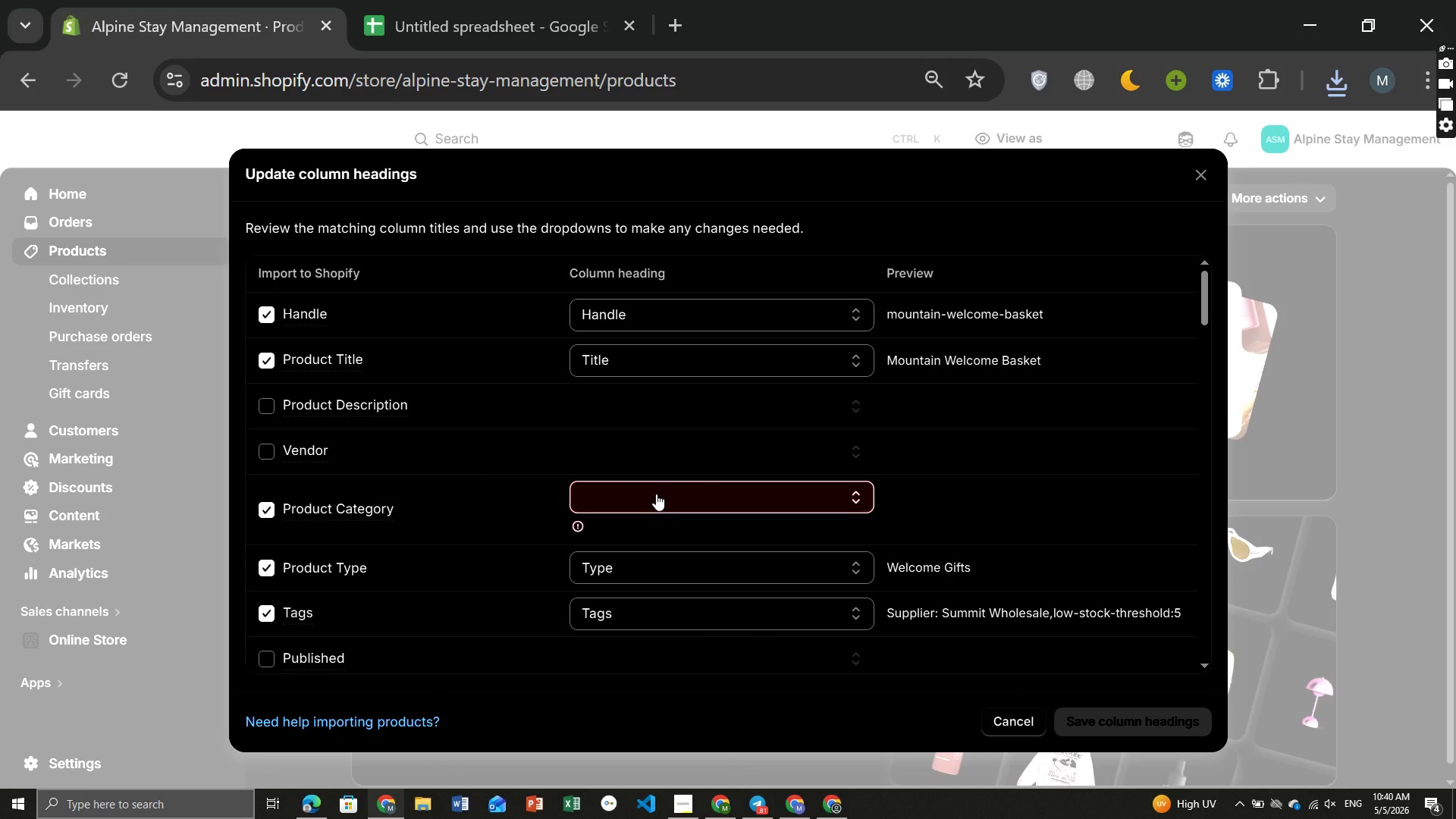 
left_click([656, 494])
 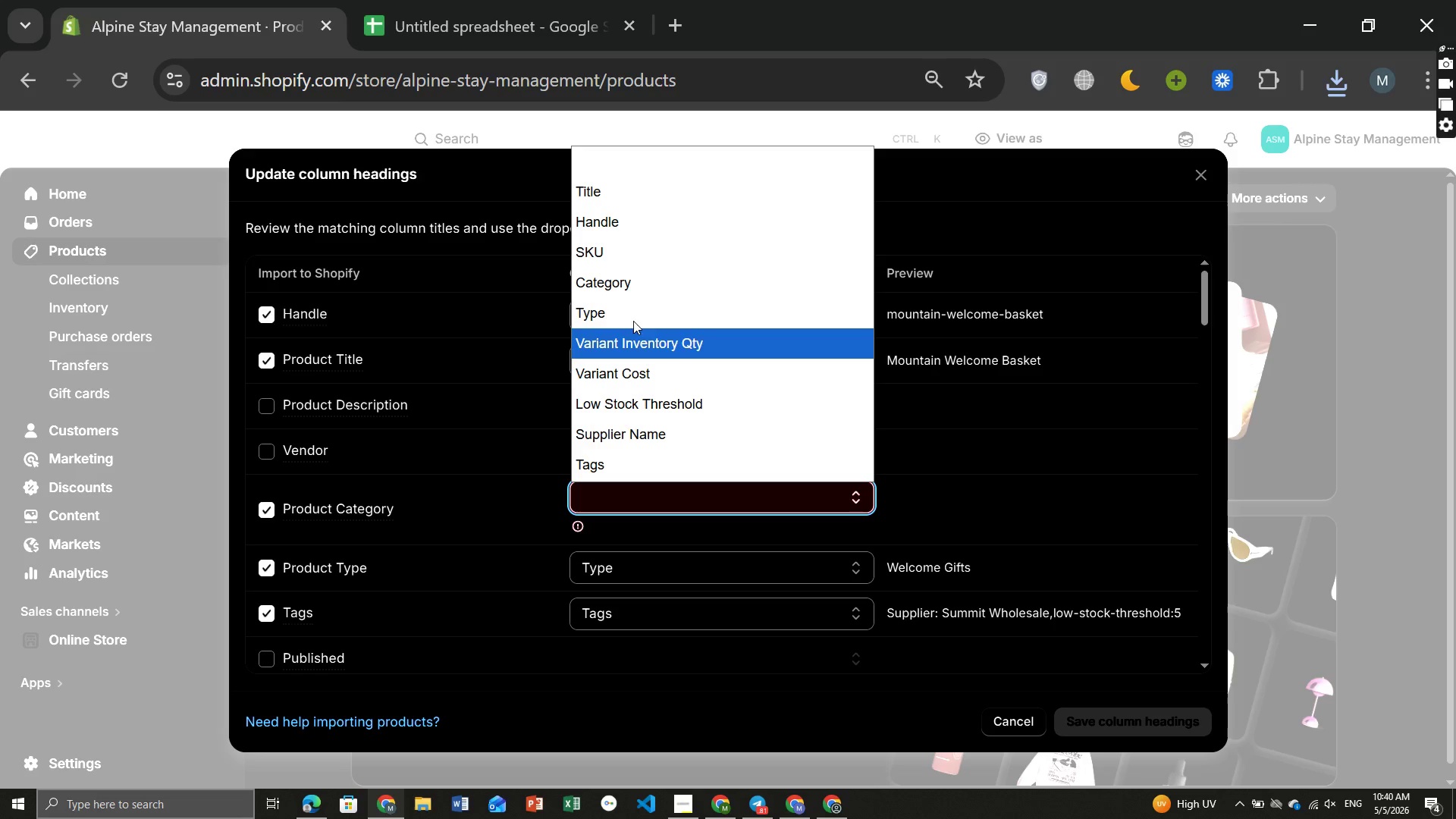 
left_click([616, 278])
 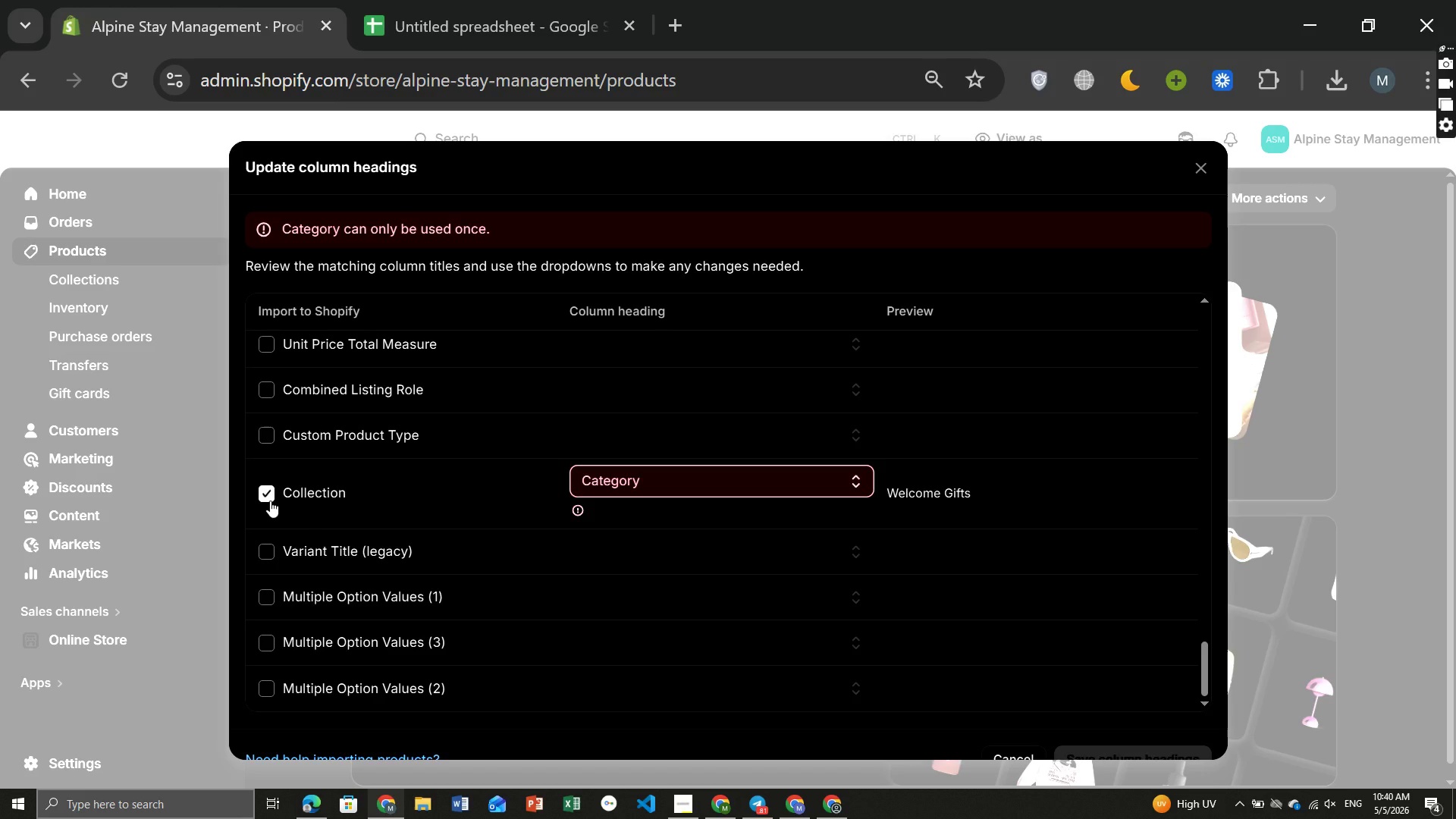 
wait(17.36)
 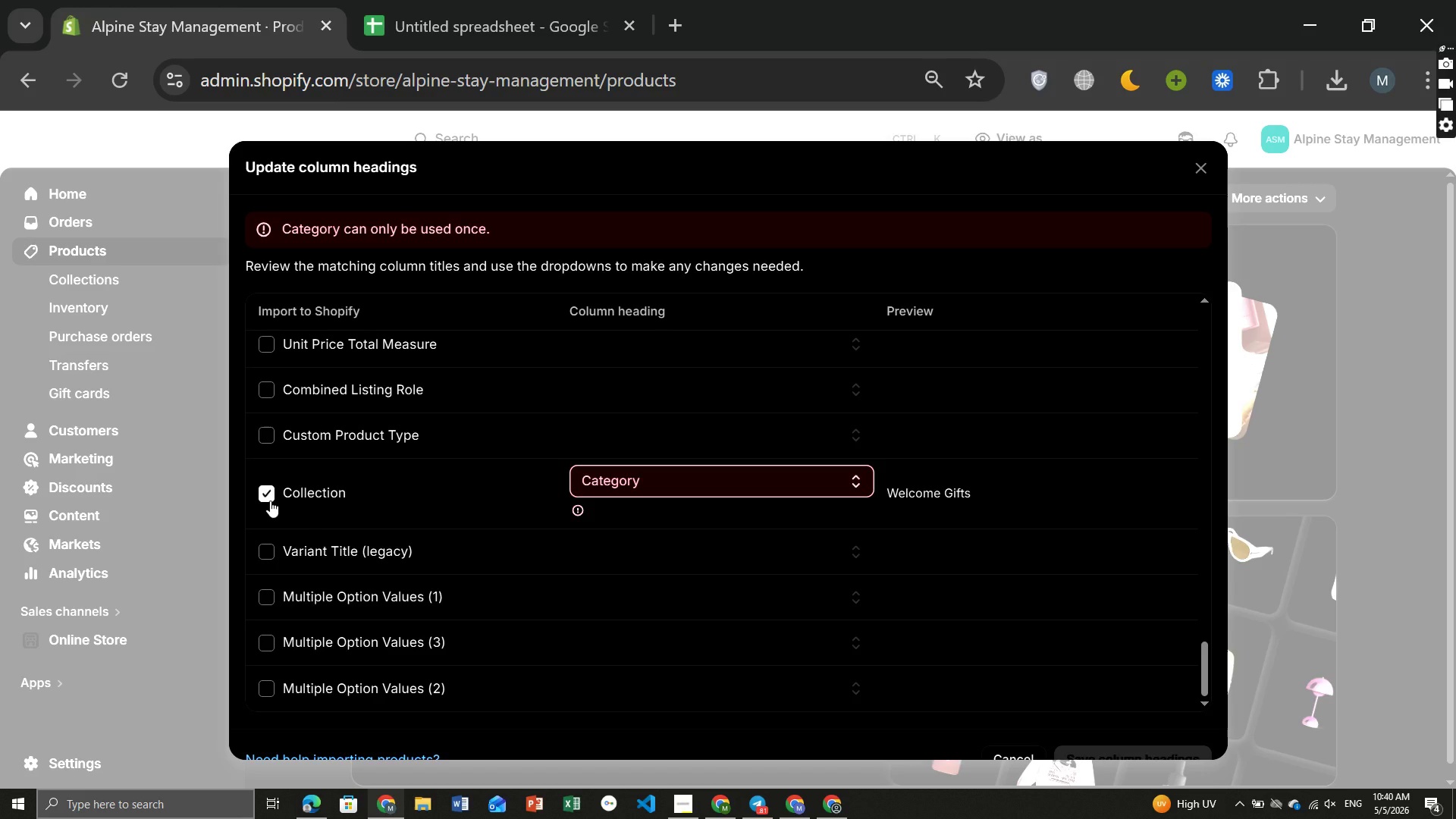 
left_click([182, 0])
 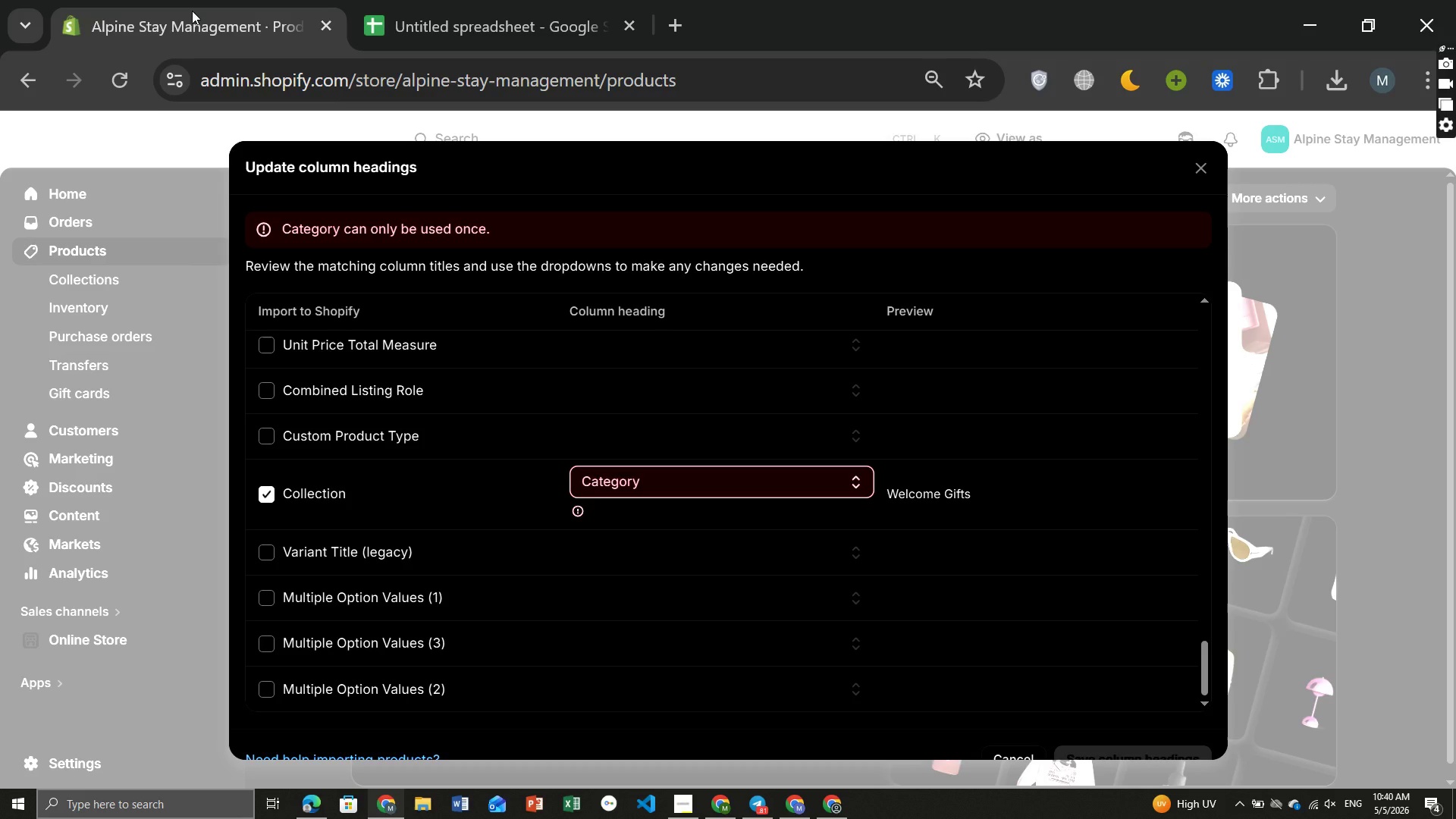 
left_click([192, 11])
 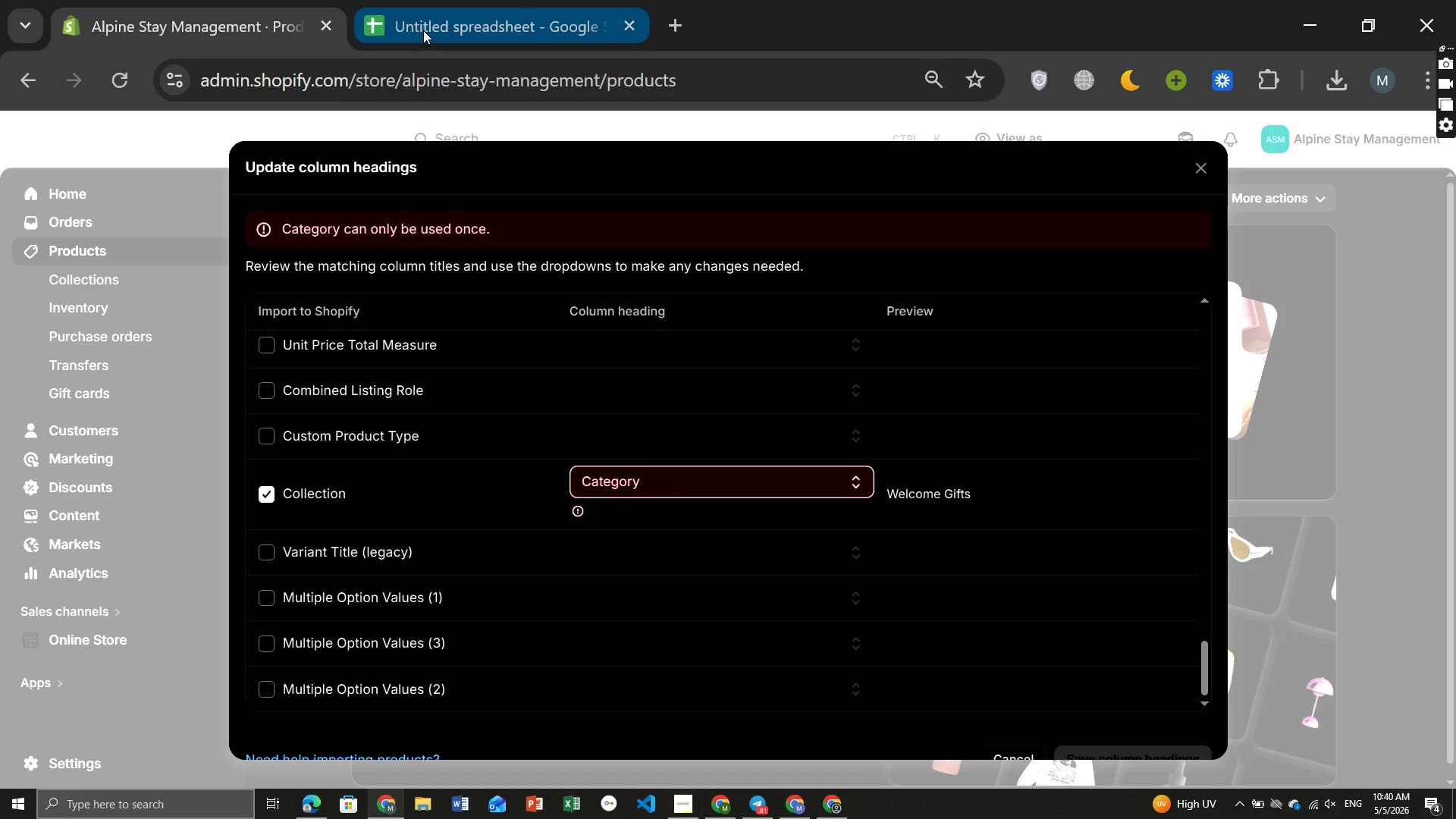 
left_click([423, 30])
 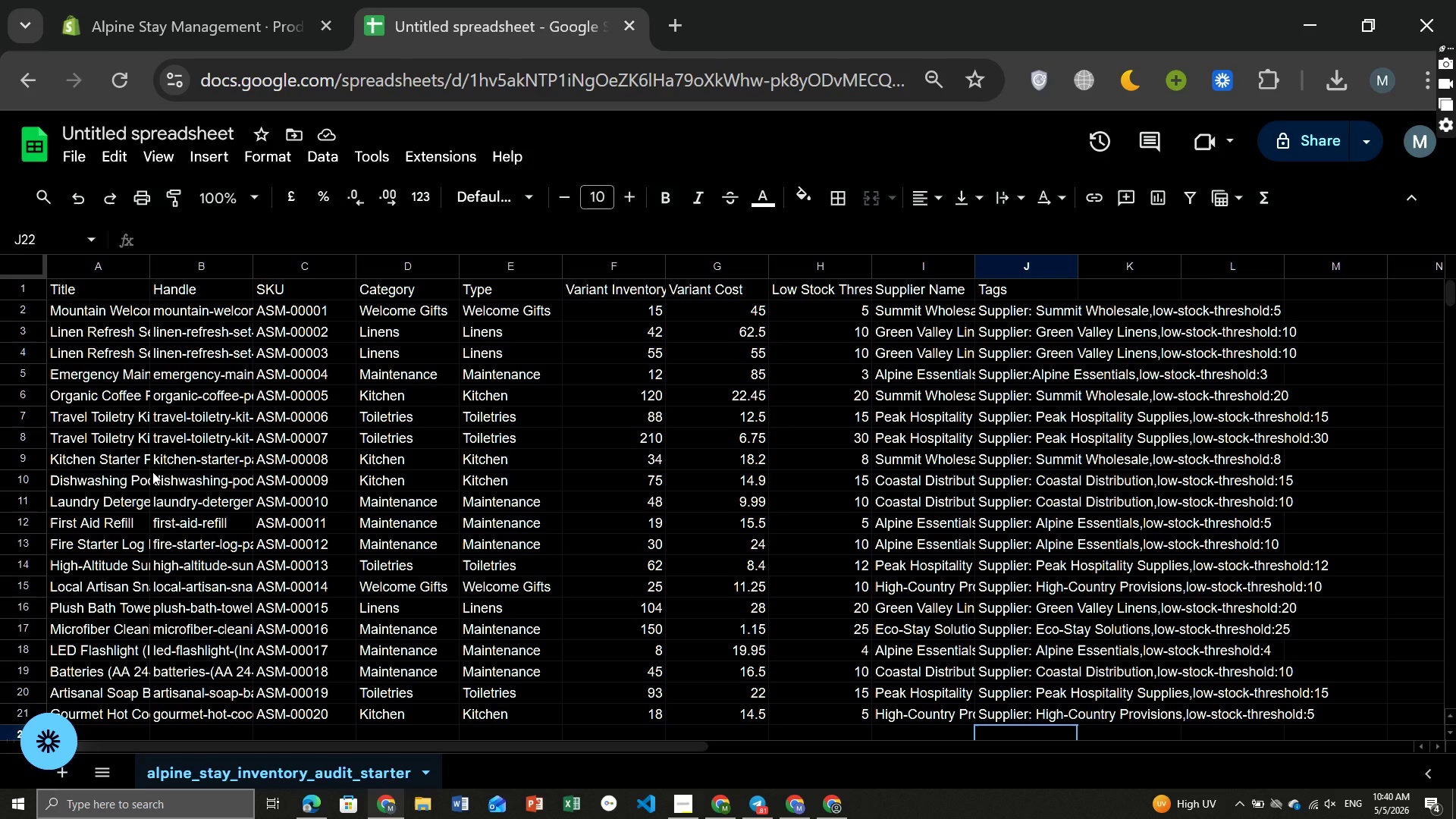 
wait(9.33)
 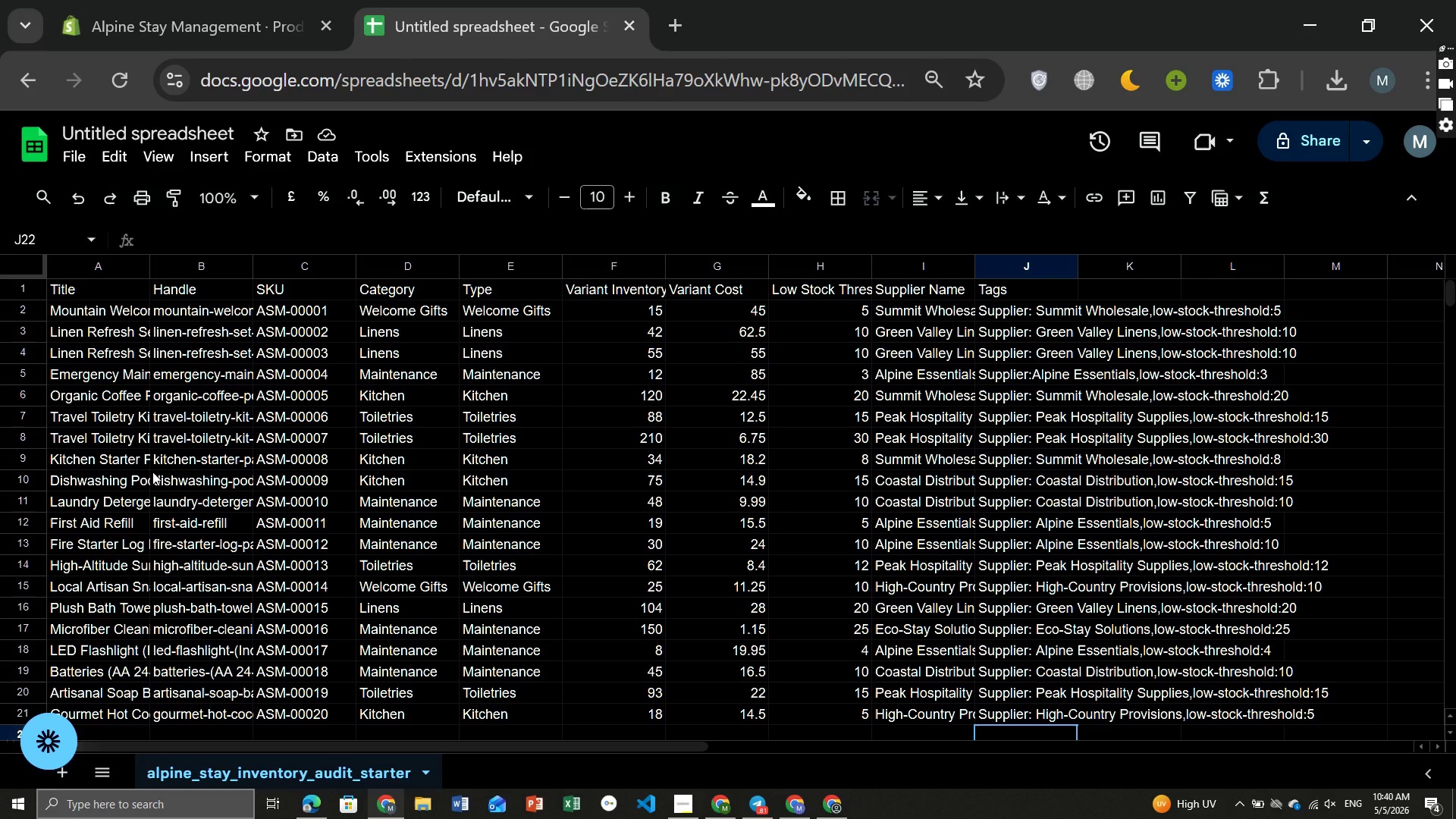 
left_click([153, 0])
 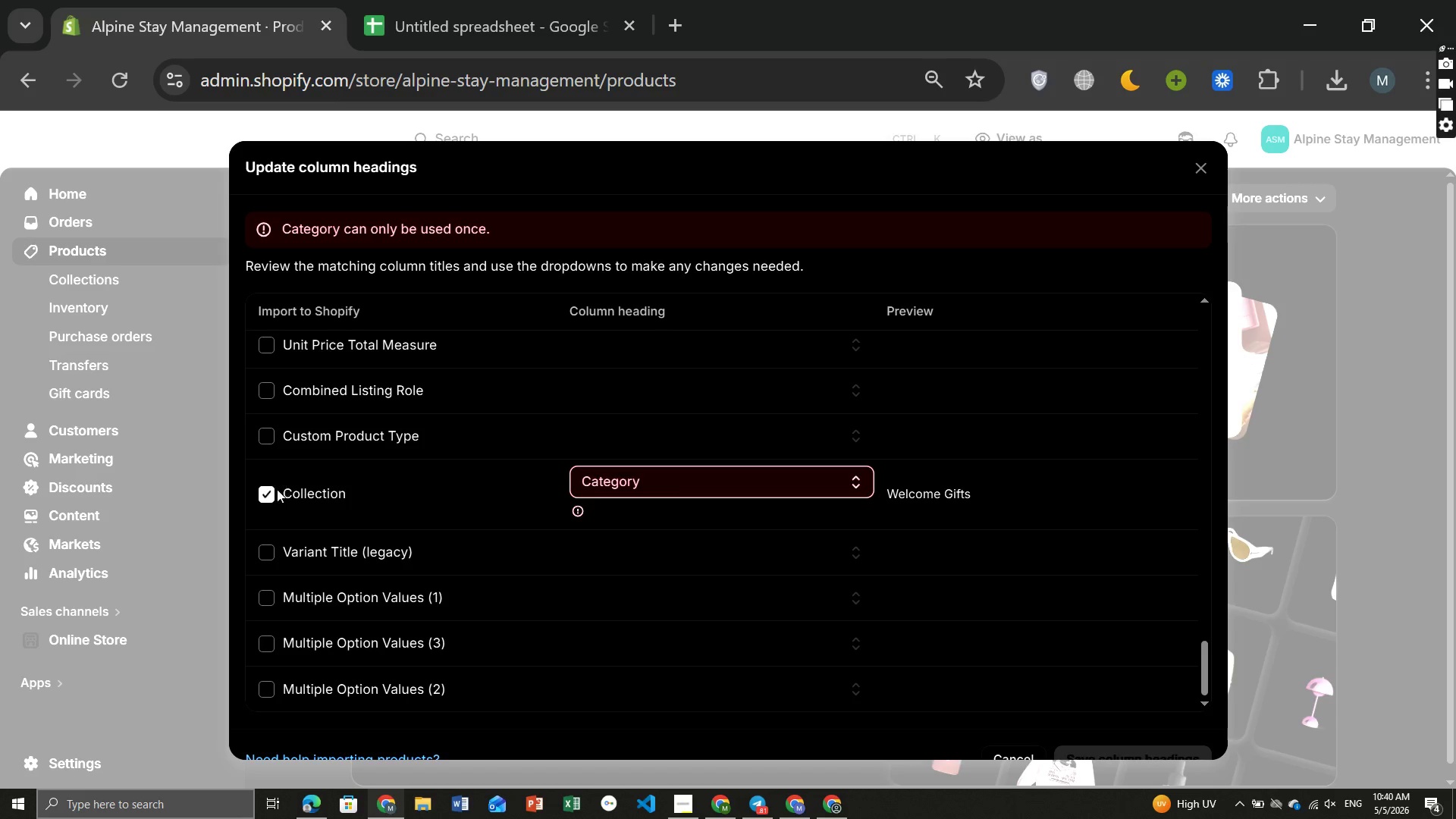 
left_click([269, 491])
 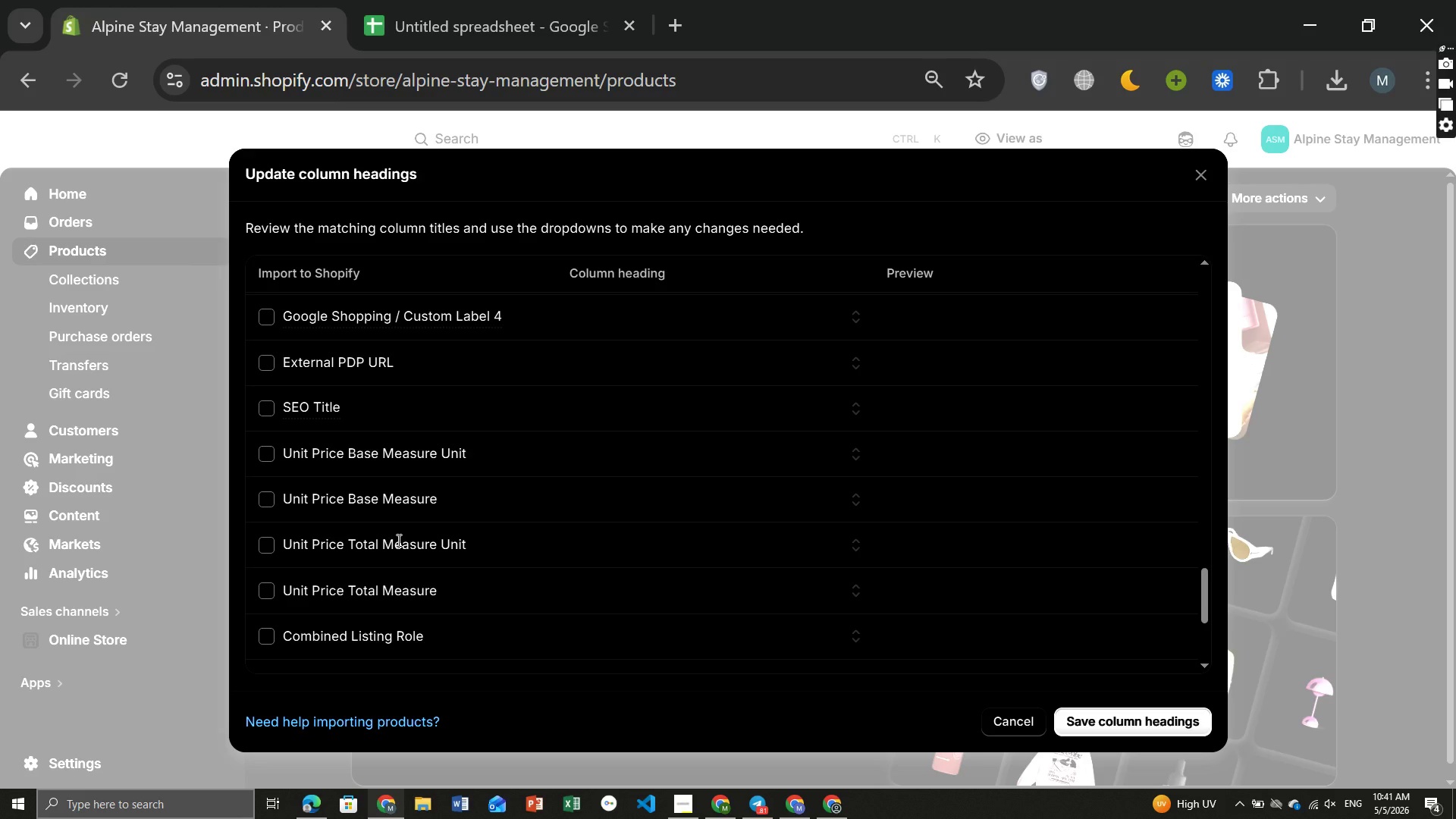 
wait(17.12)
 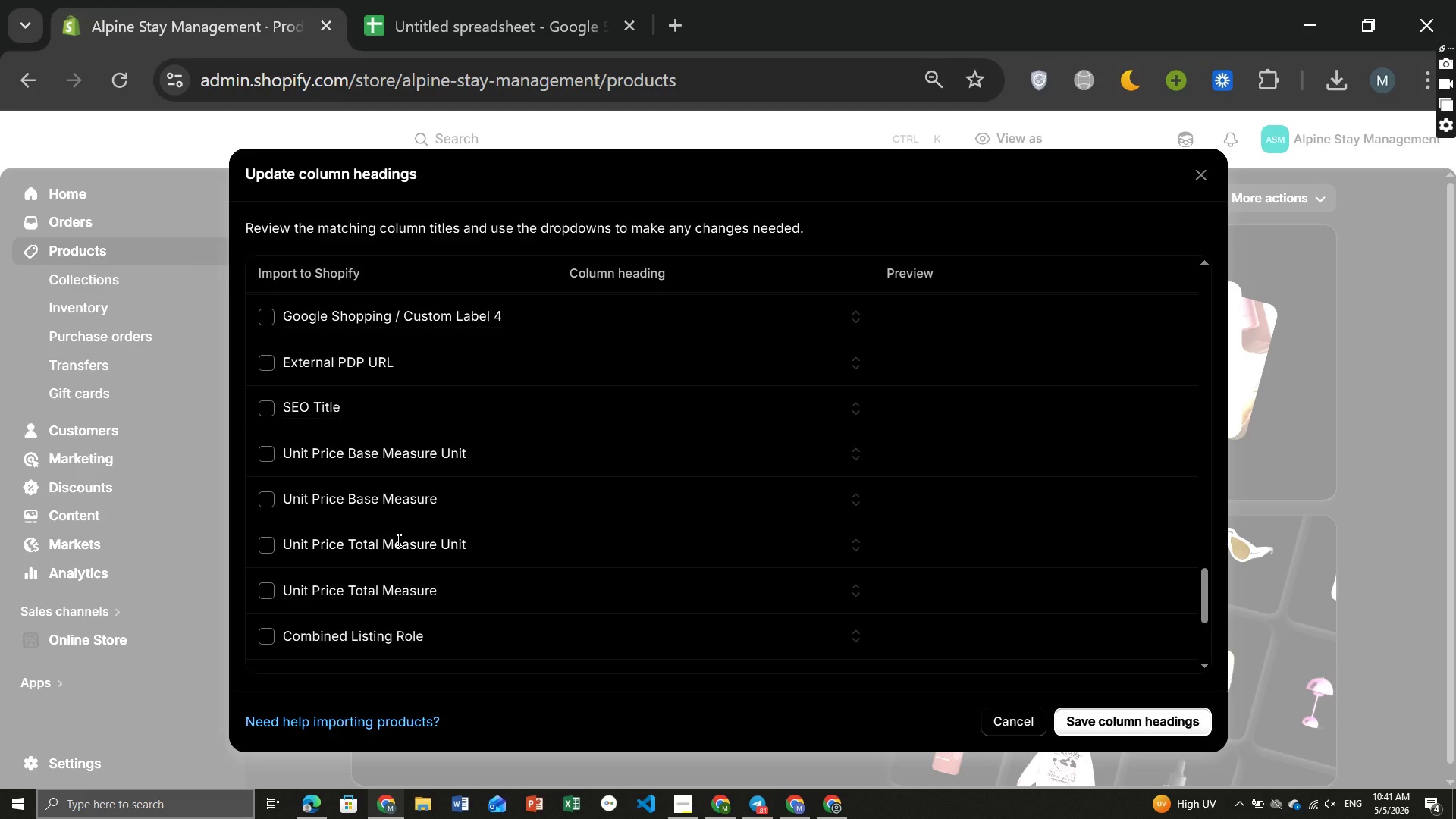 
left_click([477, 0])
 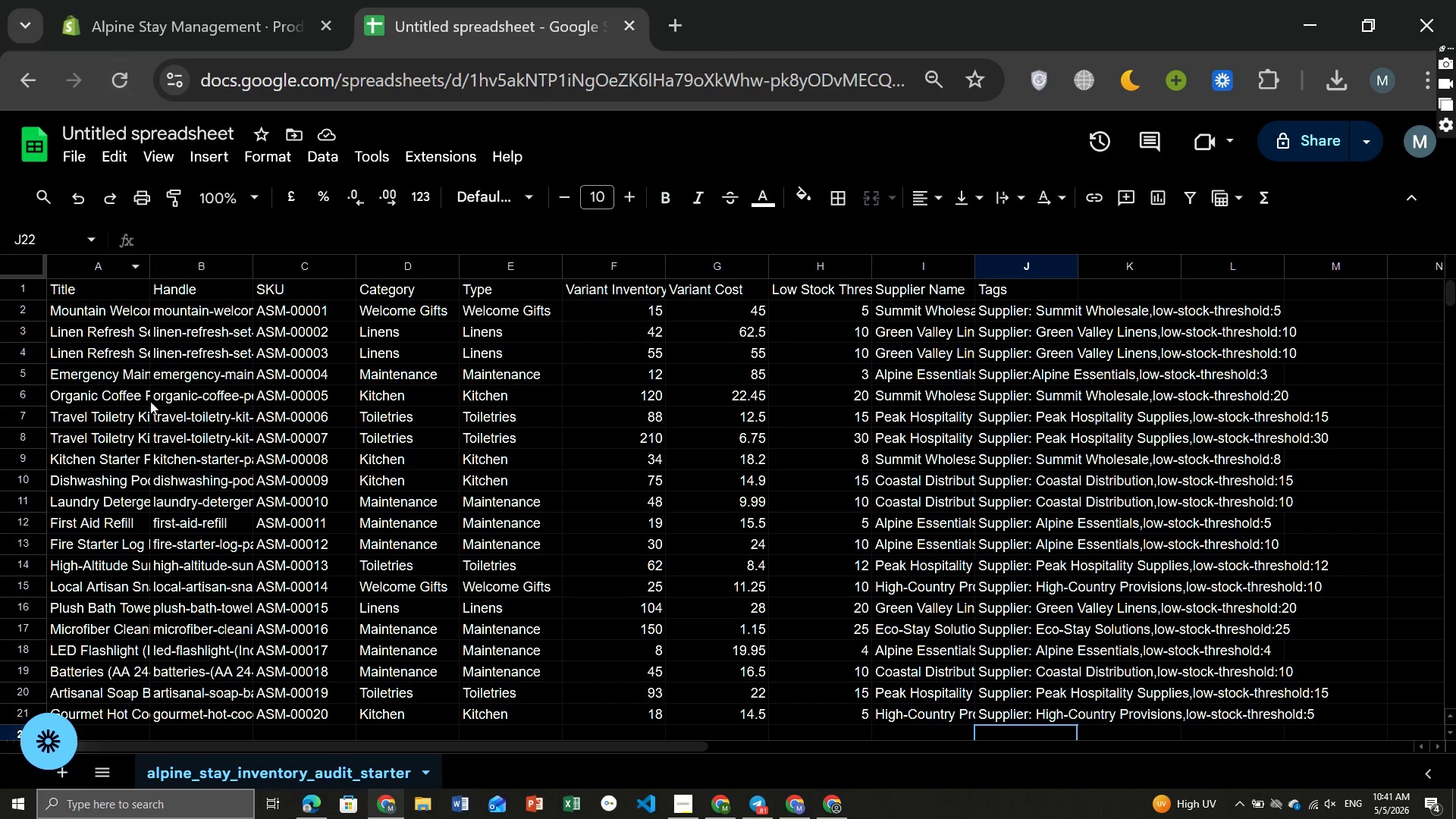 
left_click([198, 0])
 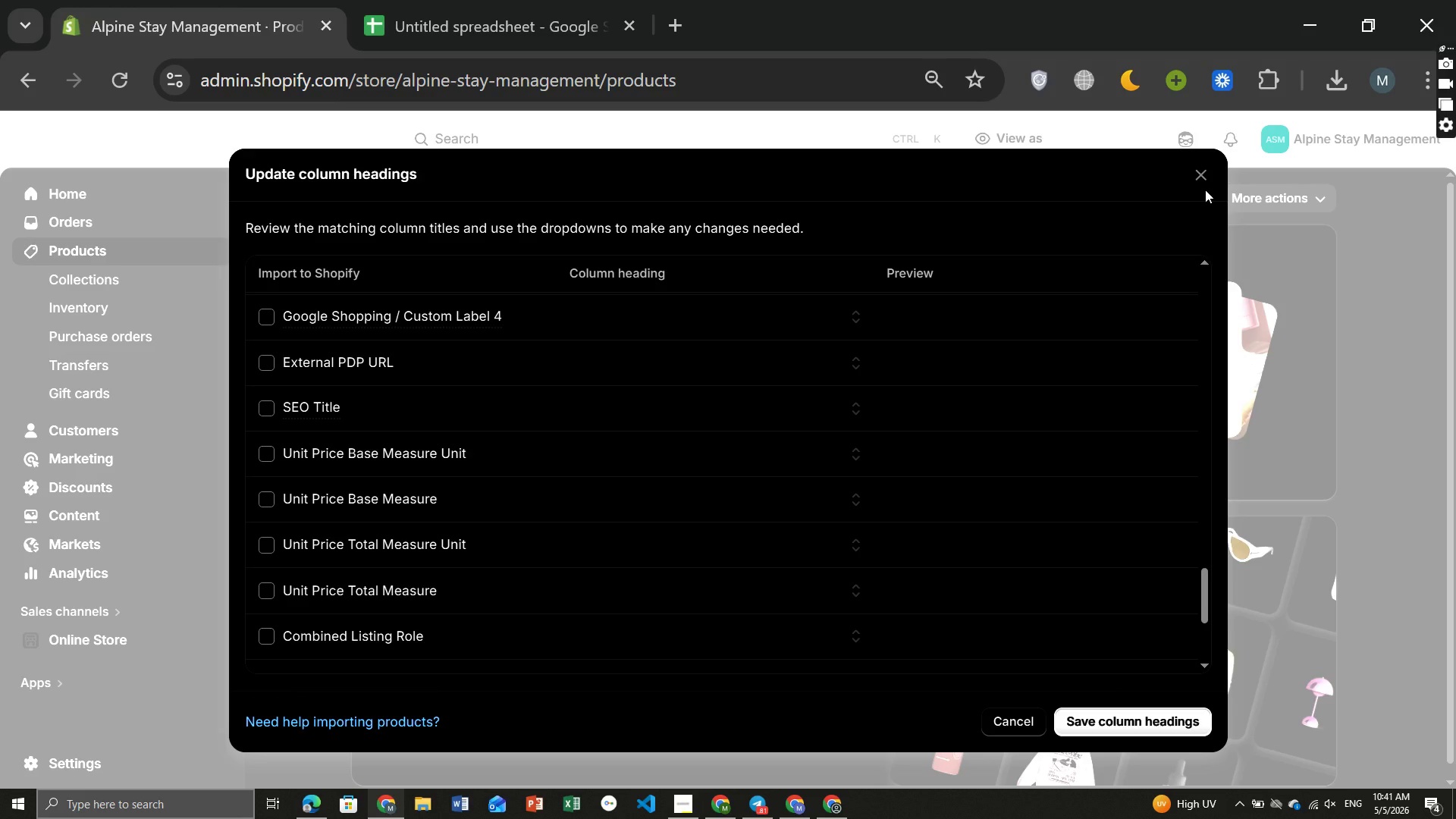 
wait(18.98)
 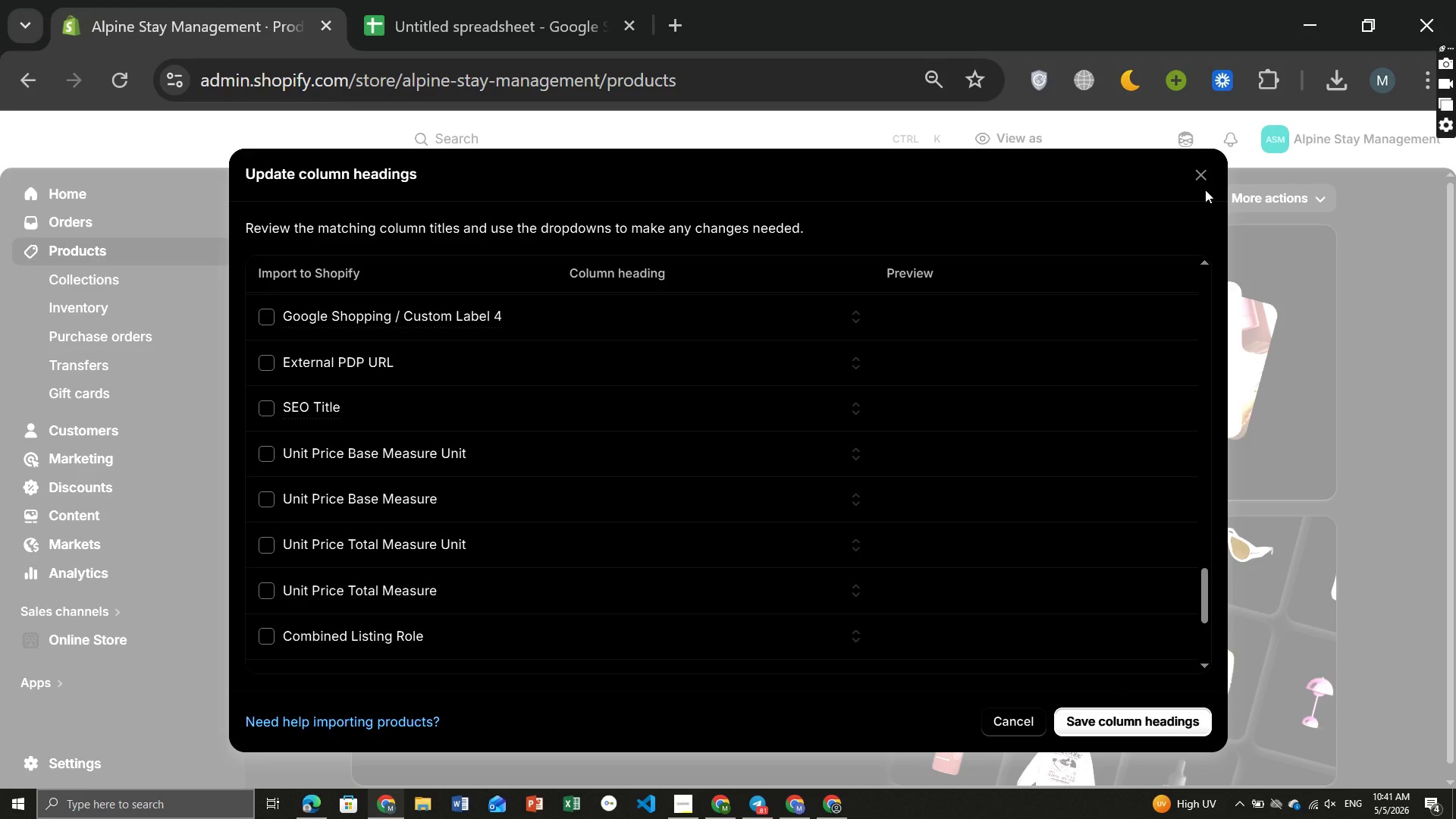 
left_click([1200, 176])
 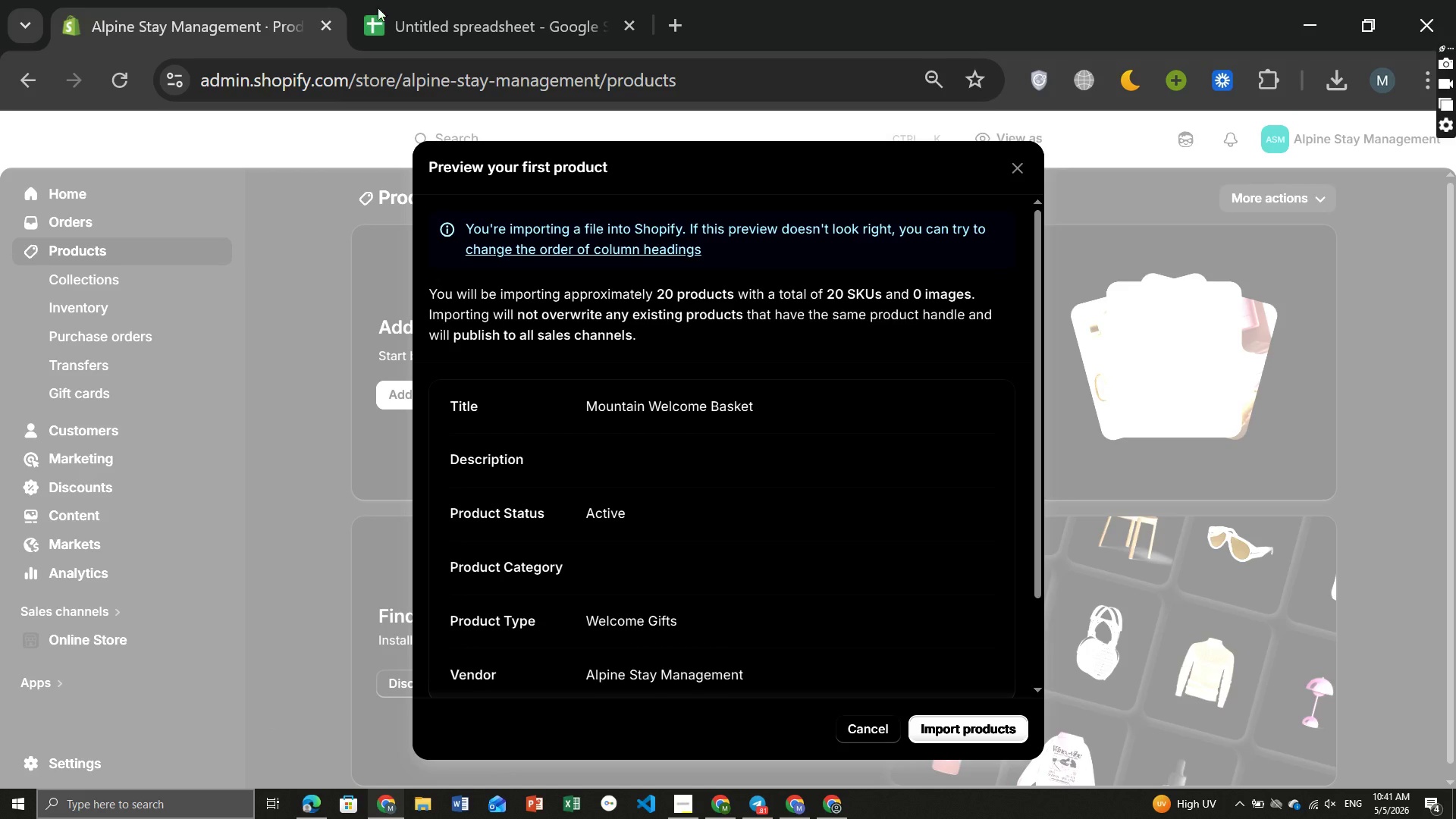 
left_click([483, 27])
 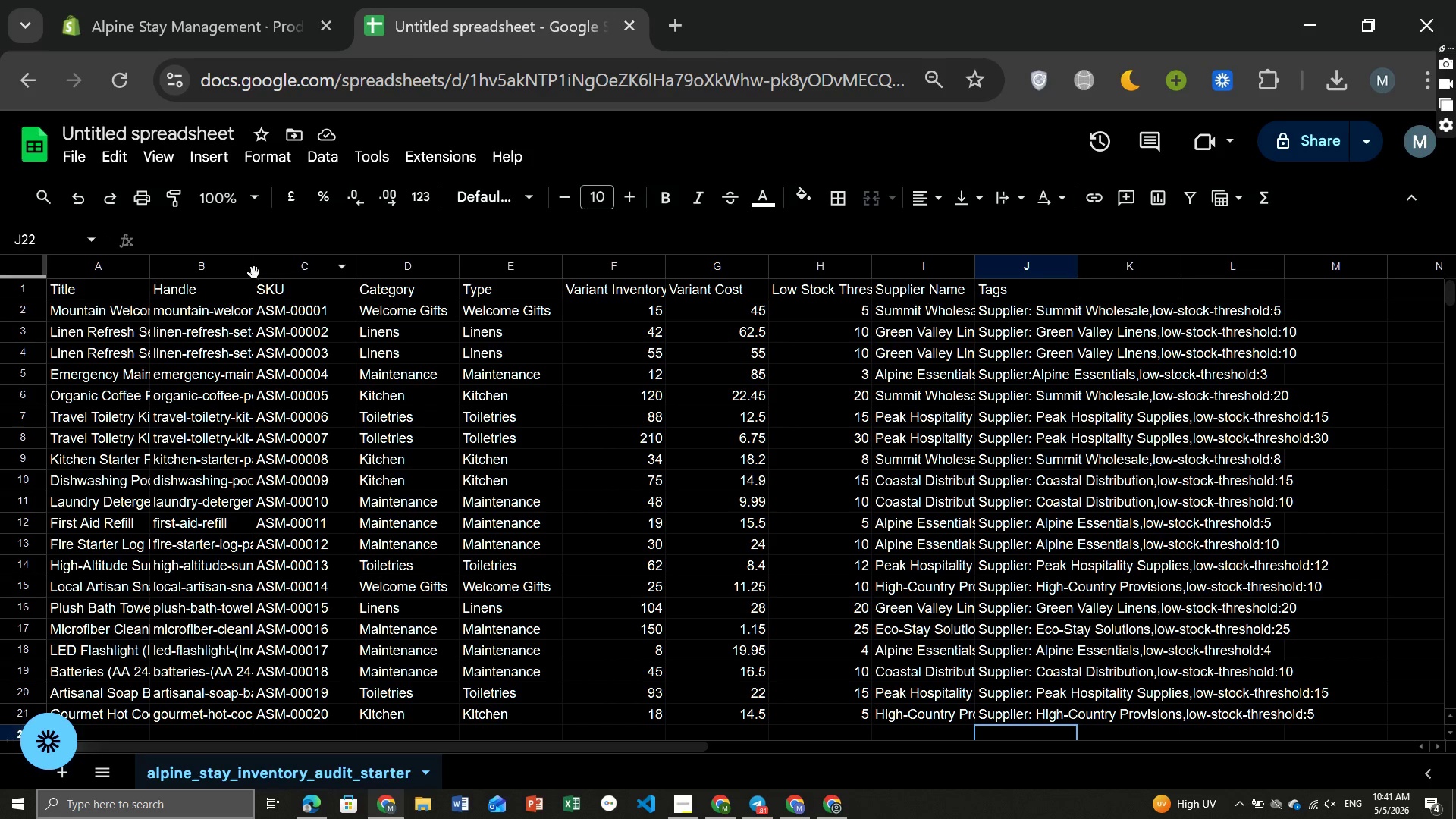 
left_click_drag(start_coordinate=[253, 269], to_coordinate=[457, 290])
 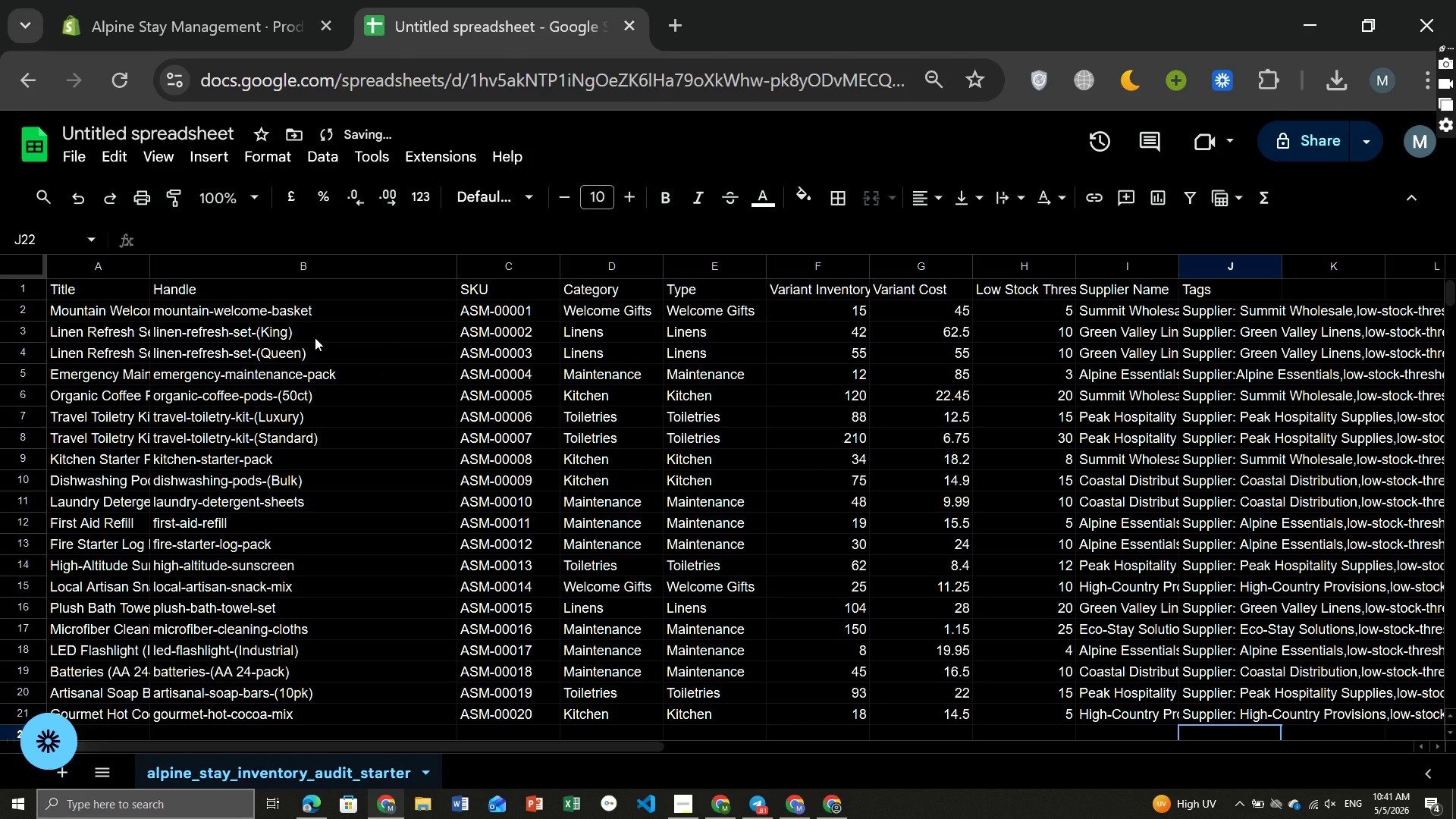 
double_click([309, 334])
 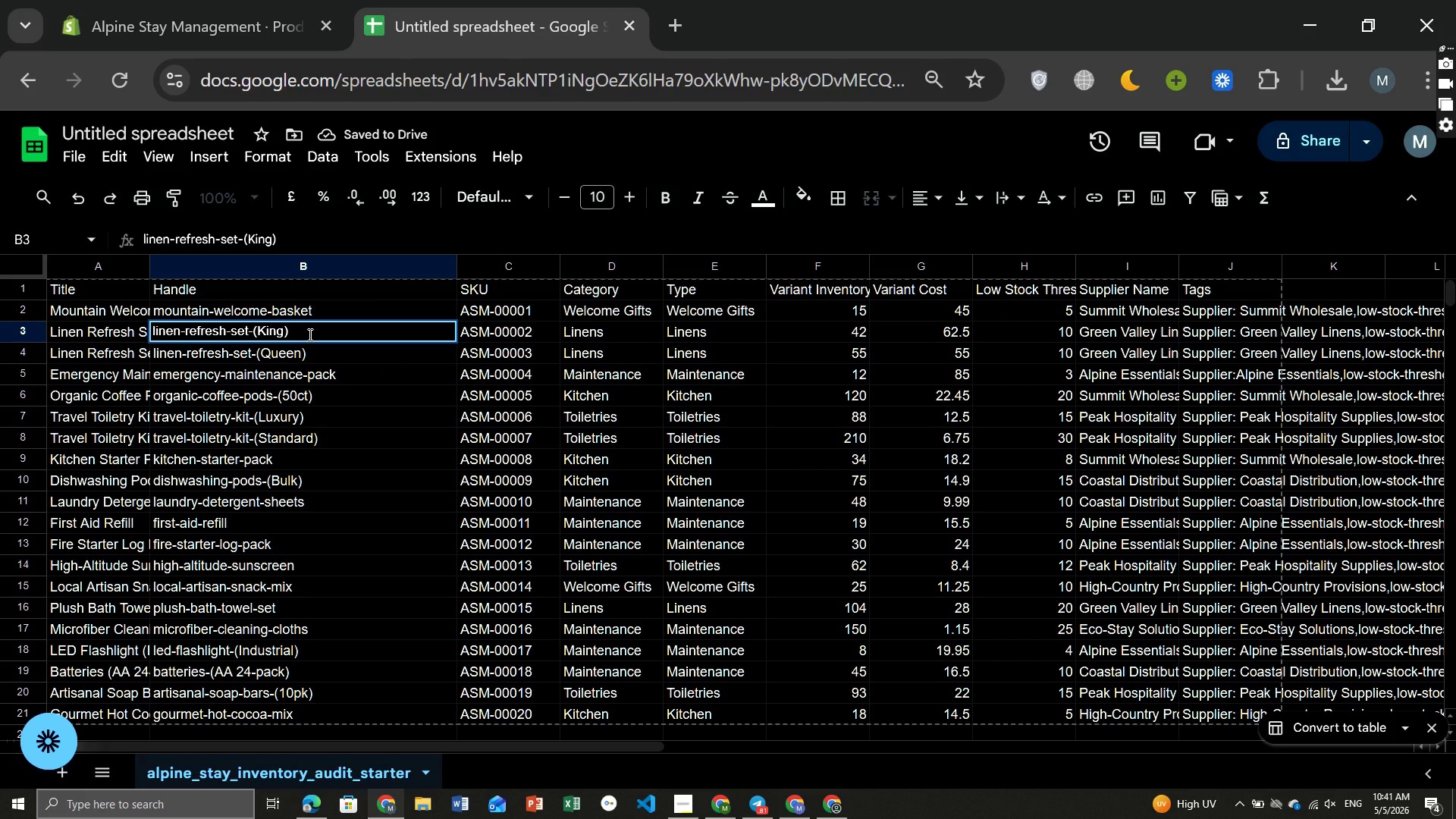 
hold_key(key=Backspace, duration=0.69)
 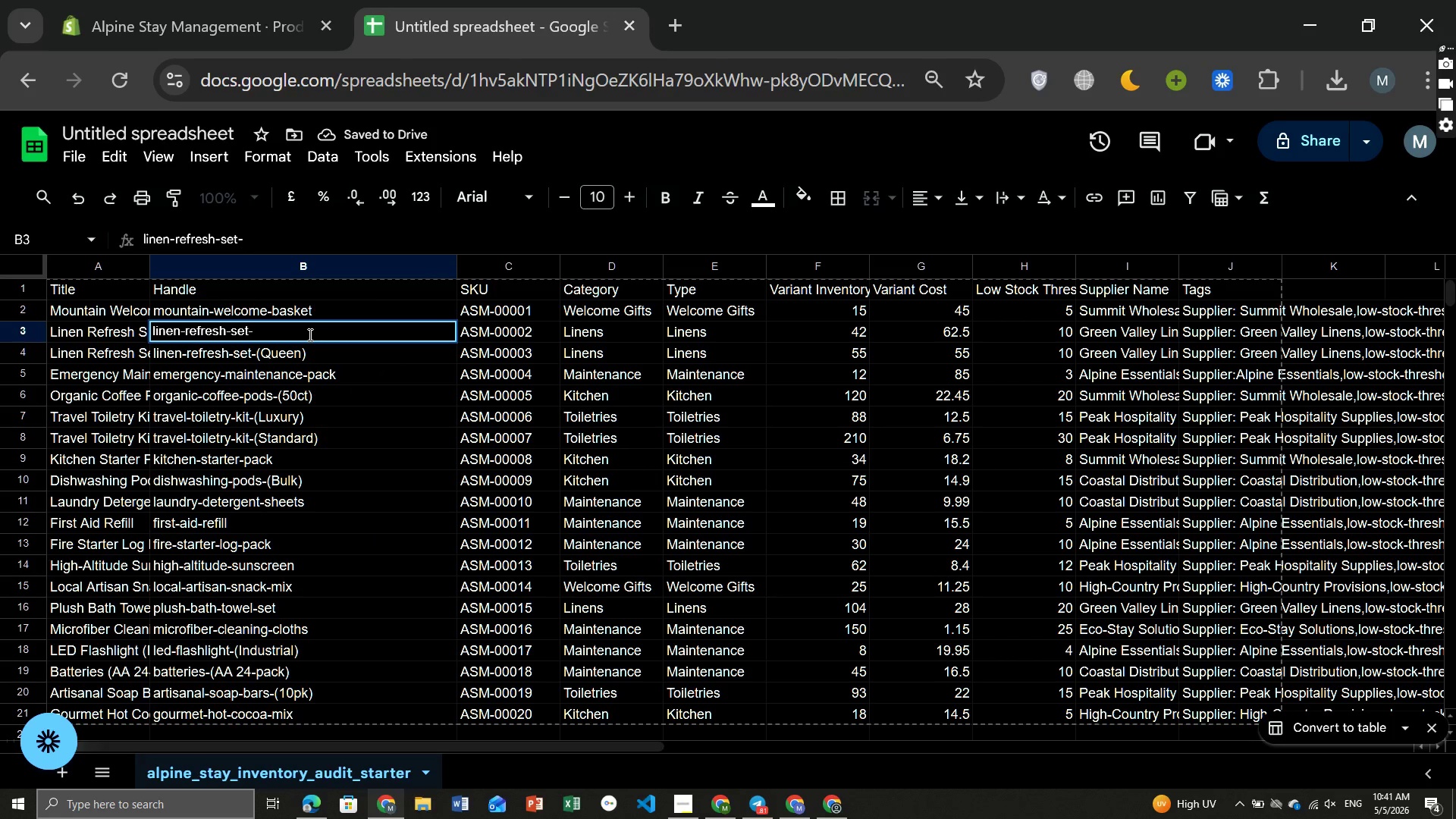 
key(Backspace)
 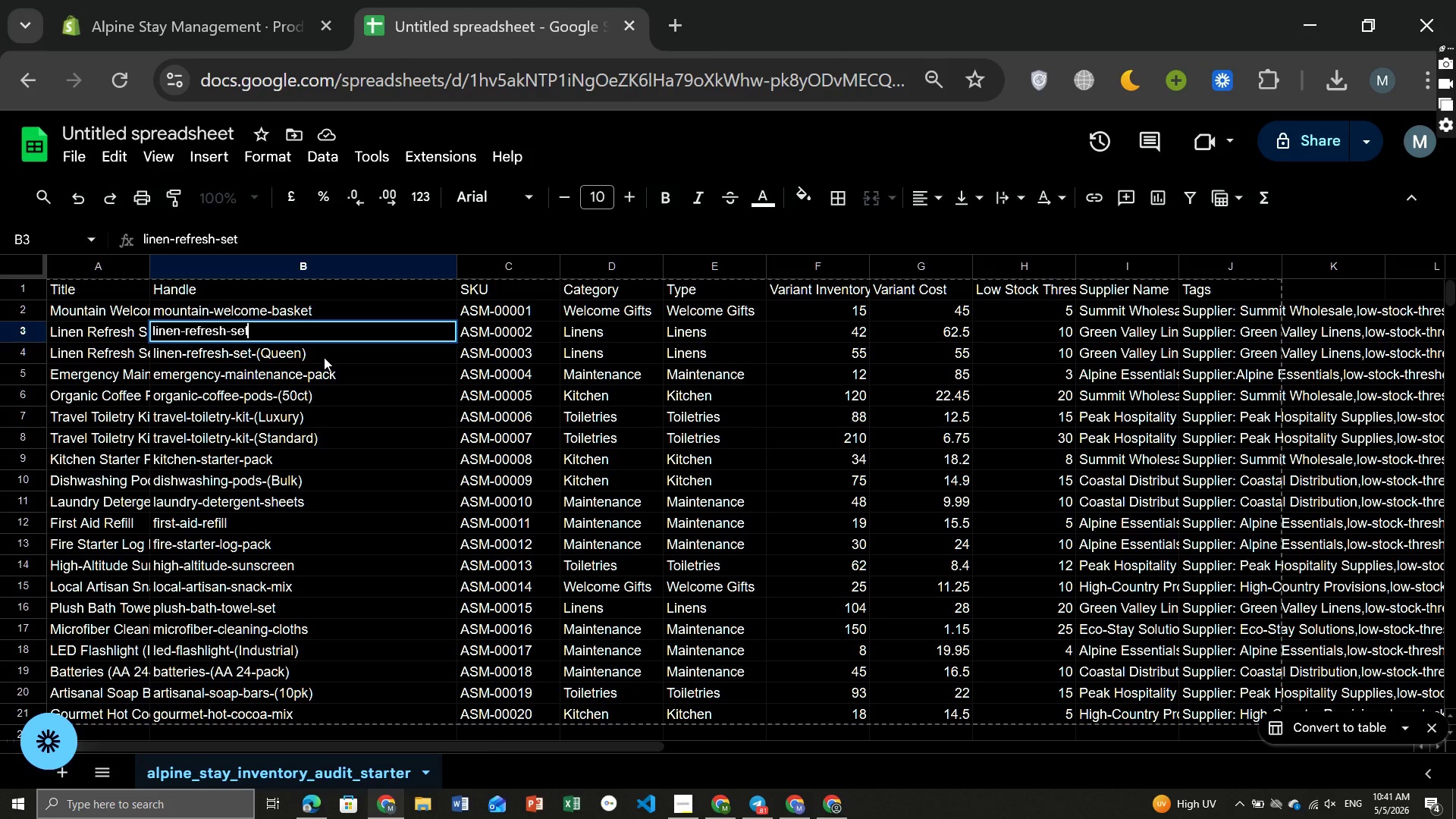 
double_click([324, 357])
 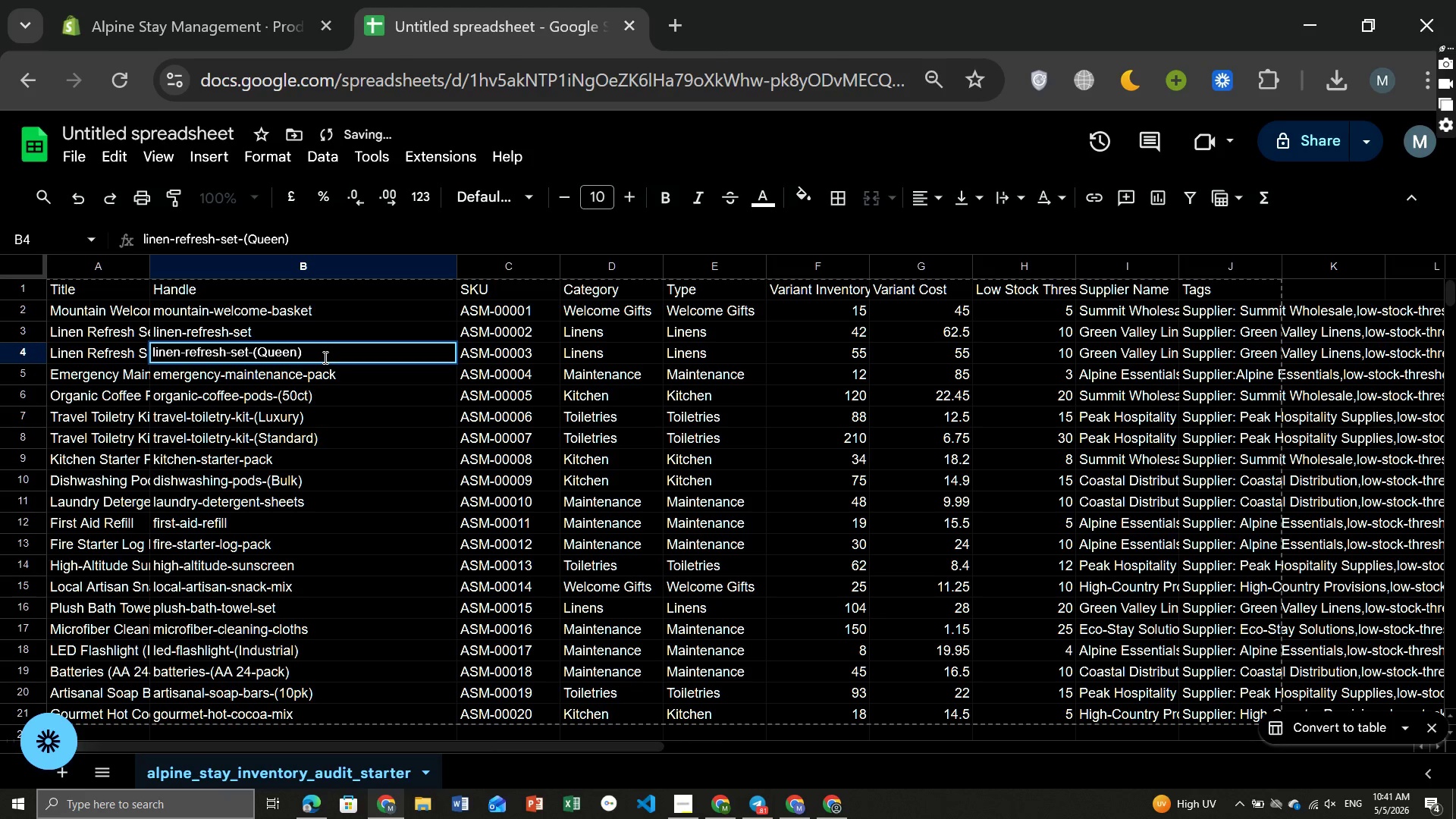 
hold_key(key=Backspace, duration=0.62)
 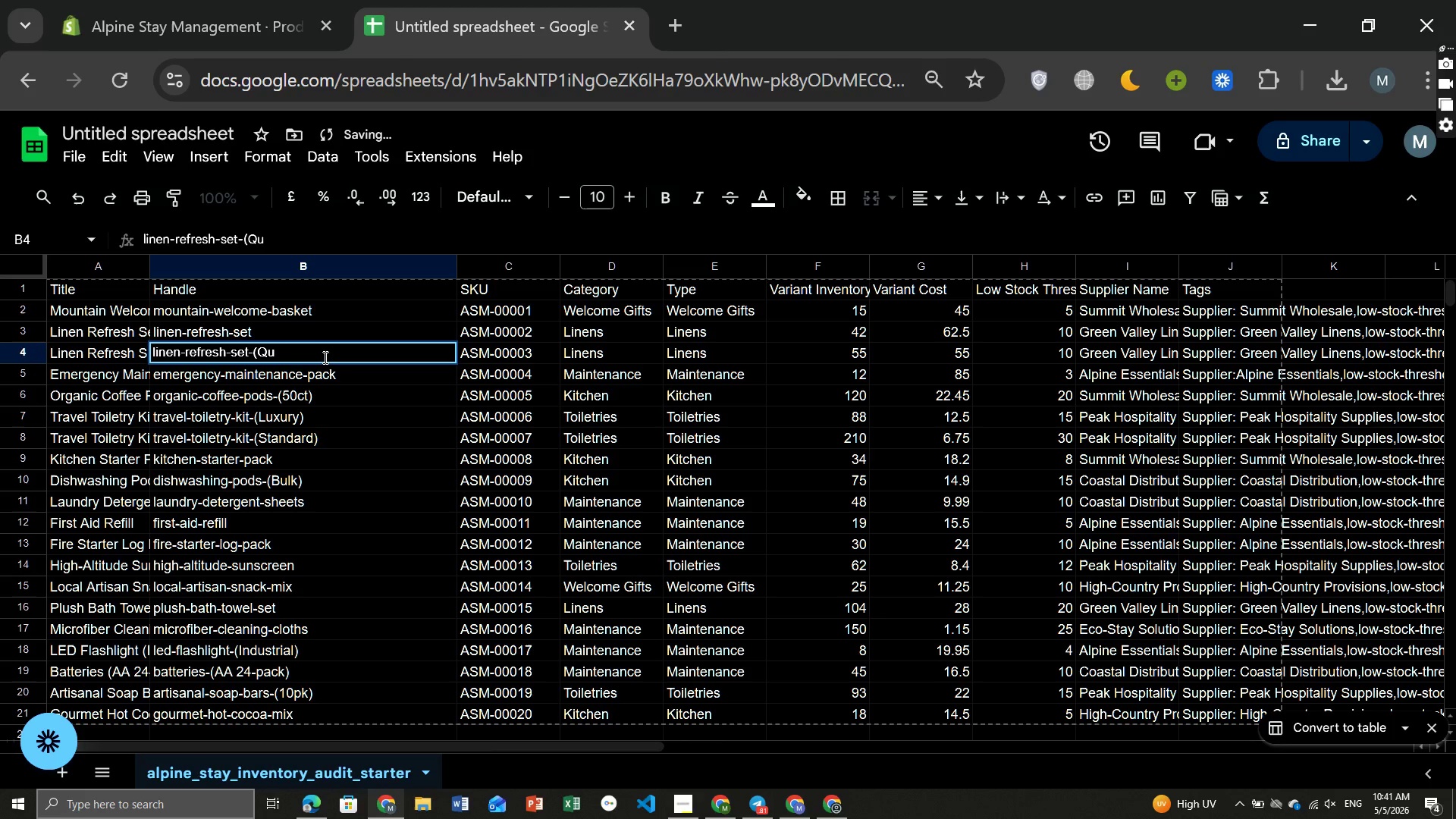 
key(Backspace)
 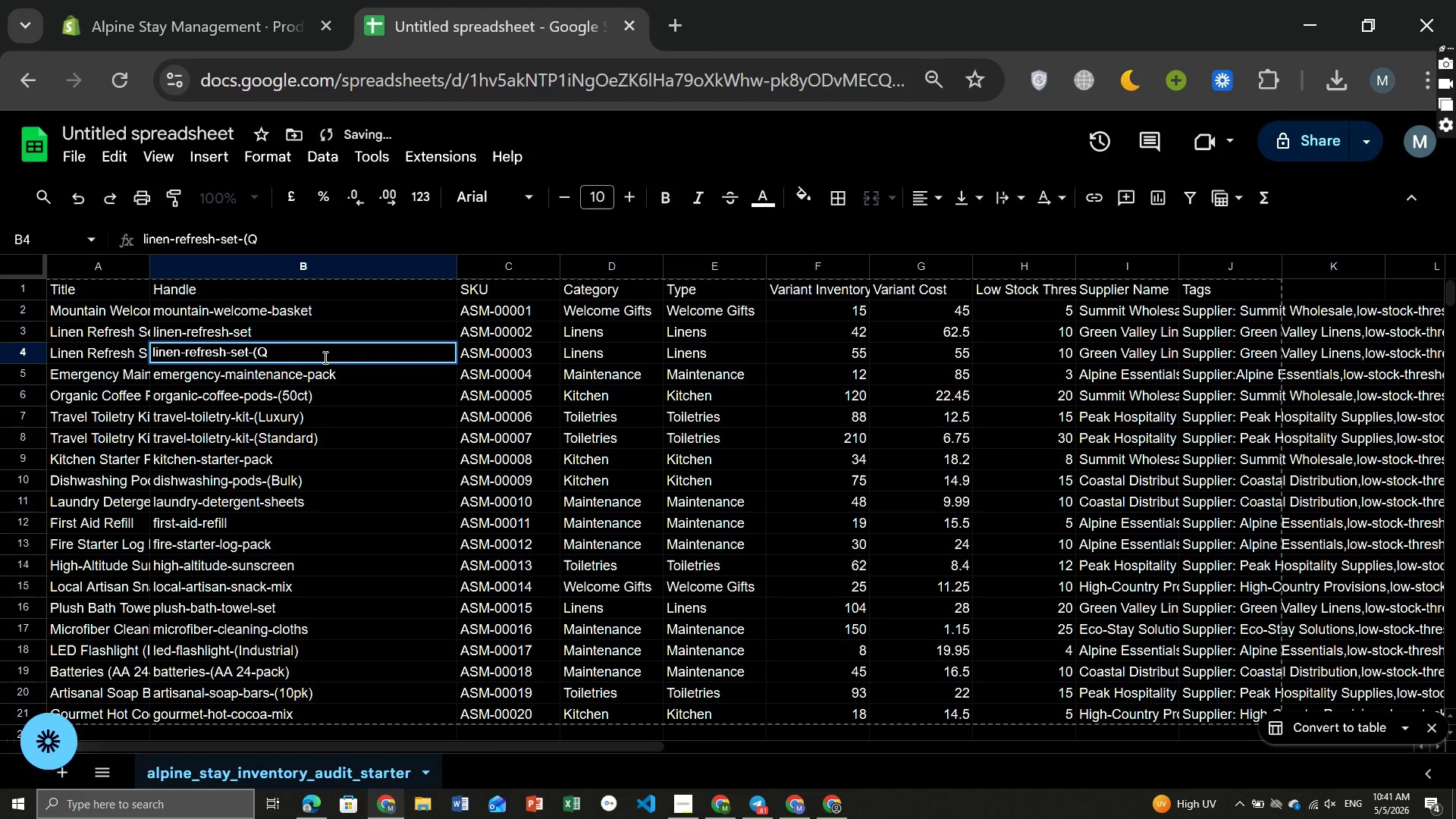 
key(Backspace)
 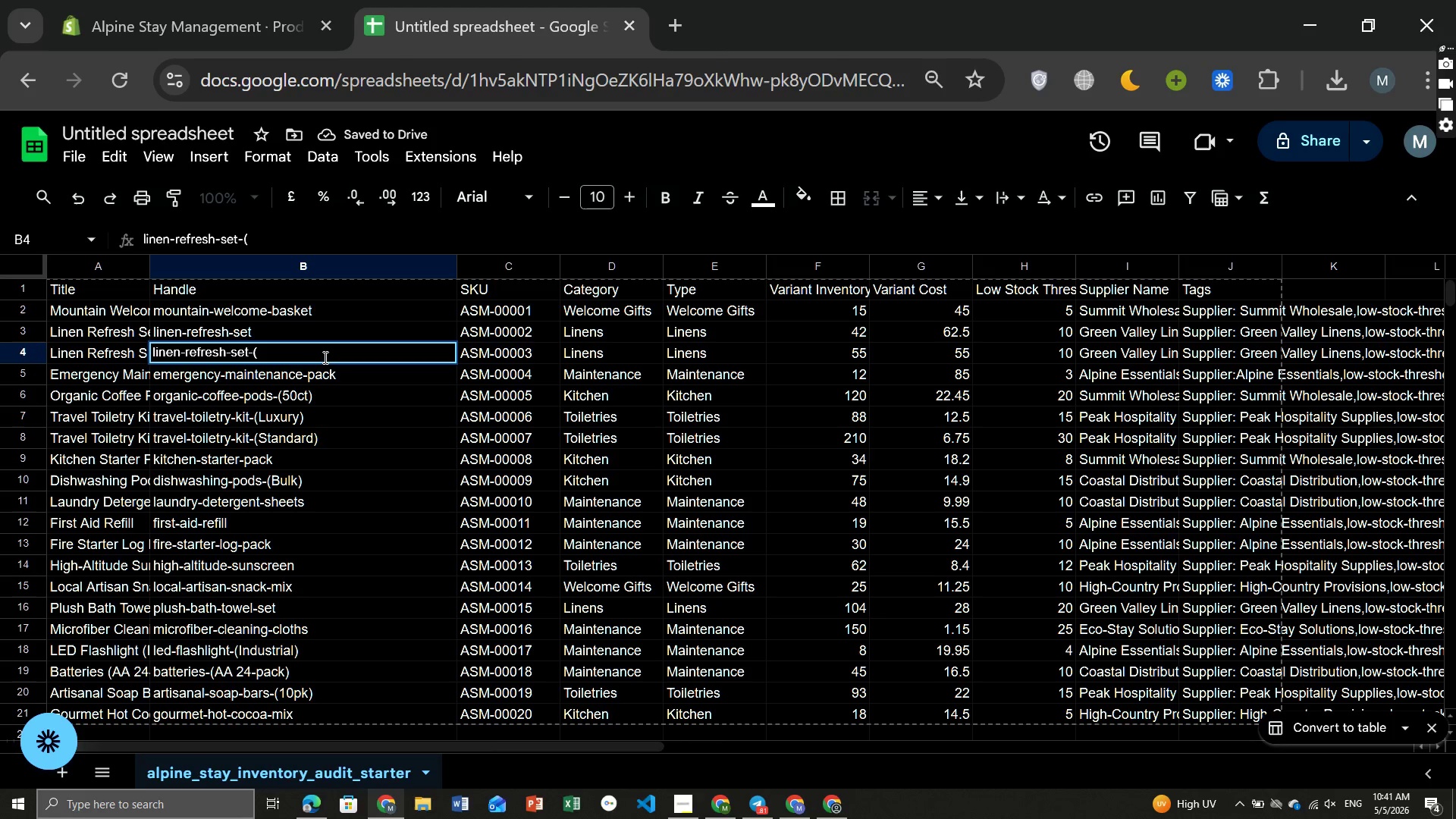 
key(Backspace)
 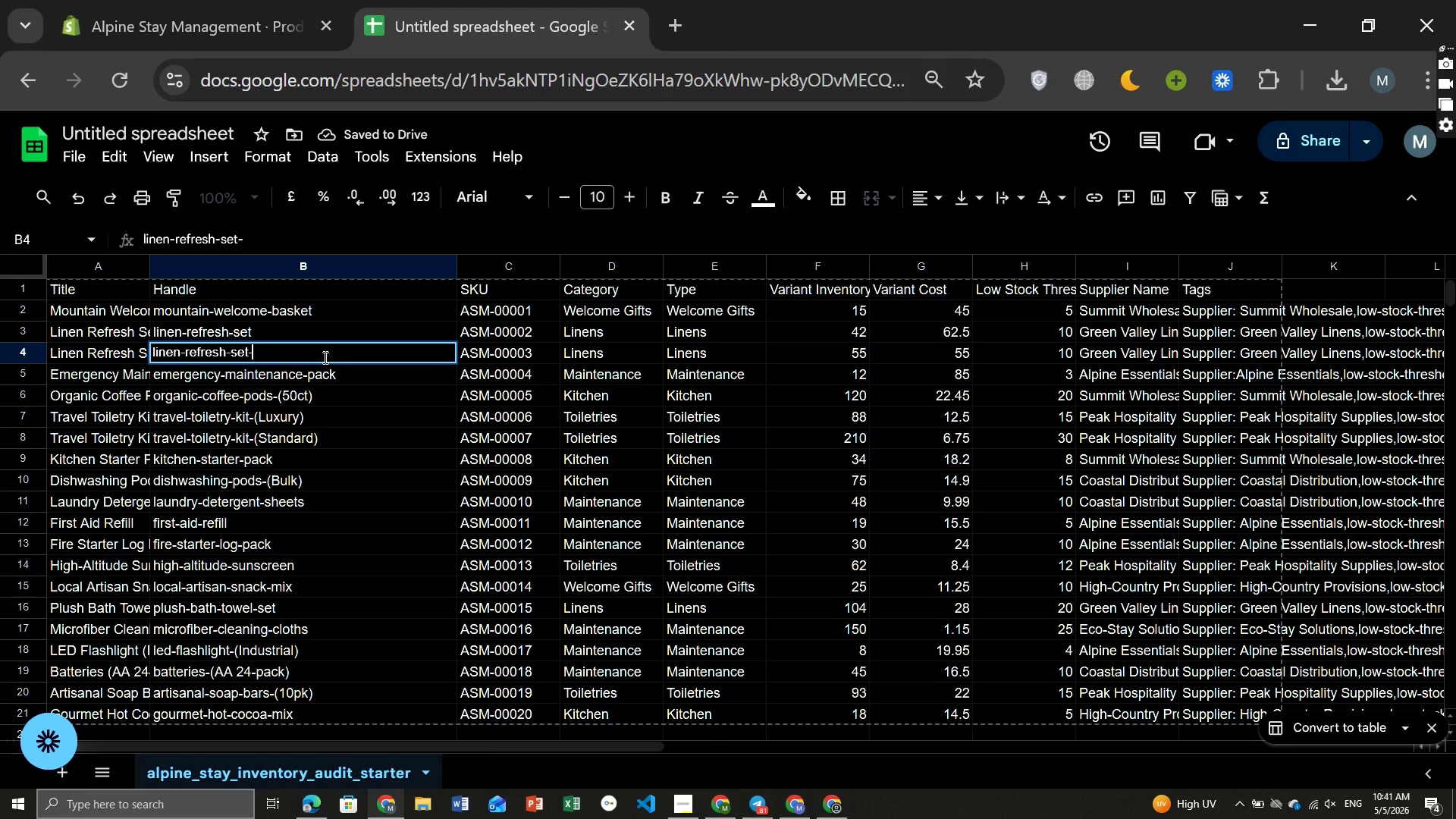 
key(Backspace)
 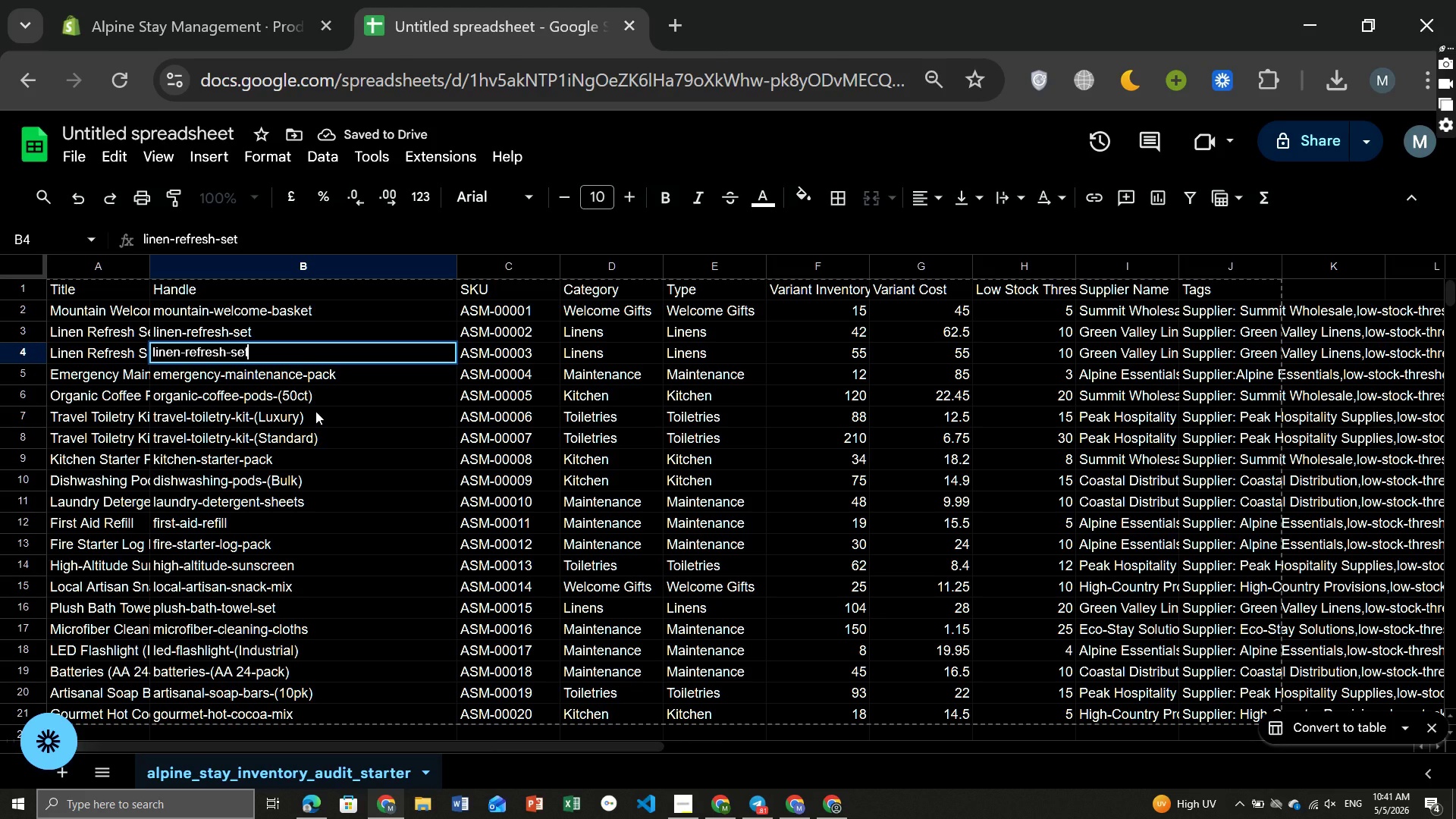 
double_click([315, 411])
 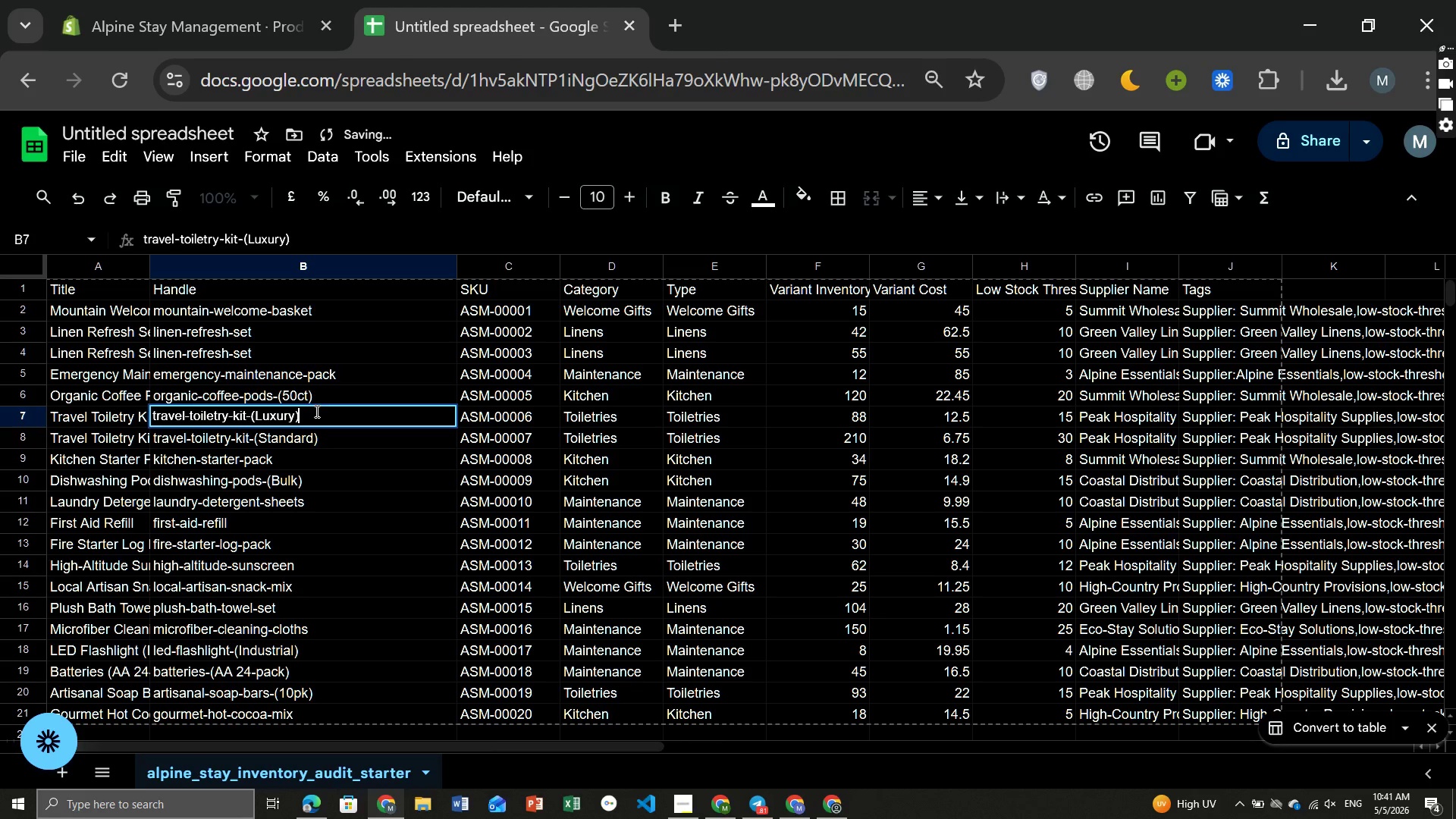 
hold_key(key=Backspace, duration=0.75)
 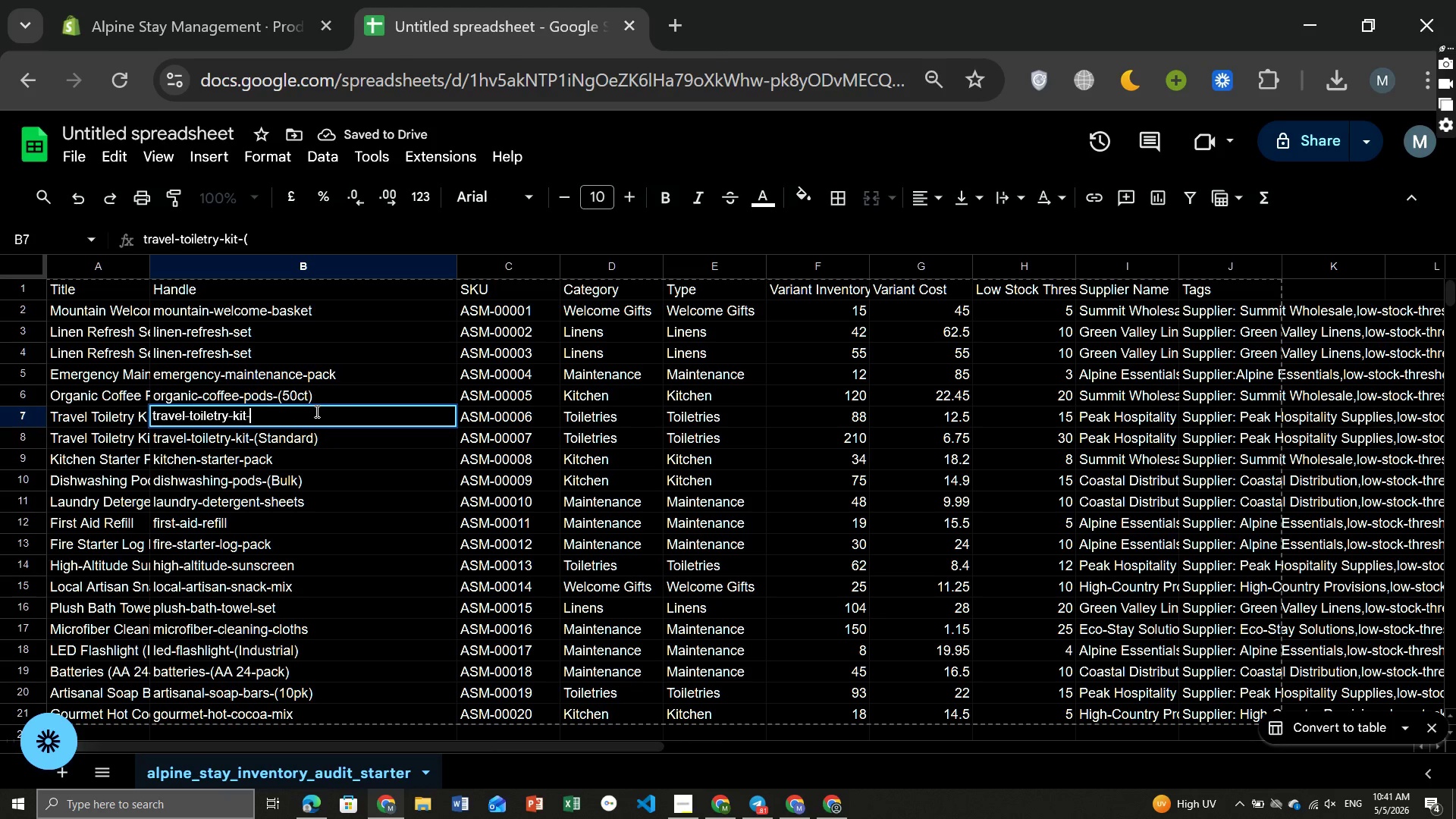 
key(Backspace)
 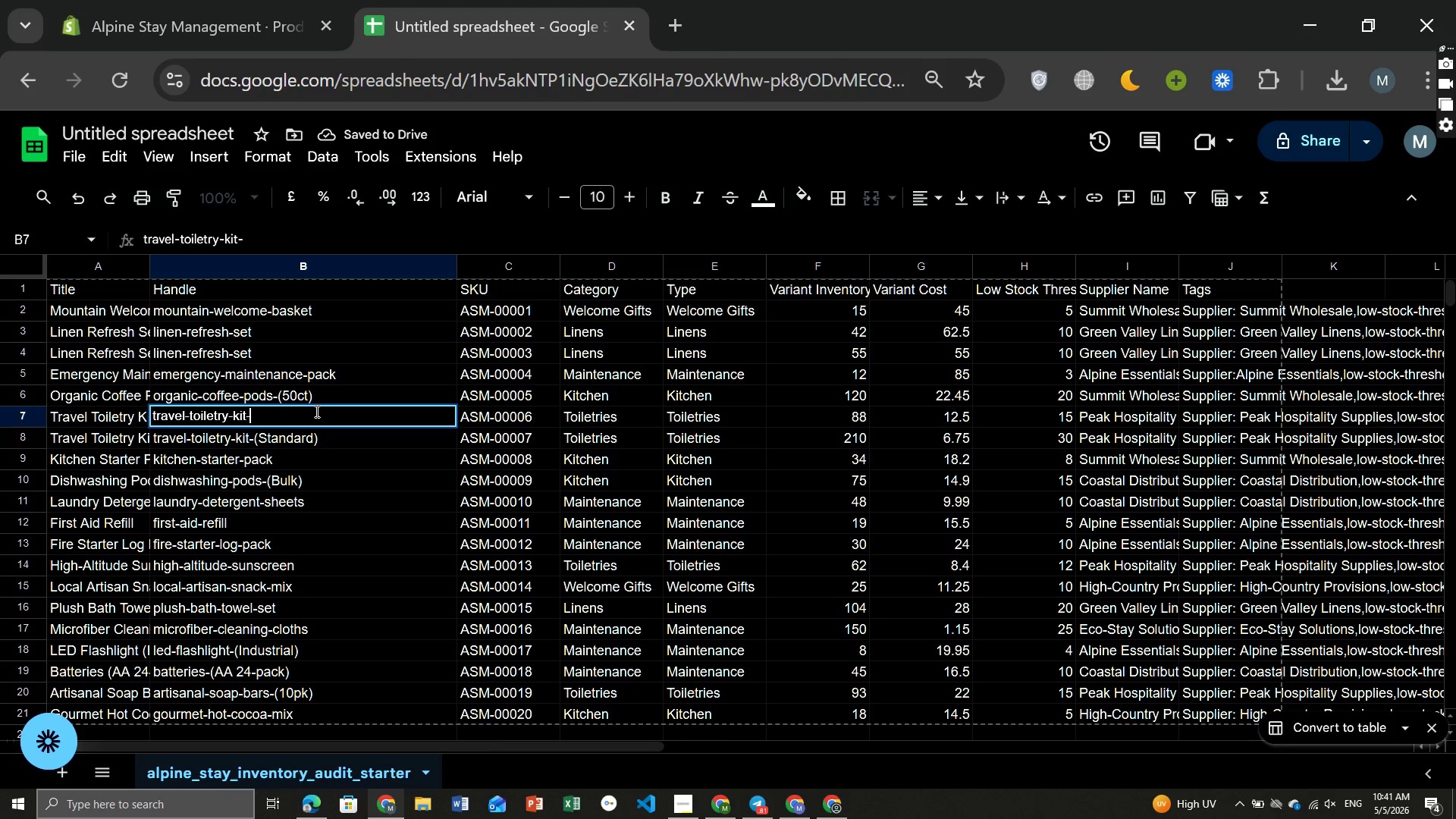 
key(Backspace)
 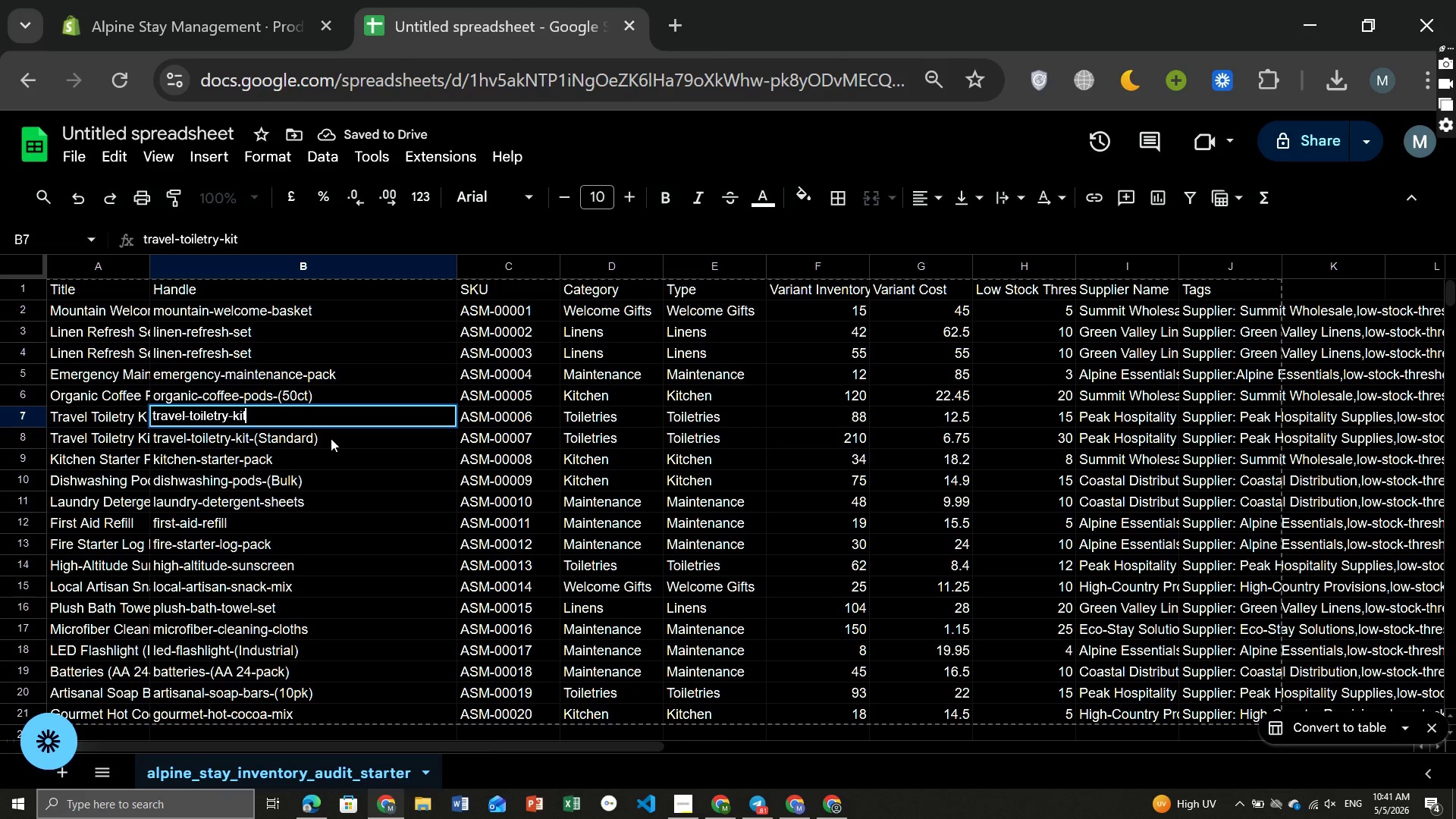 
double_click([331, 438])
 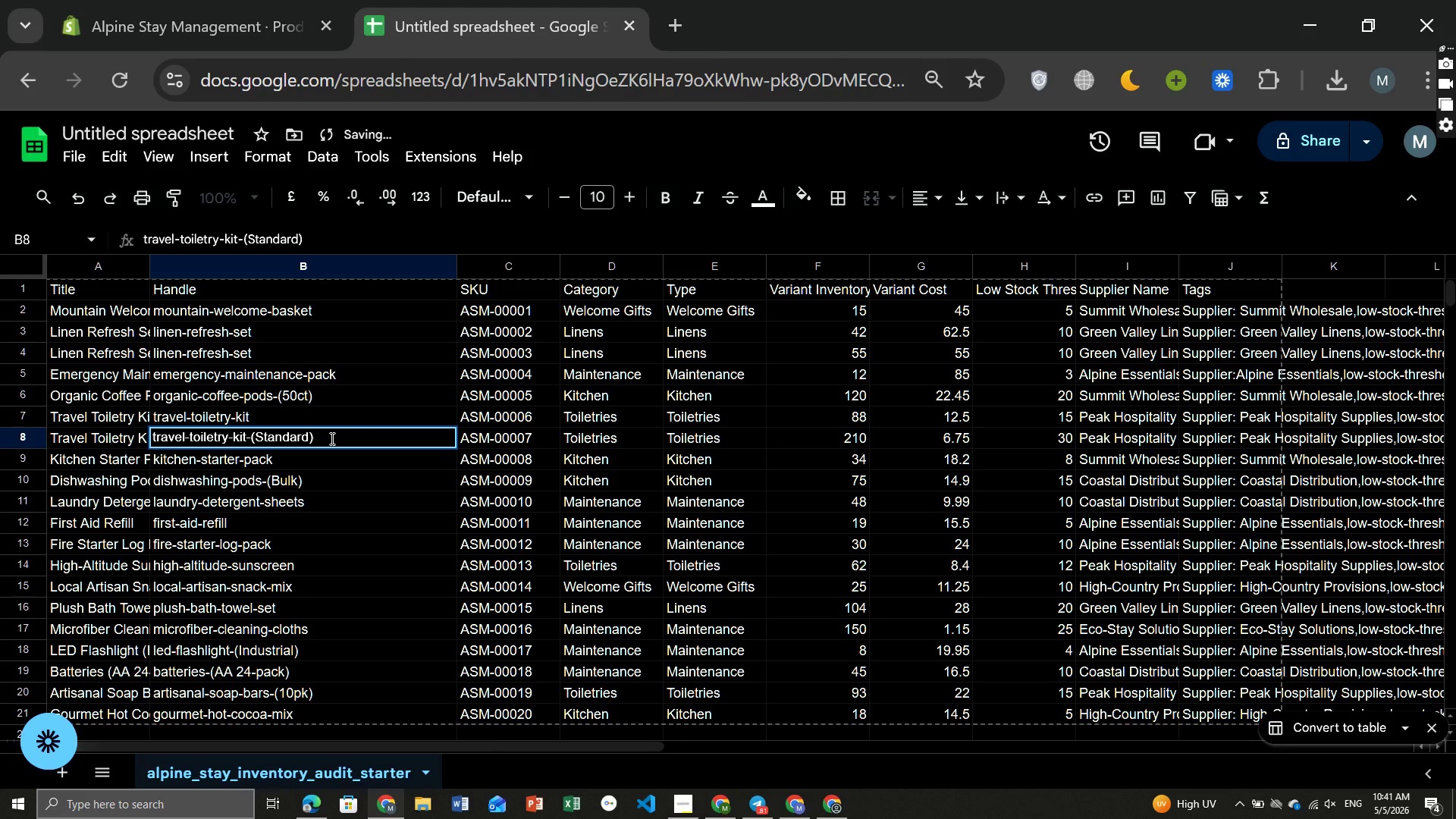 
hold_key(key=Backspace, duration=0.72)
 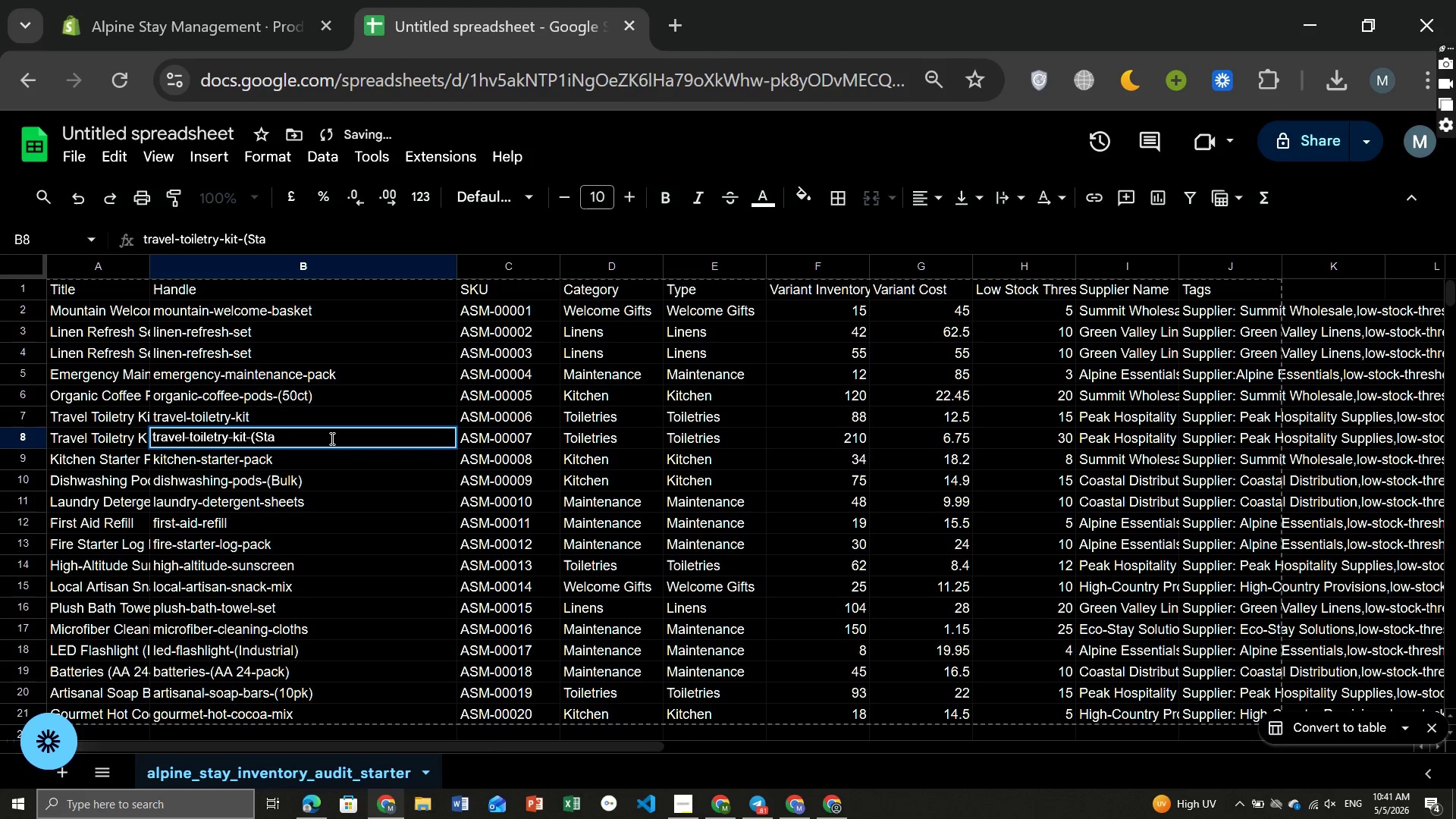 
key(Backspace)
 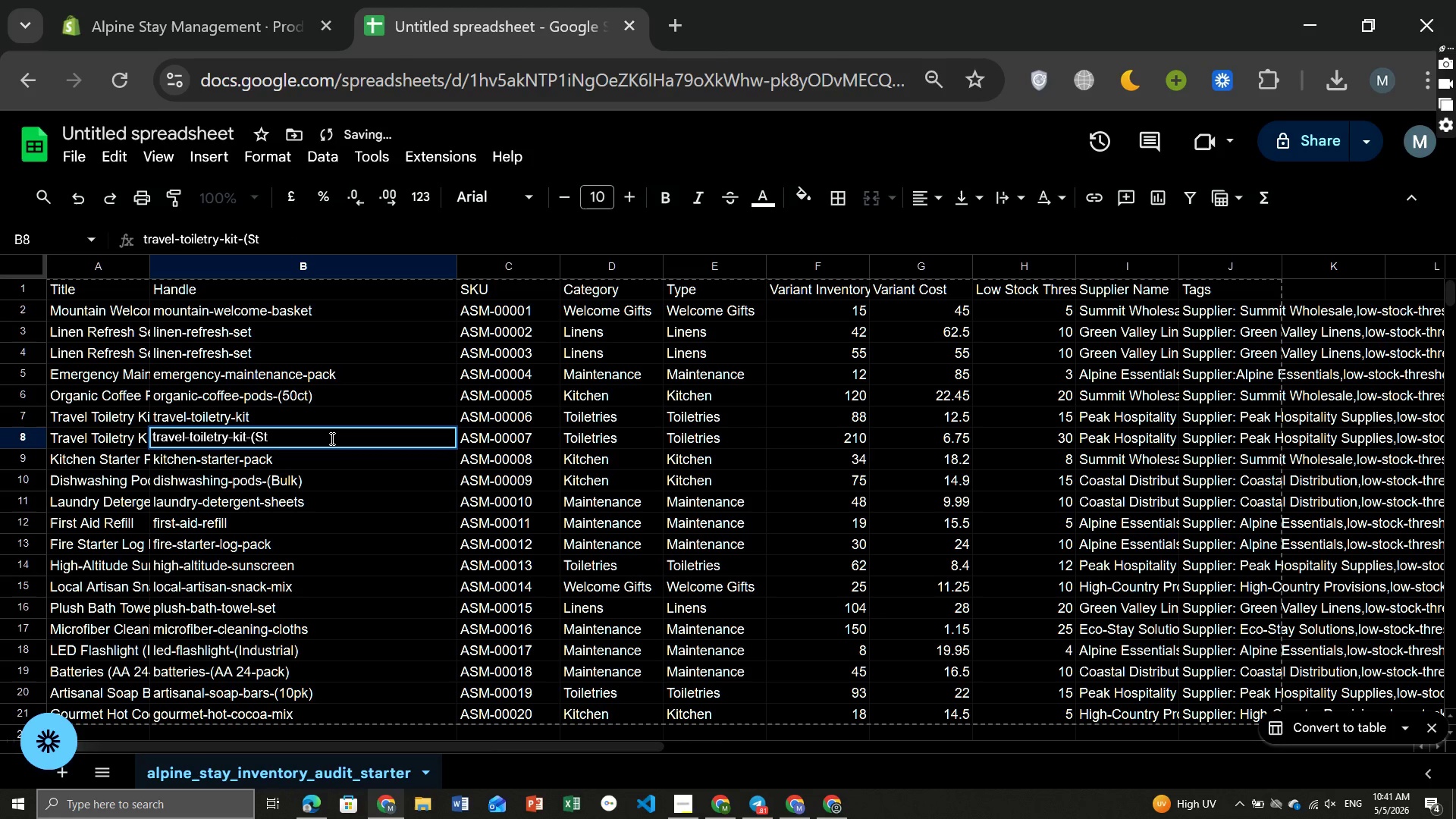 
key(Backspace)
 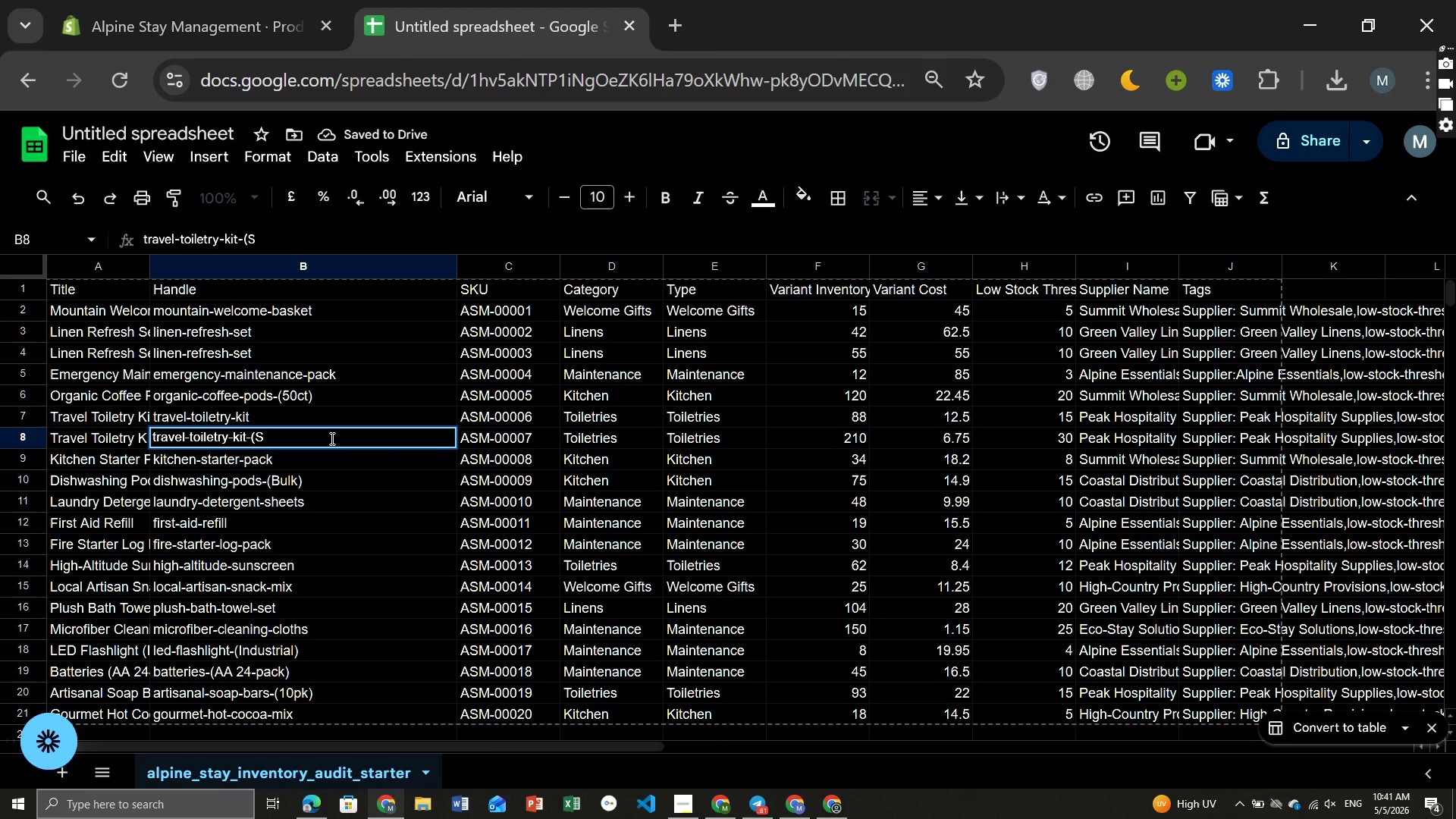 
key(Backspace)
 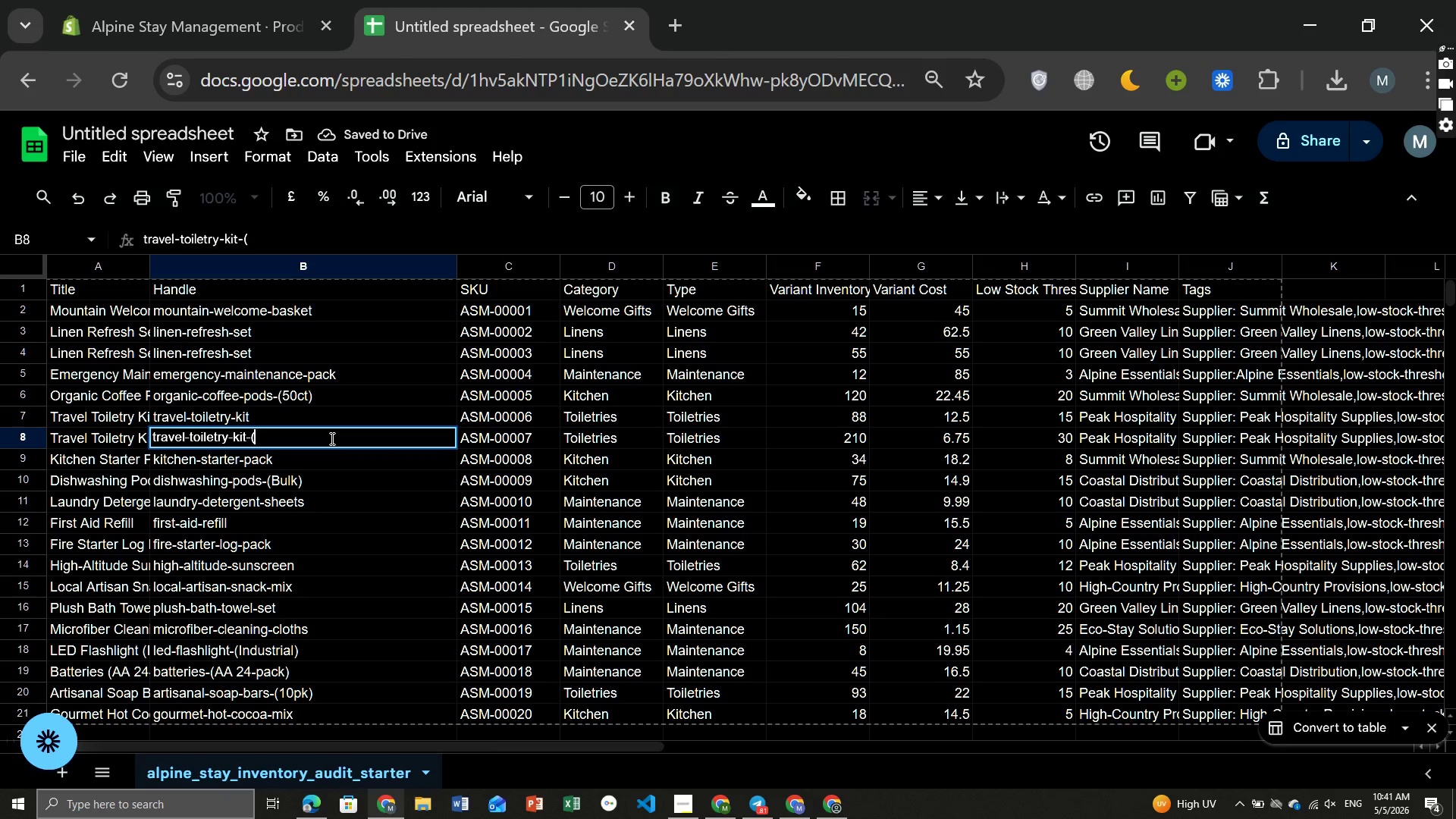 
key(Backspace)
 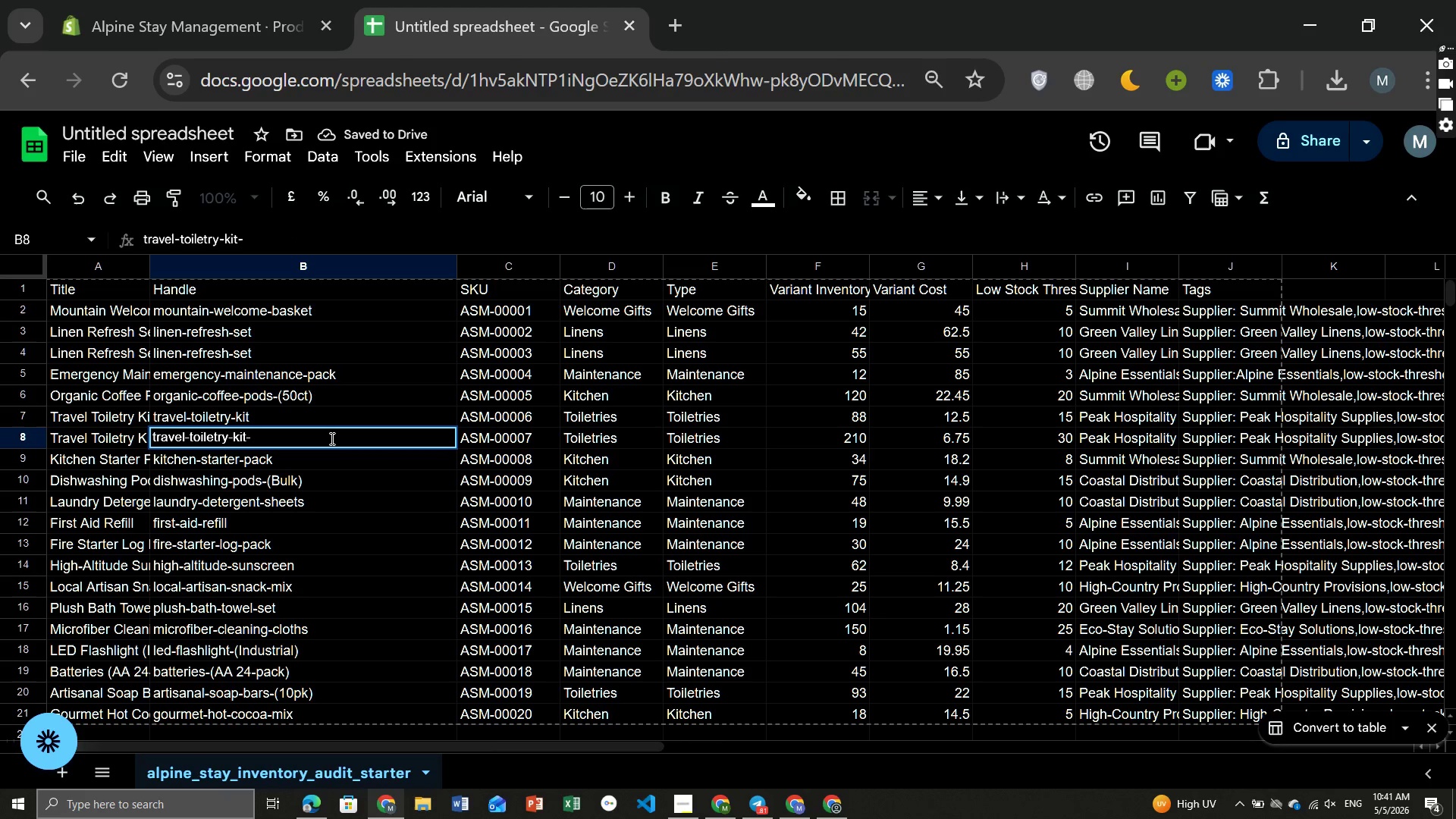 
key(Backspace)
 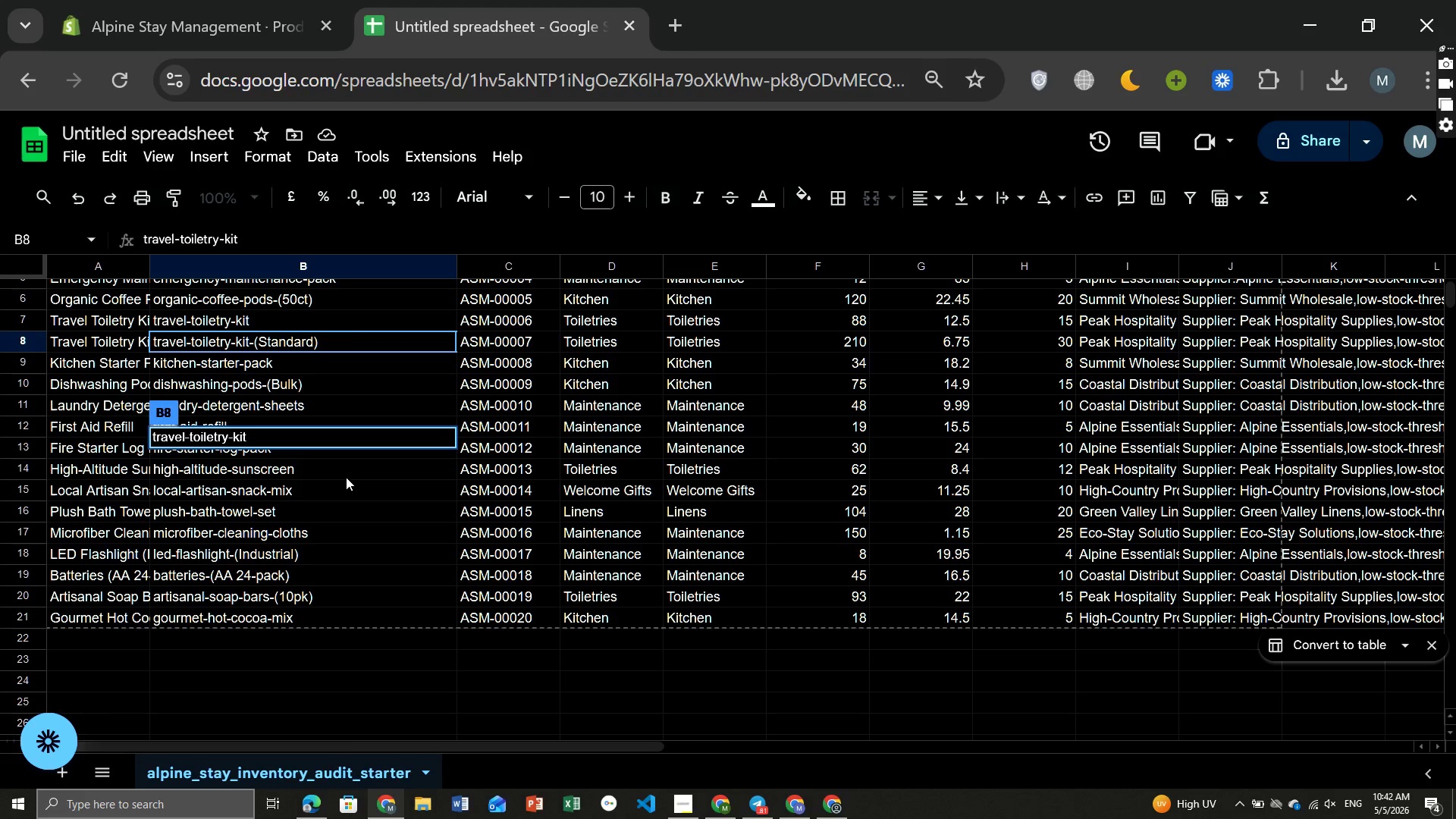 
wait(7.33)
 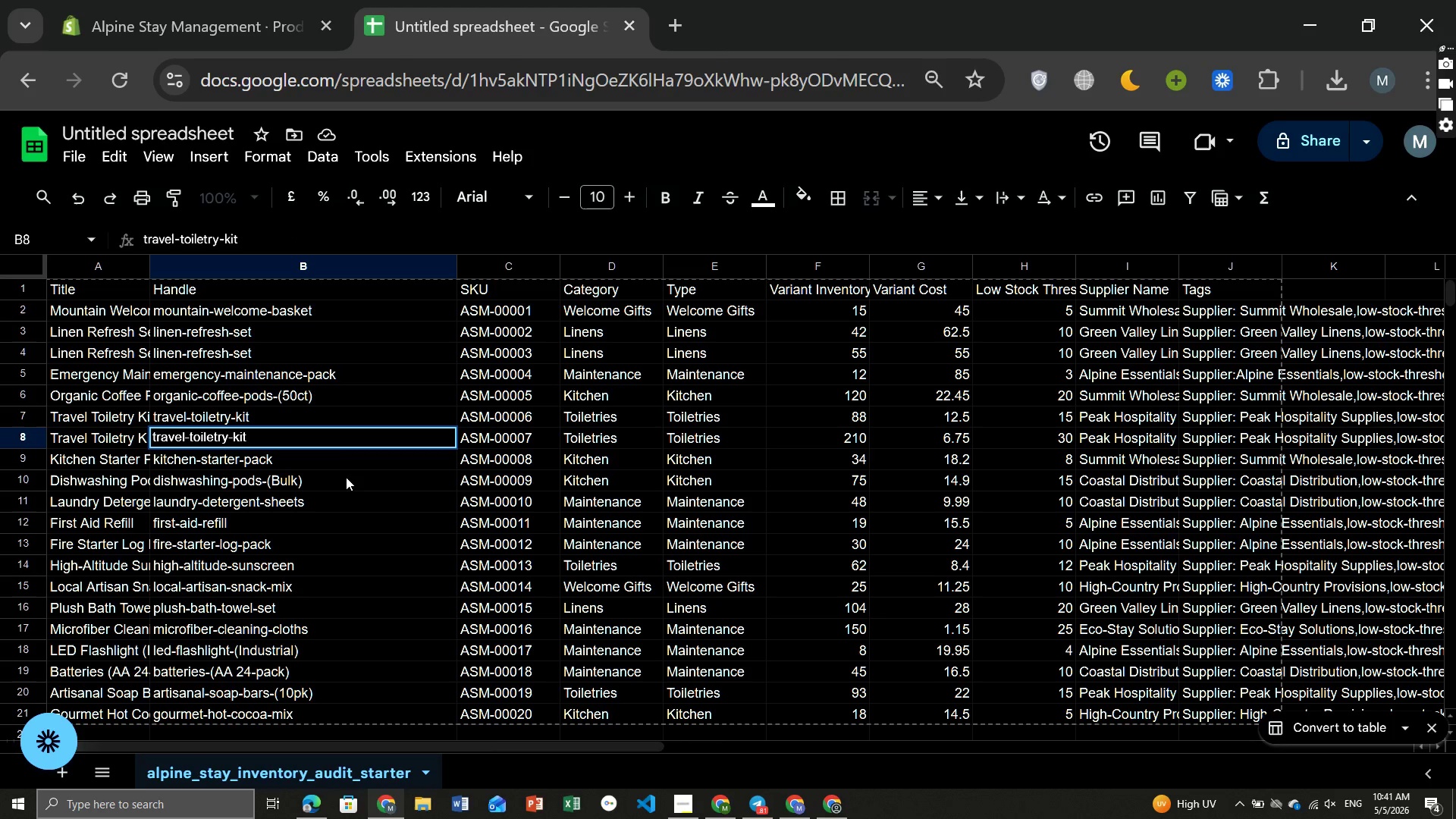 
key(Enter)
 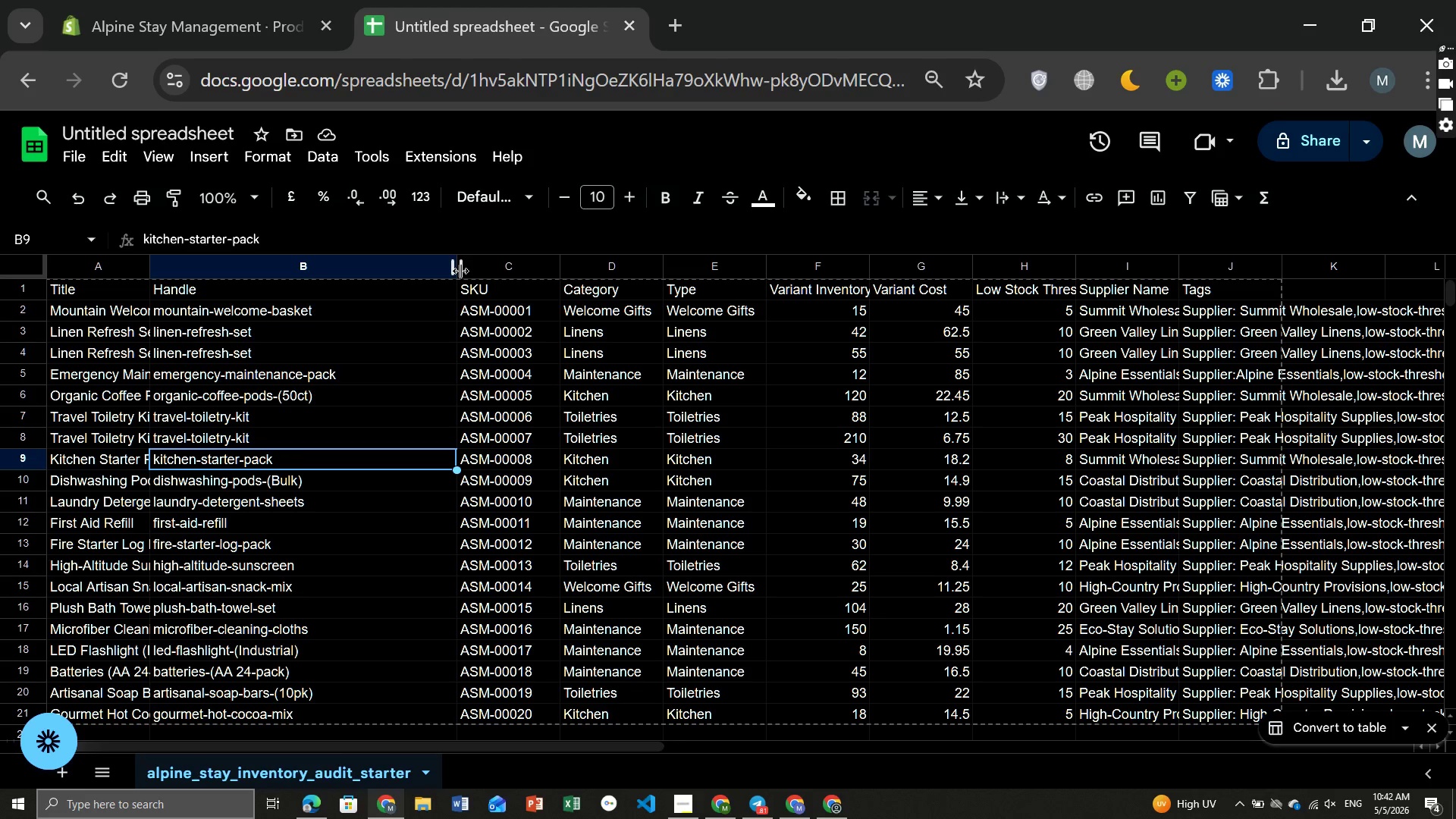 
wait(32.34)
 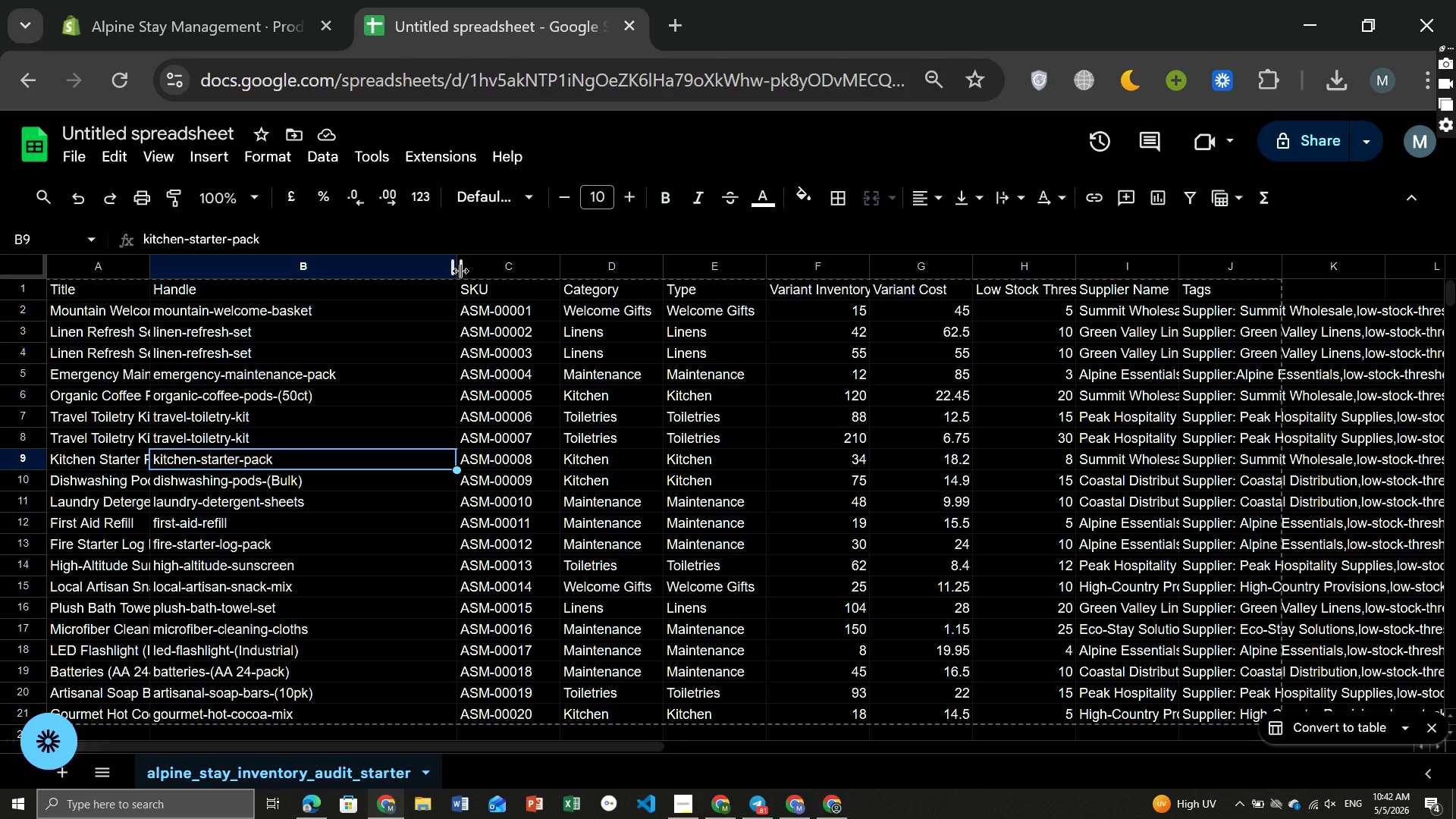 
double_click([339, 432])
 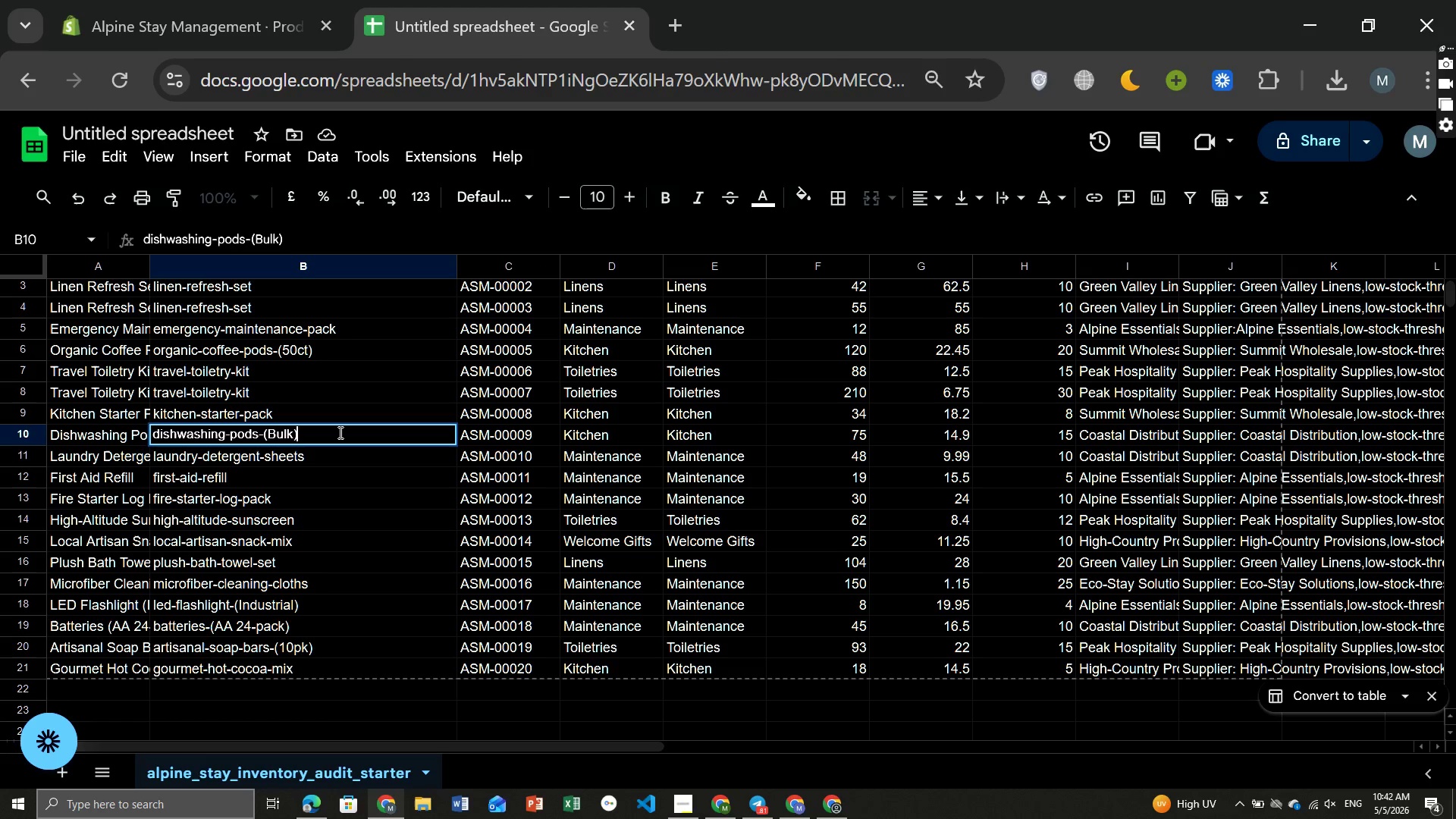 
hold_key(key=Backspace, duration=0.66)
 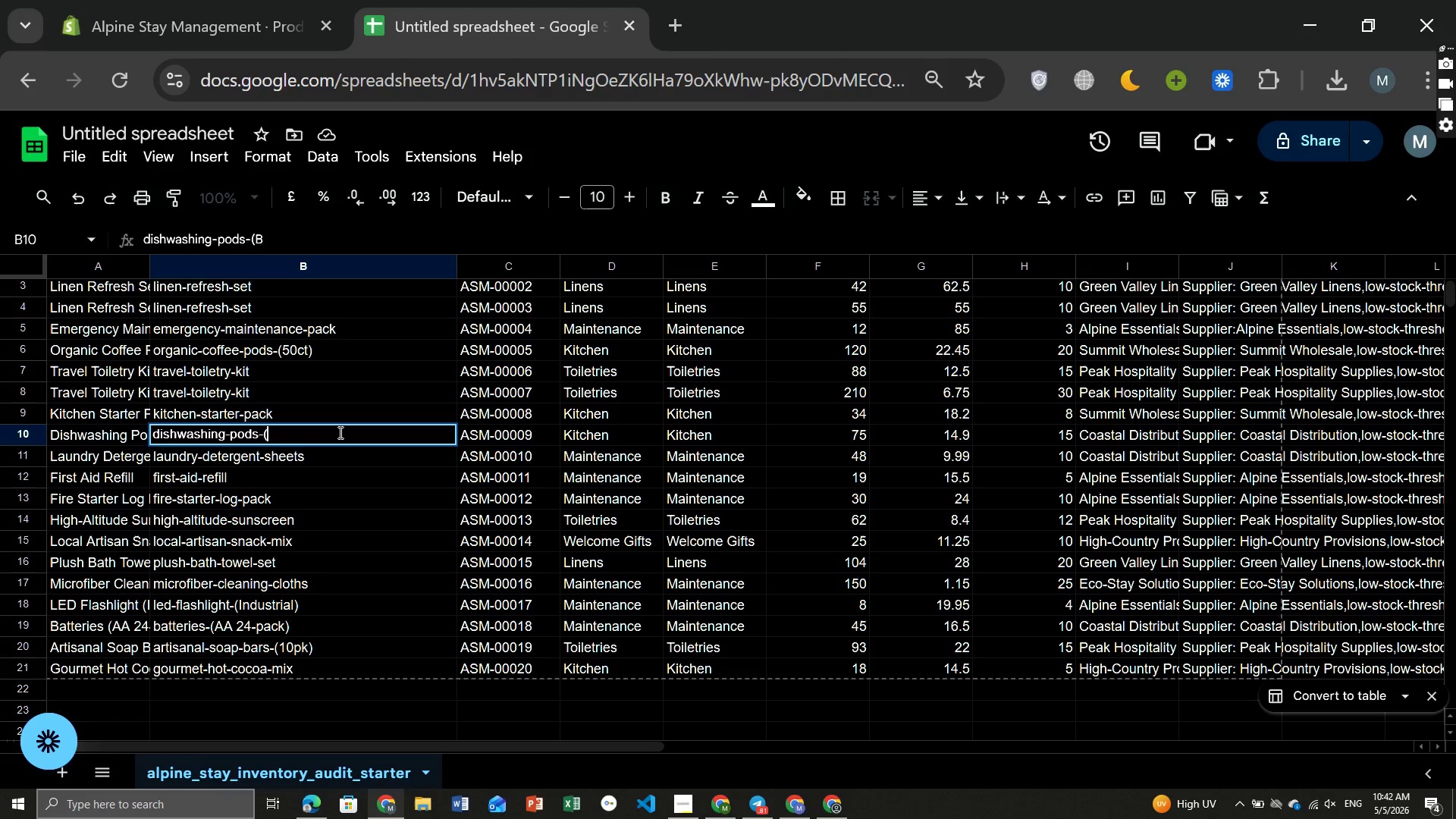 
key(Backspace)
 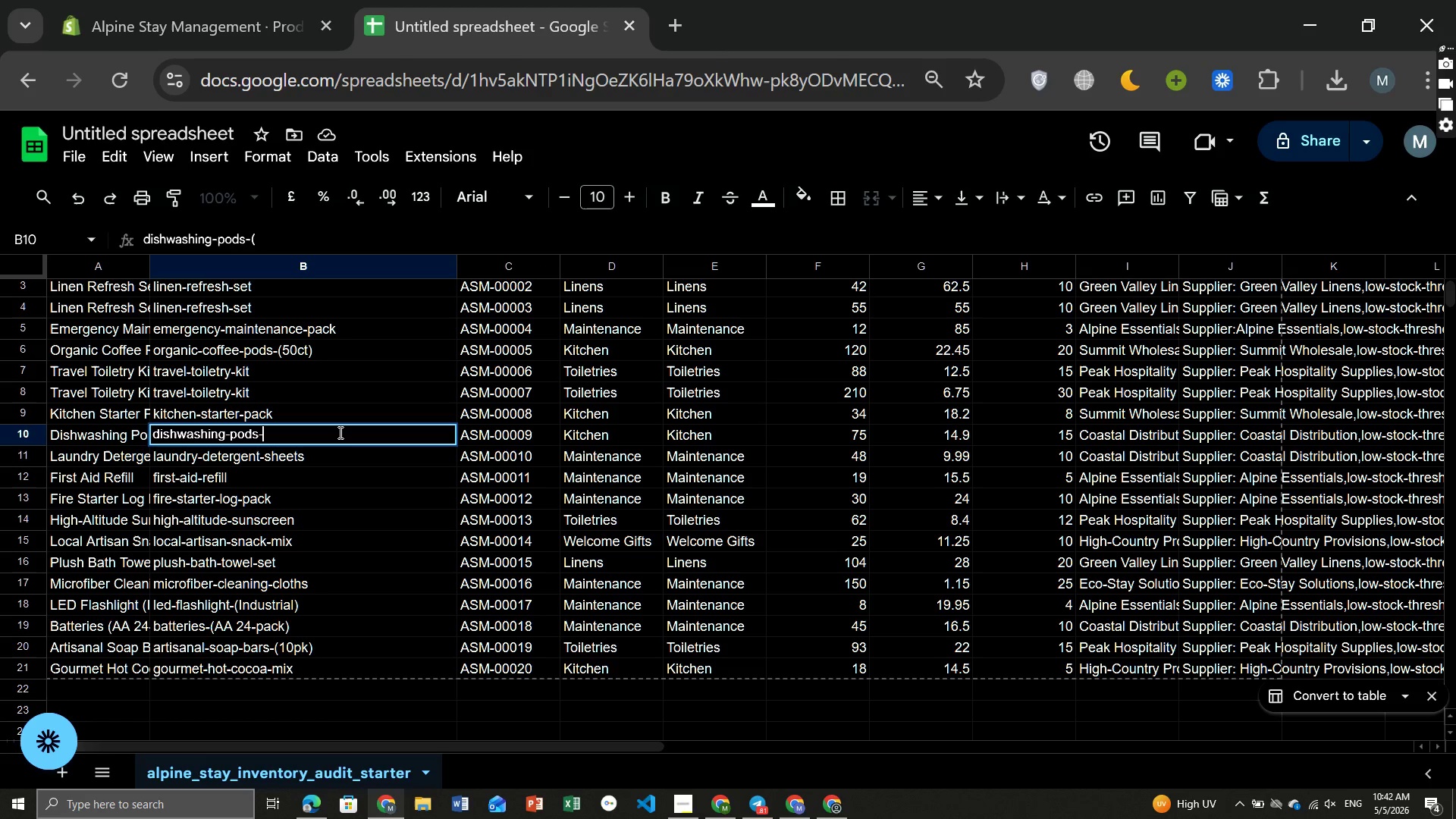 
key(Backspace)
 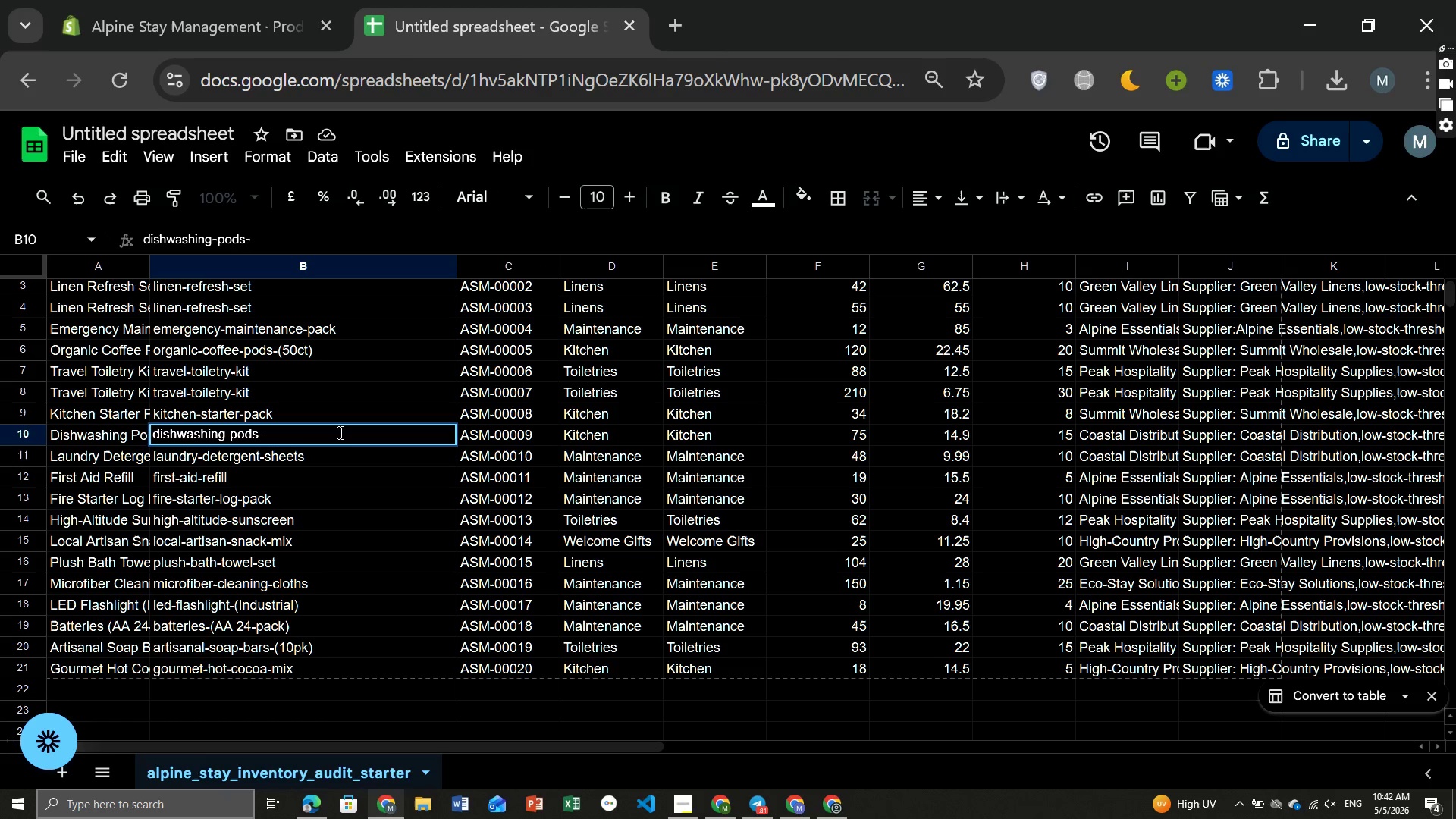 
key(Backspace)
 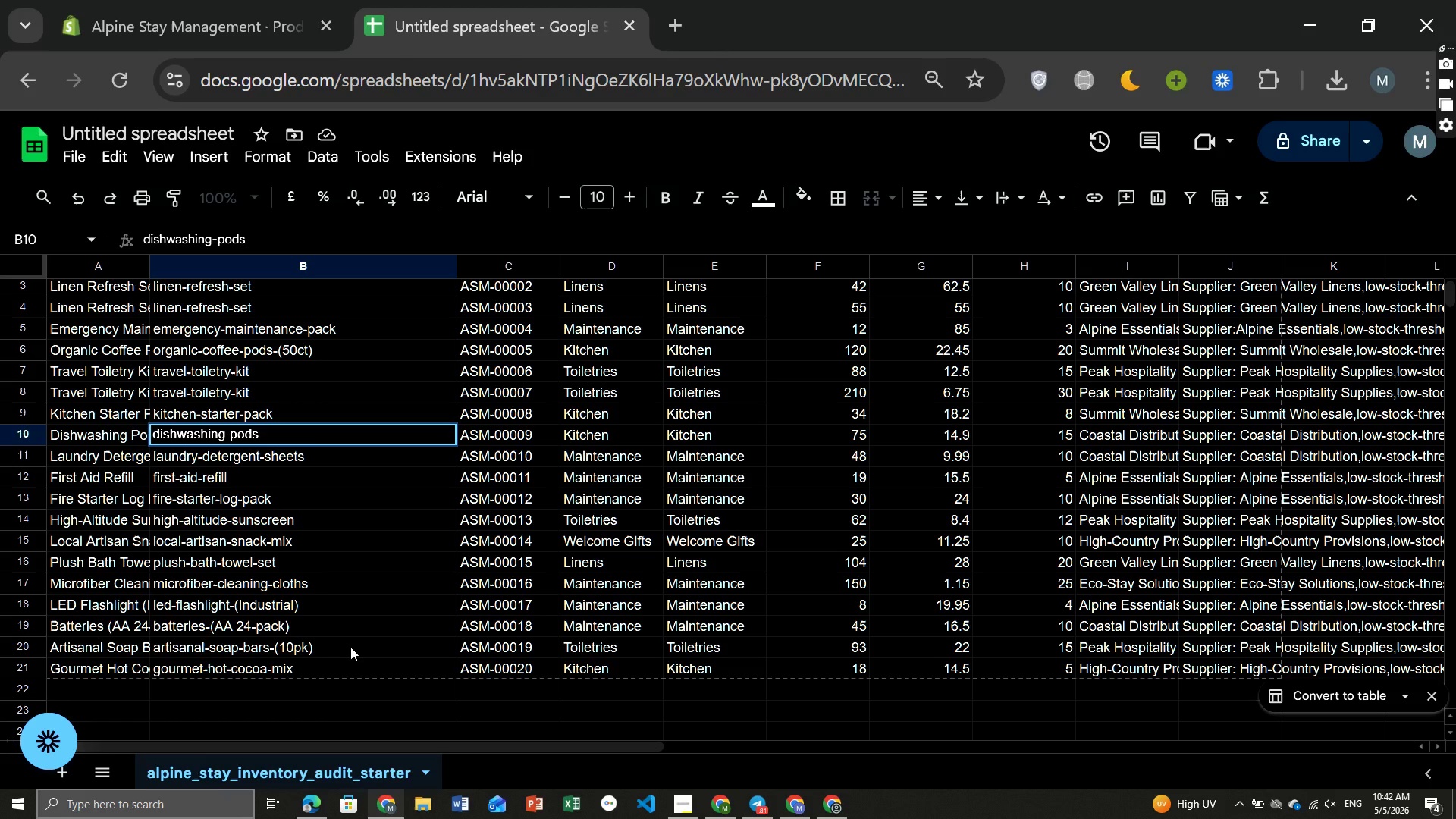 
wait(11.3)
 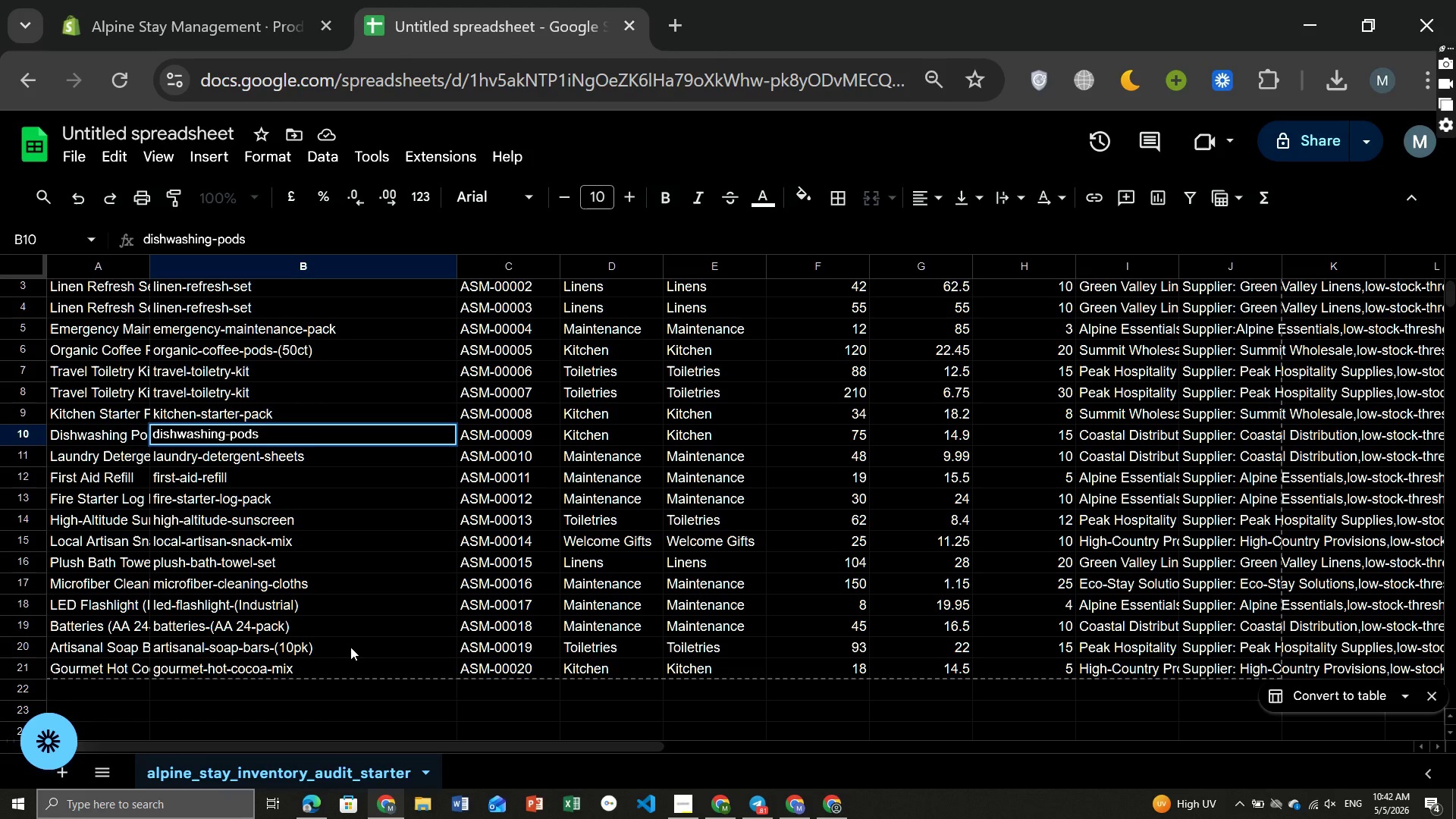 
double_click([322, 628])
 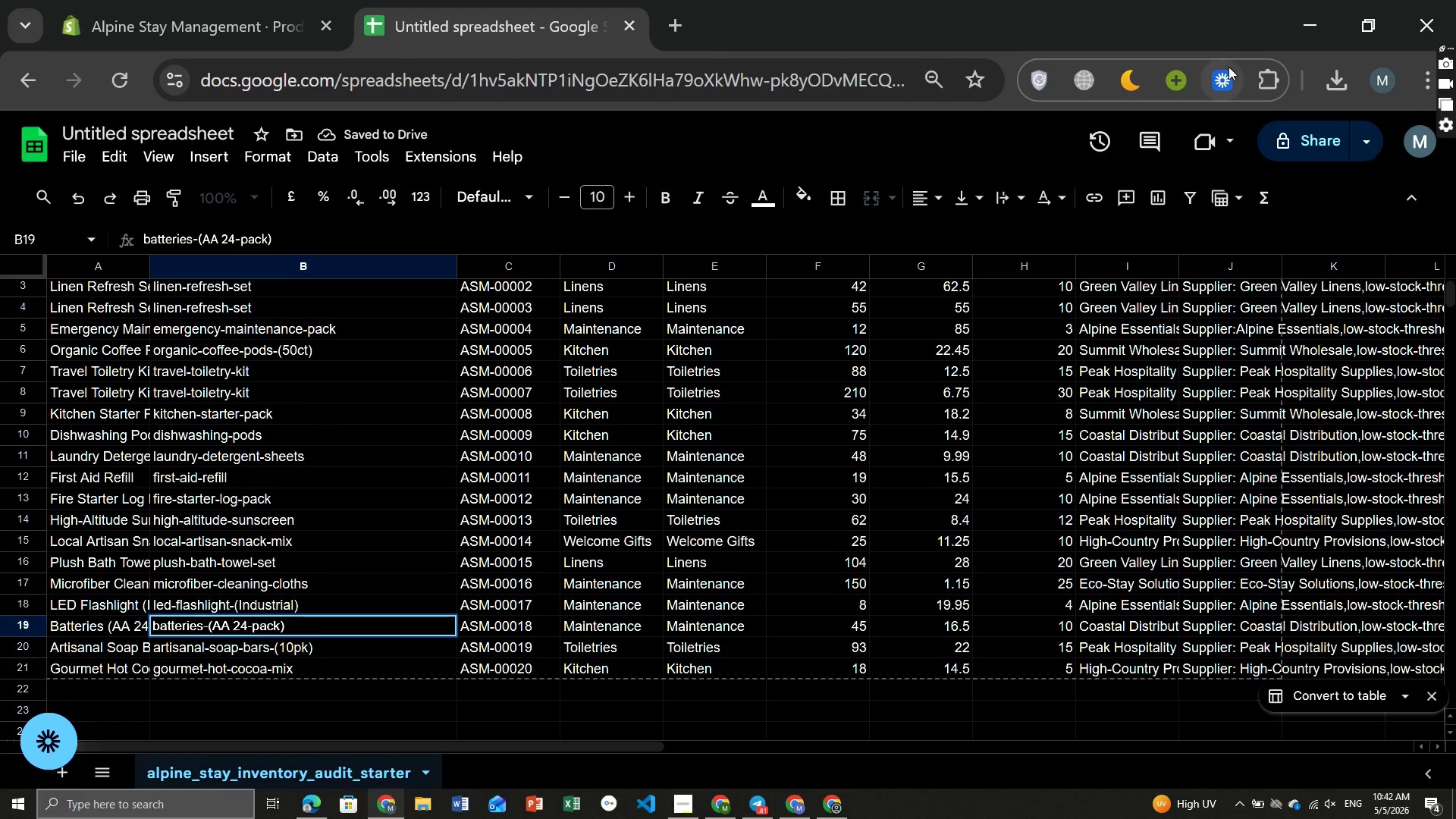 
wait(6.77)
 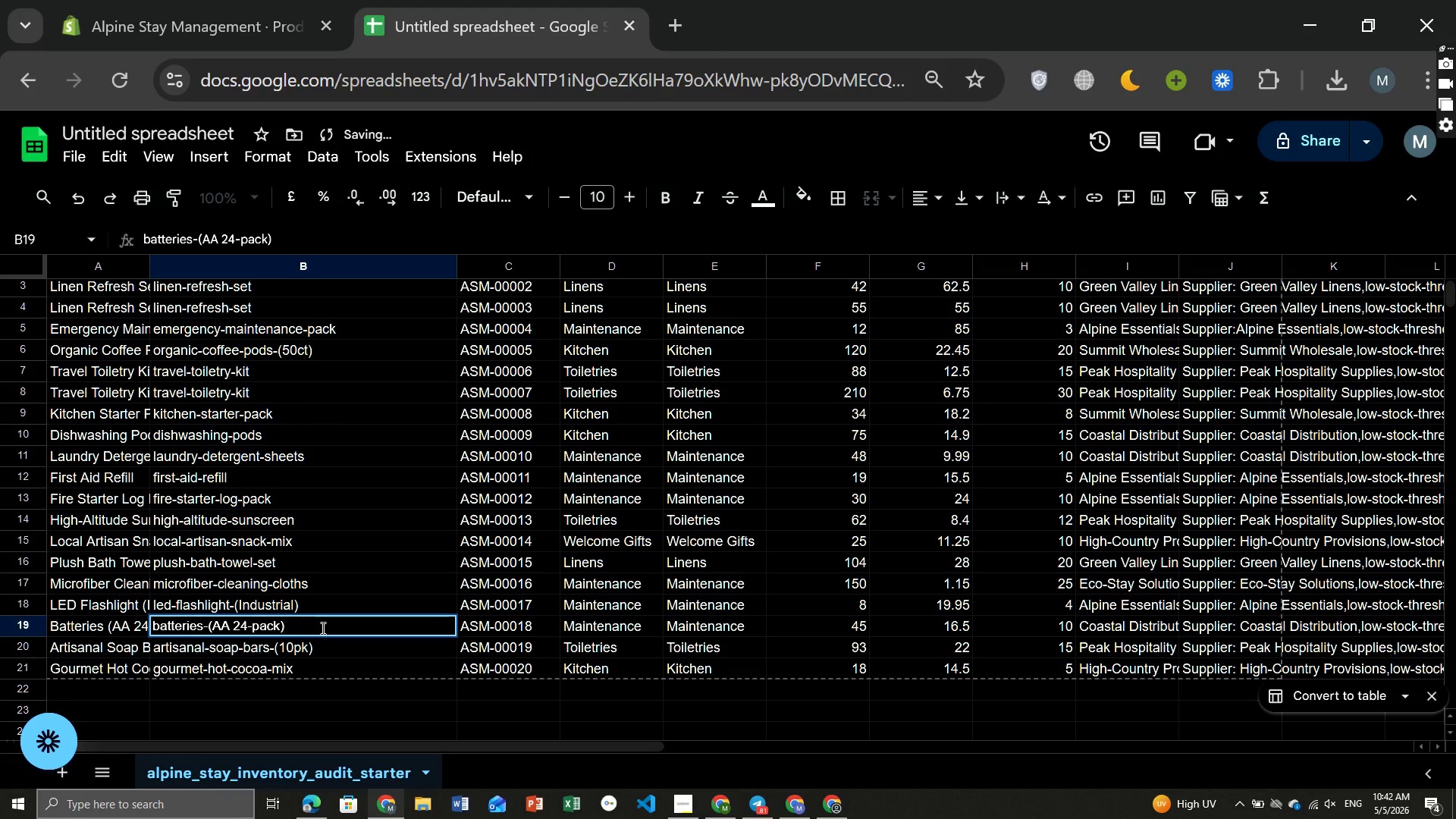 
left_click([76, 165])
 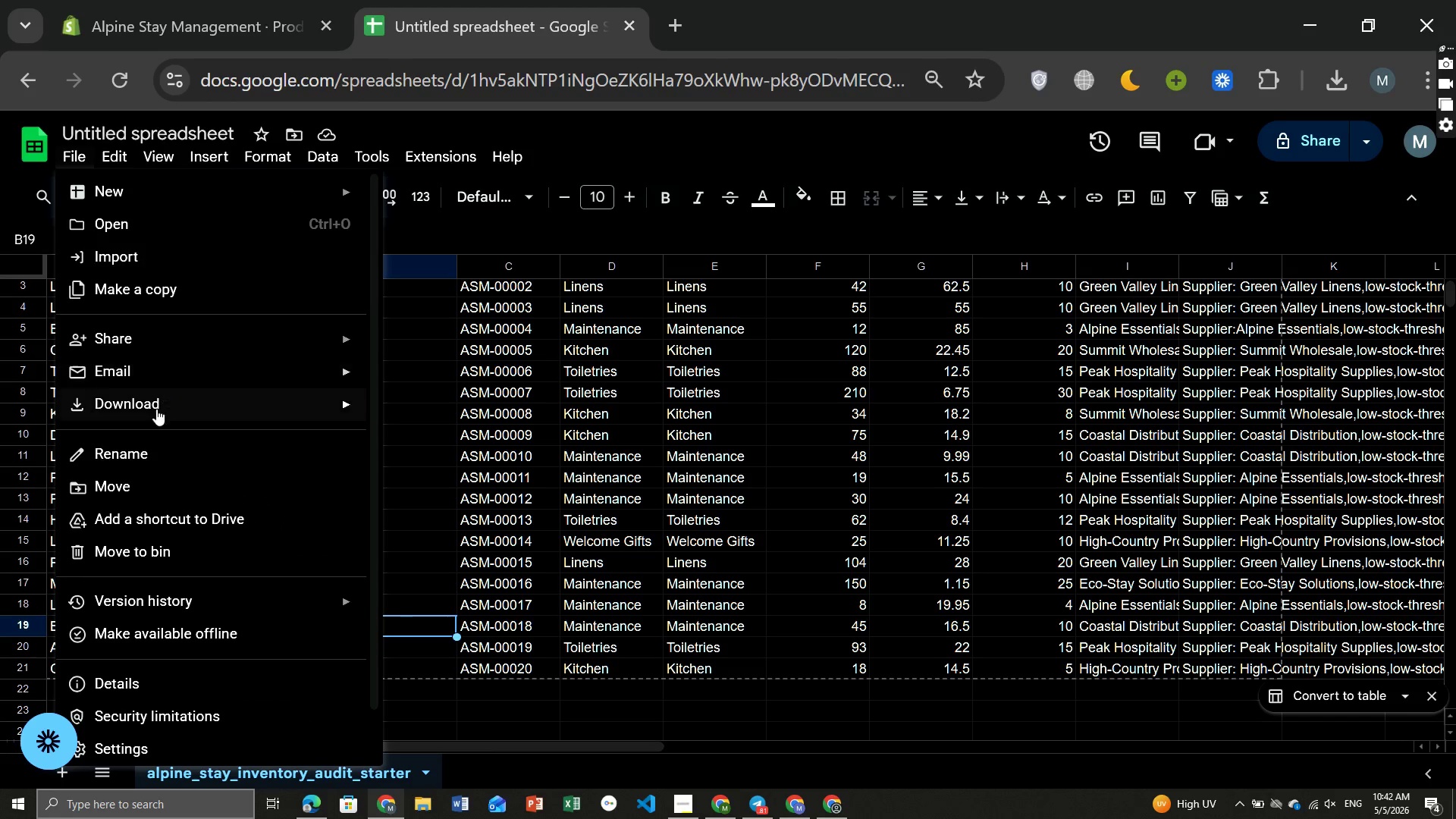 
left_click([155, 410])
 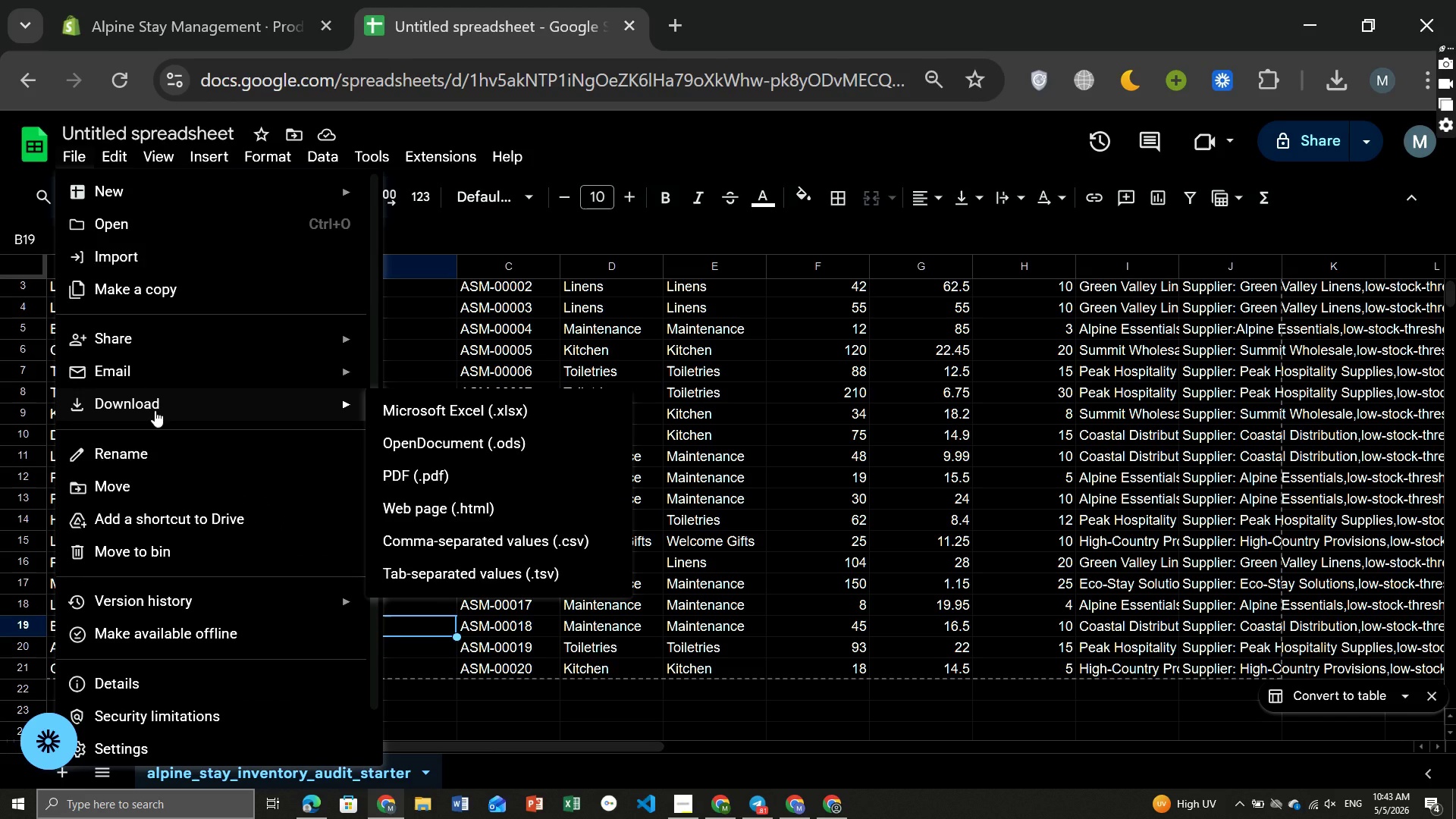 
wait(5.34)
 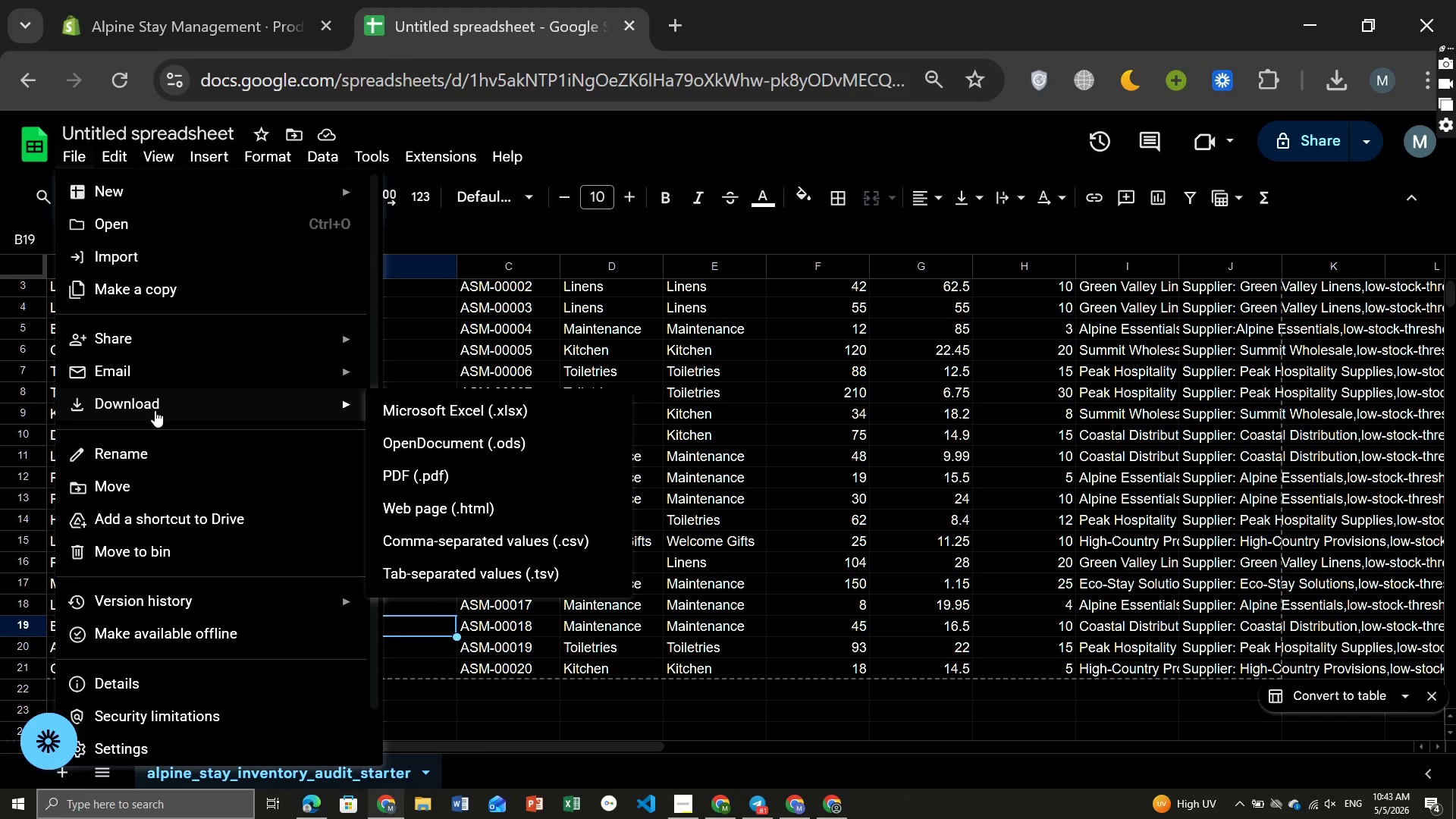 
left_click([475, 535])
 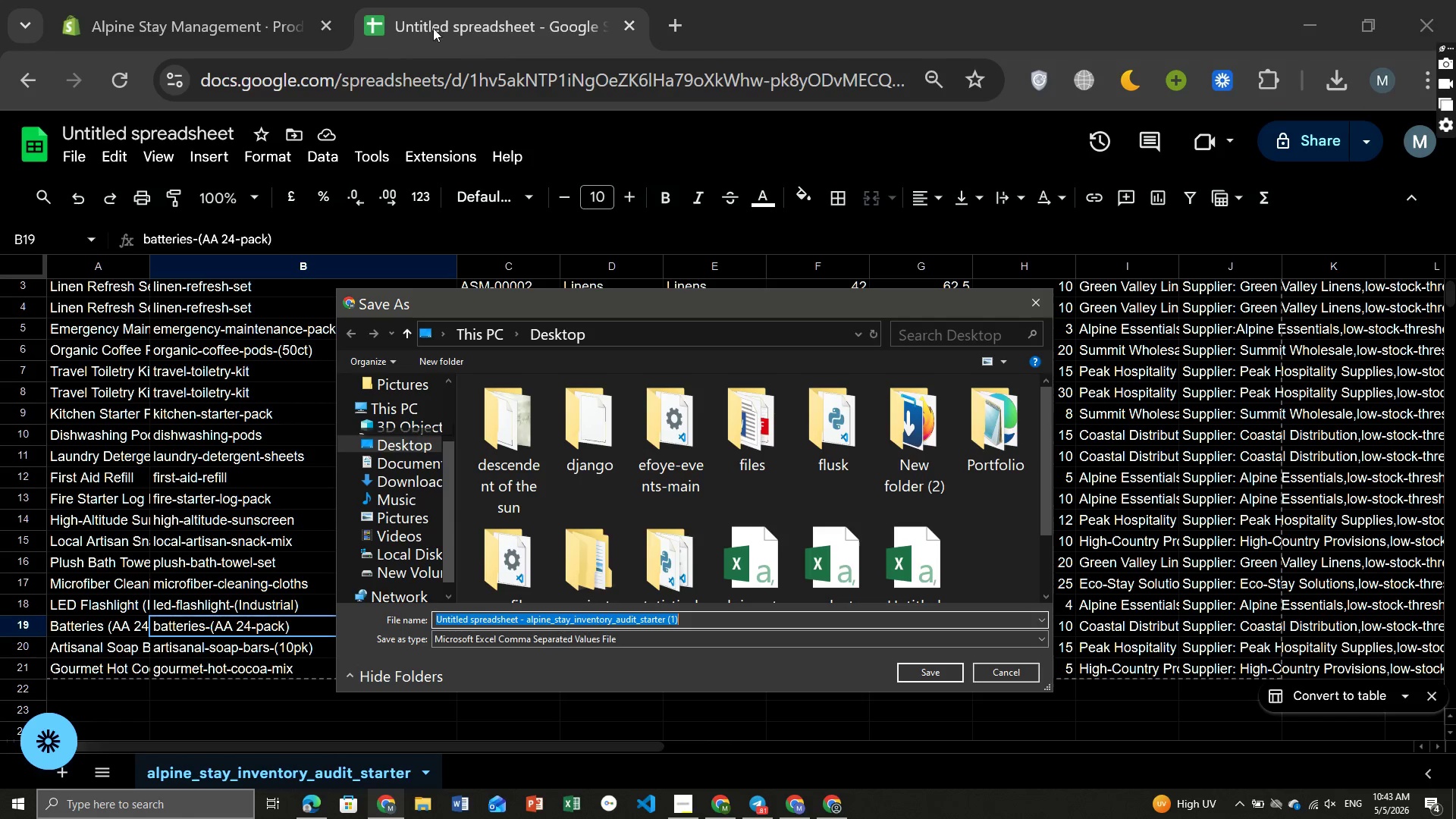 
key(Enter)
 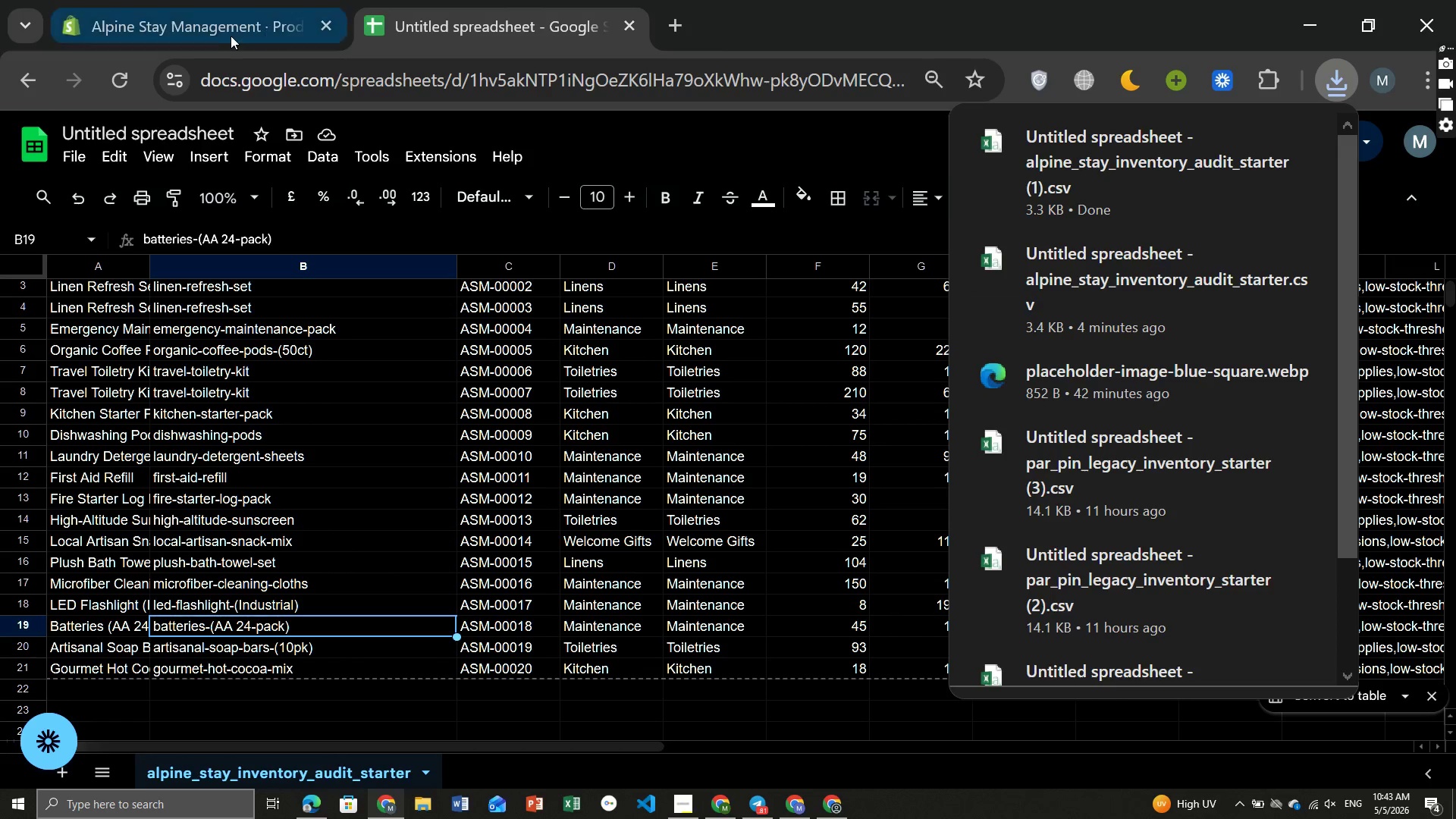 
left_click([222, 36])
 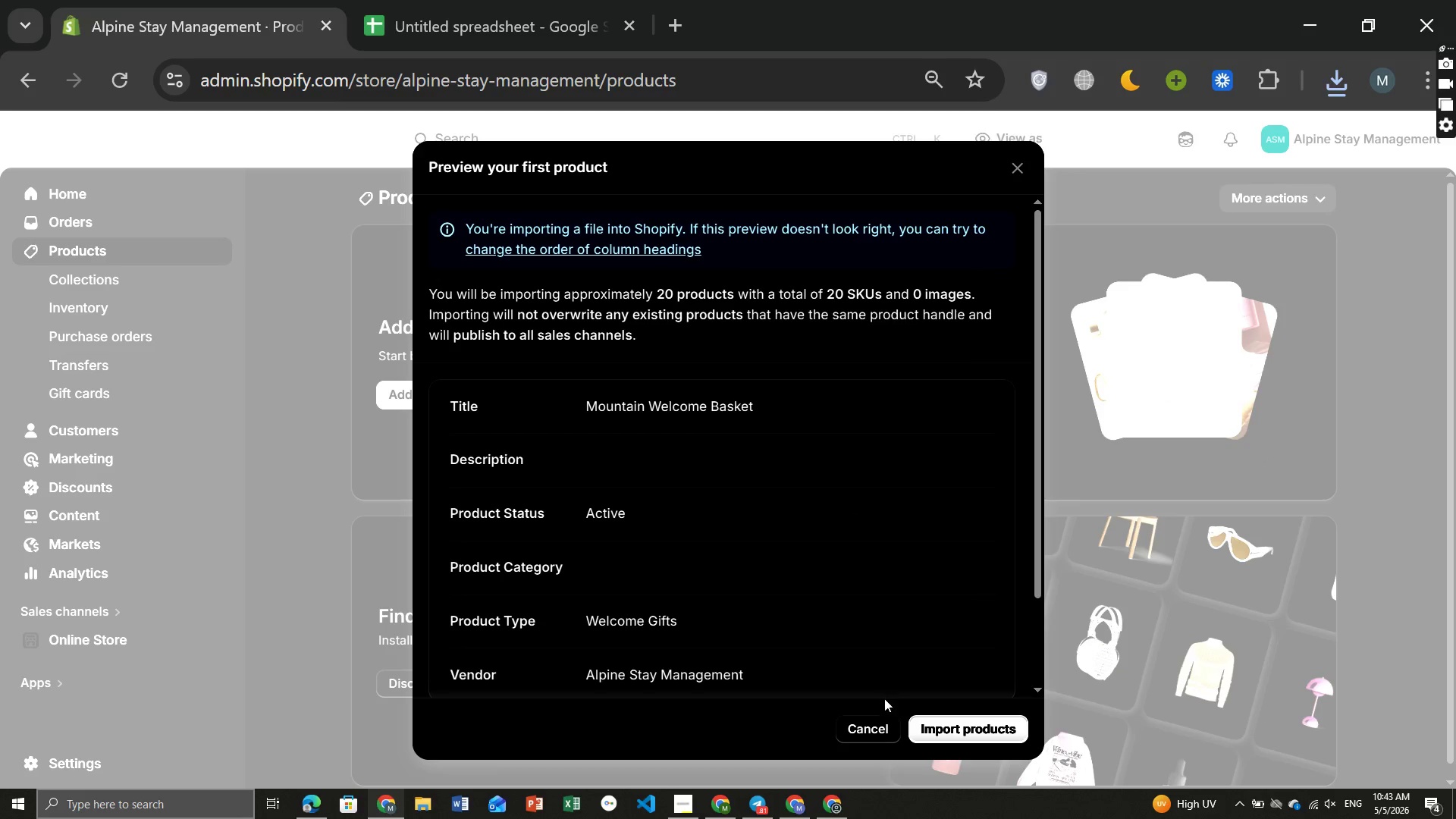 
left_click([869, 728])
 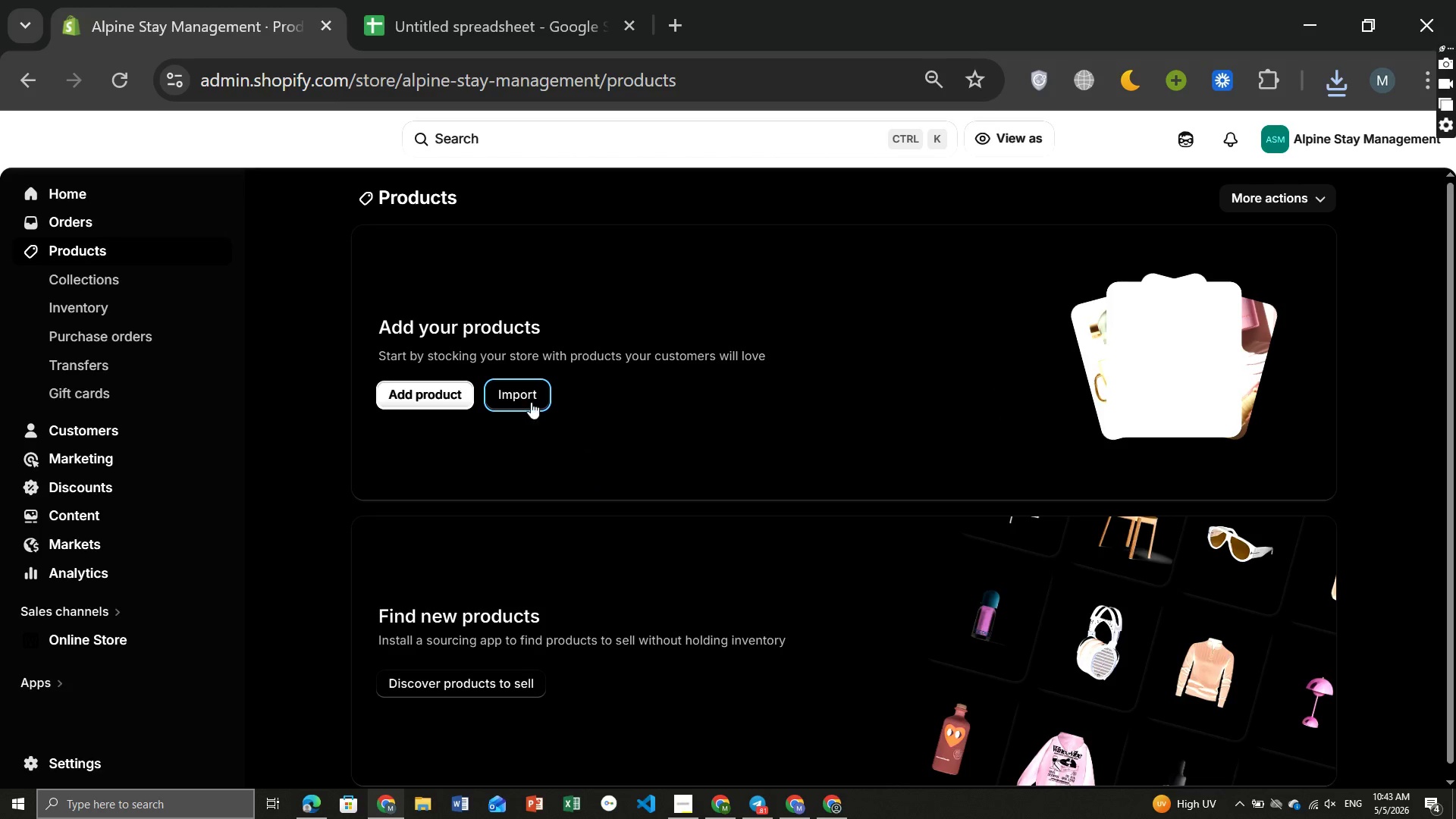 
left_click([530, 401])
 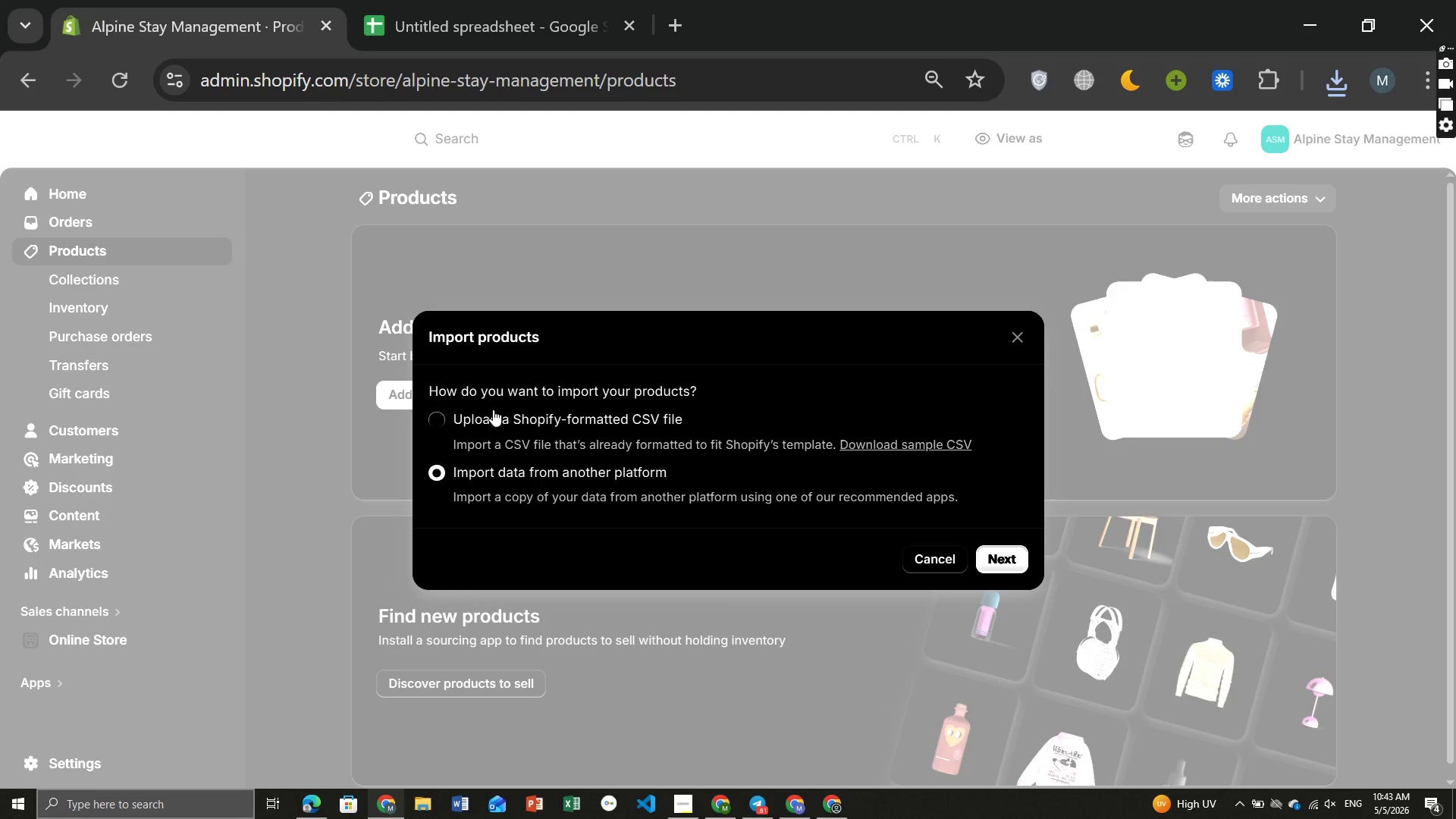 
left_click([487, 416])
 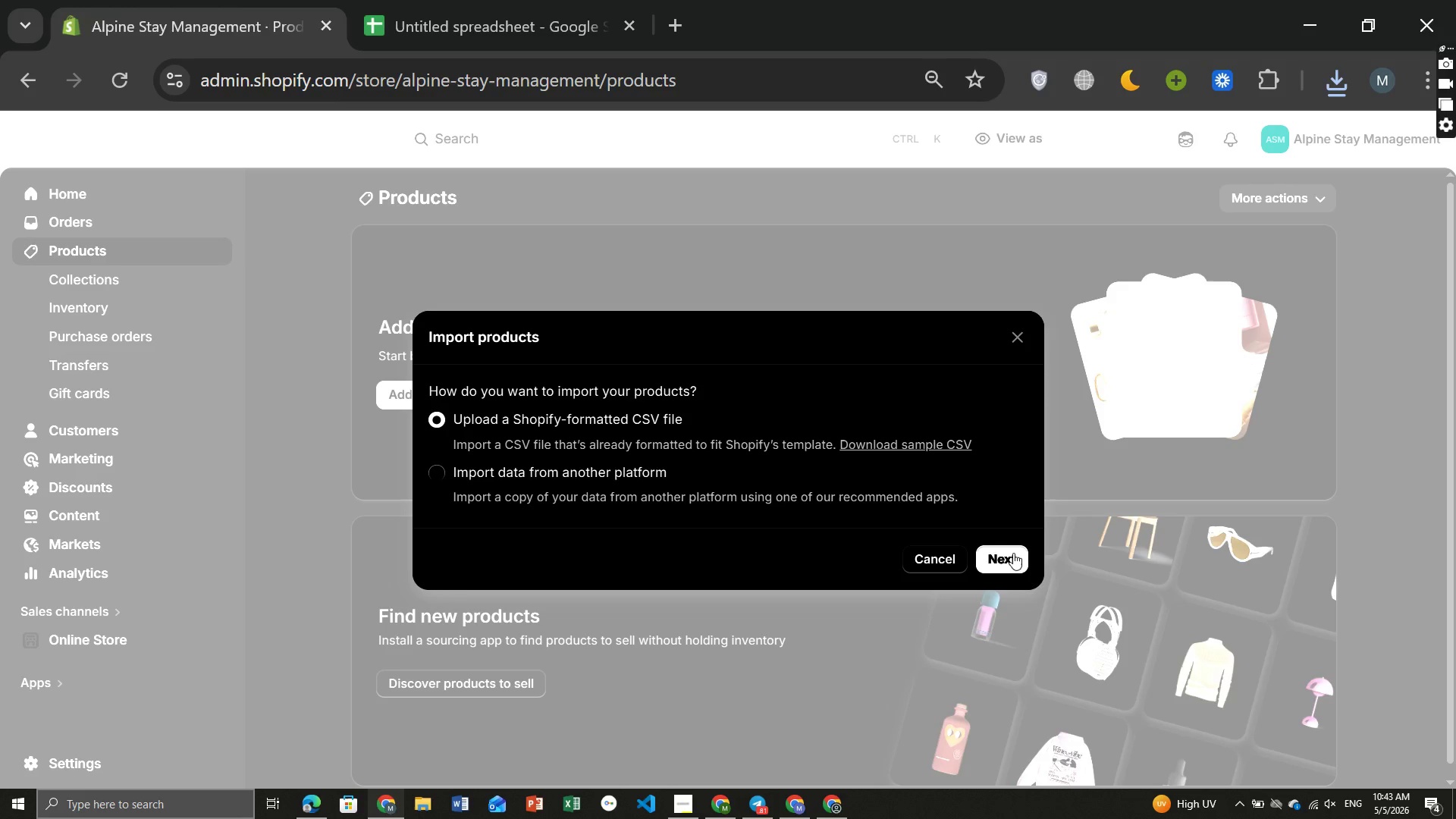 
left_click([1013, 554])
 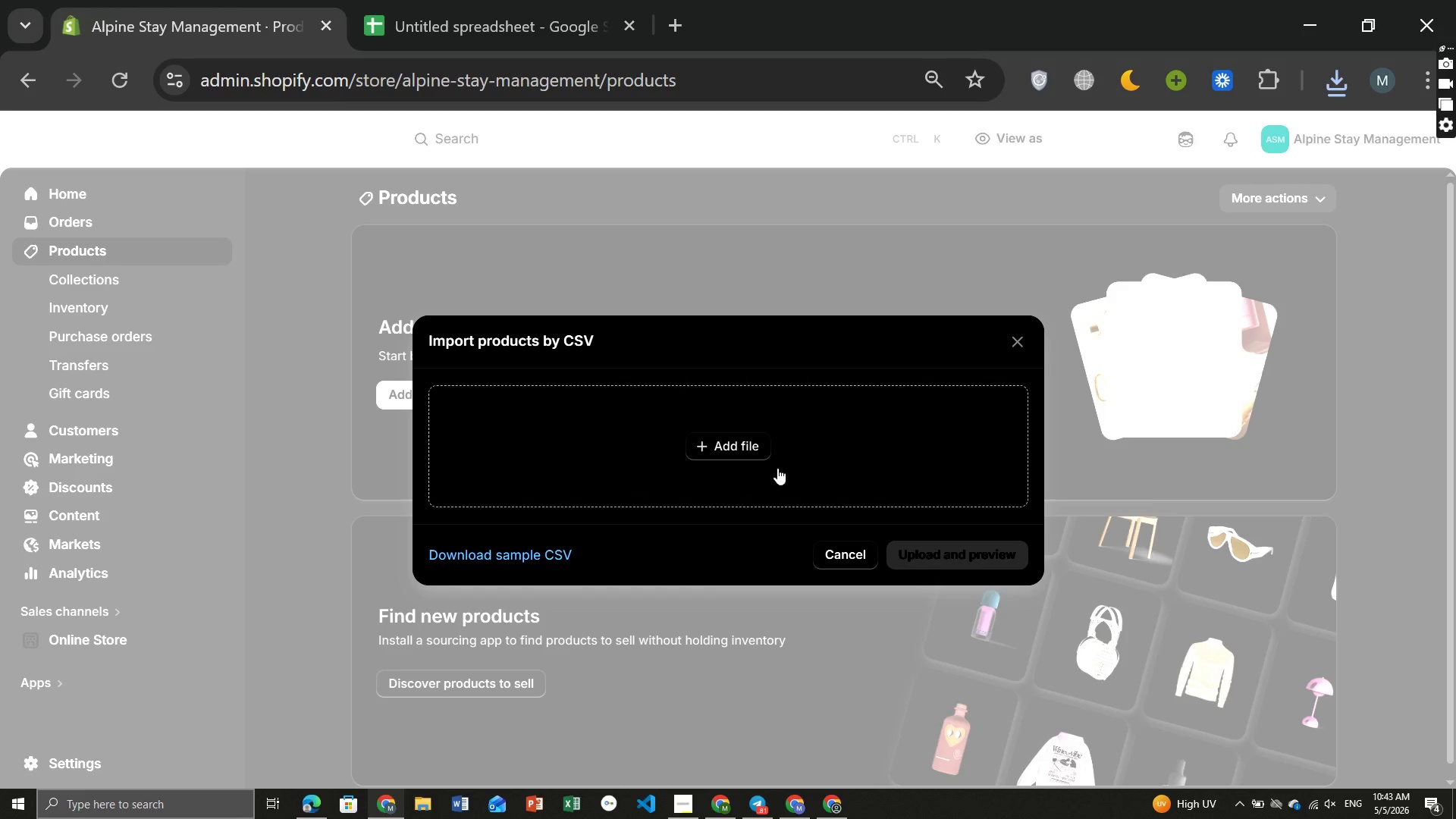 
left_click([753, 461])
 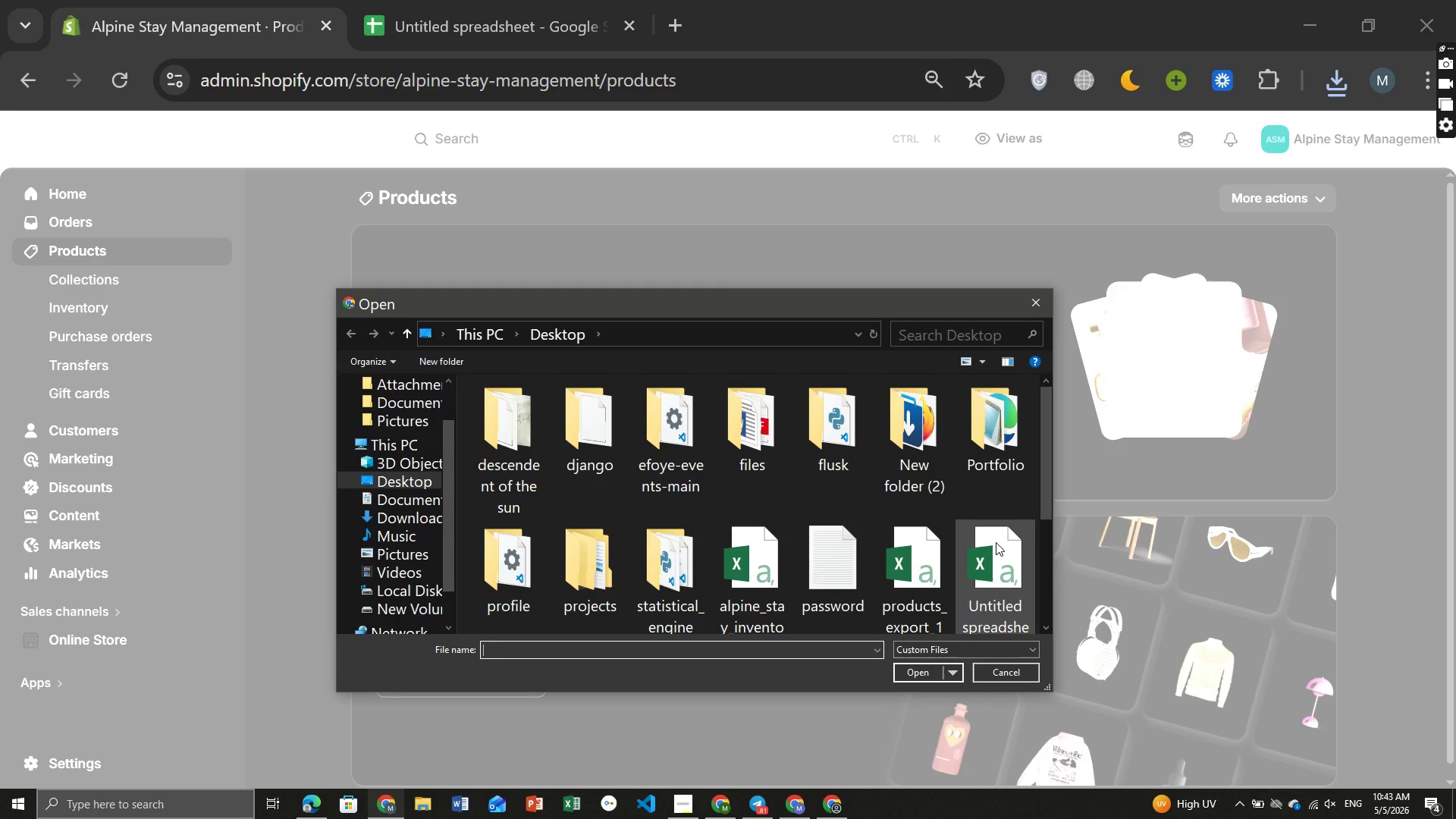 
scroll: coordinate [996, 542], scroll_direction: down, amount: 6.0
 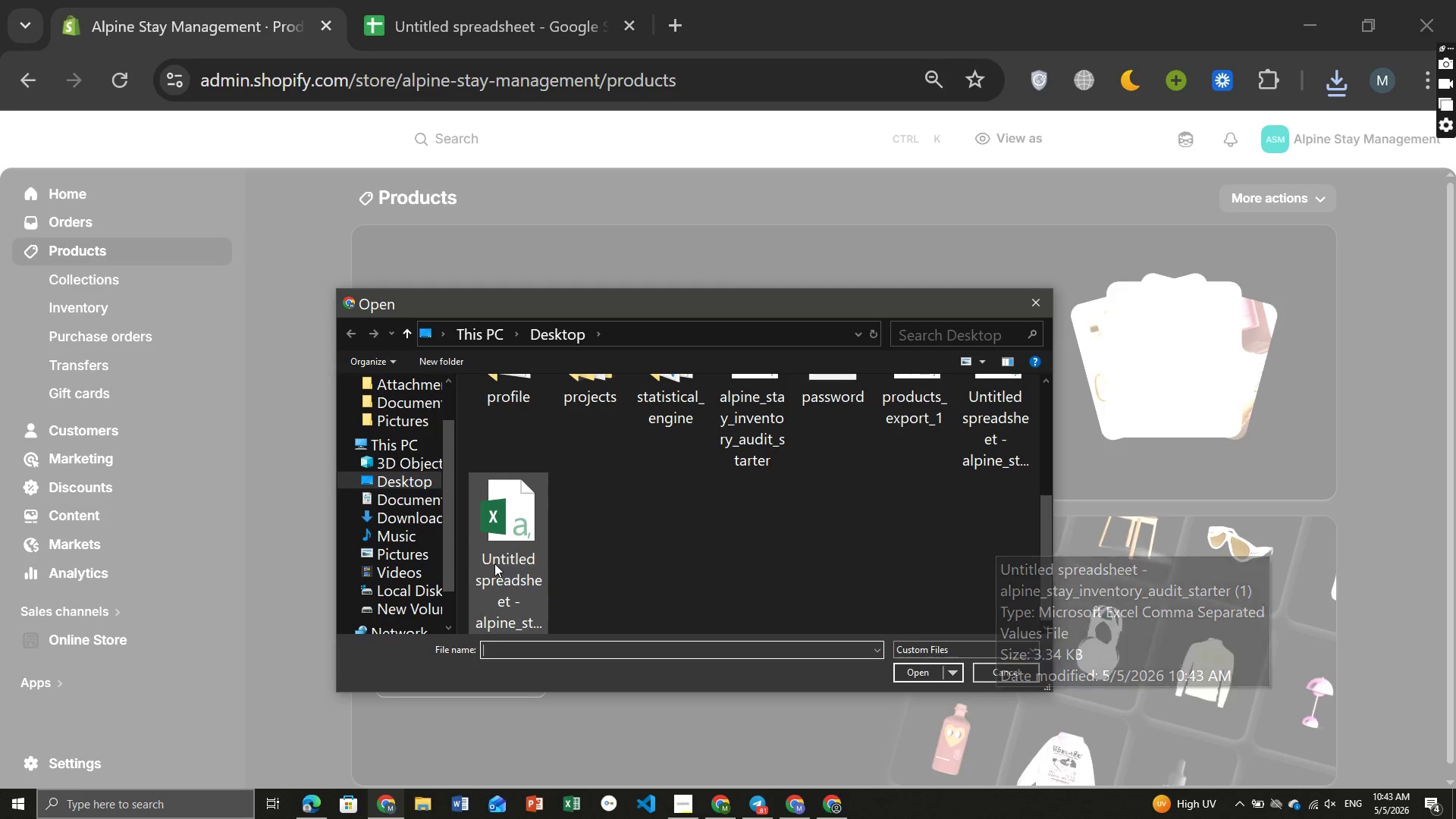 
mouse_move([500, 554])
 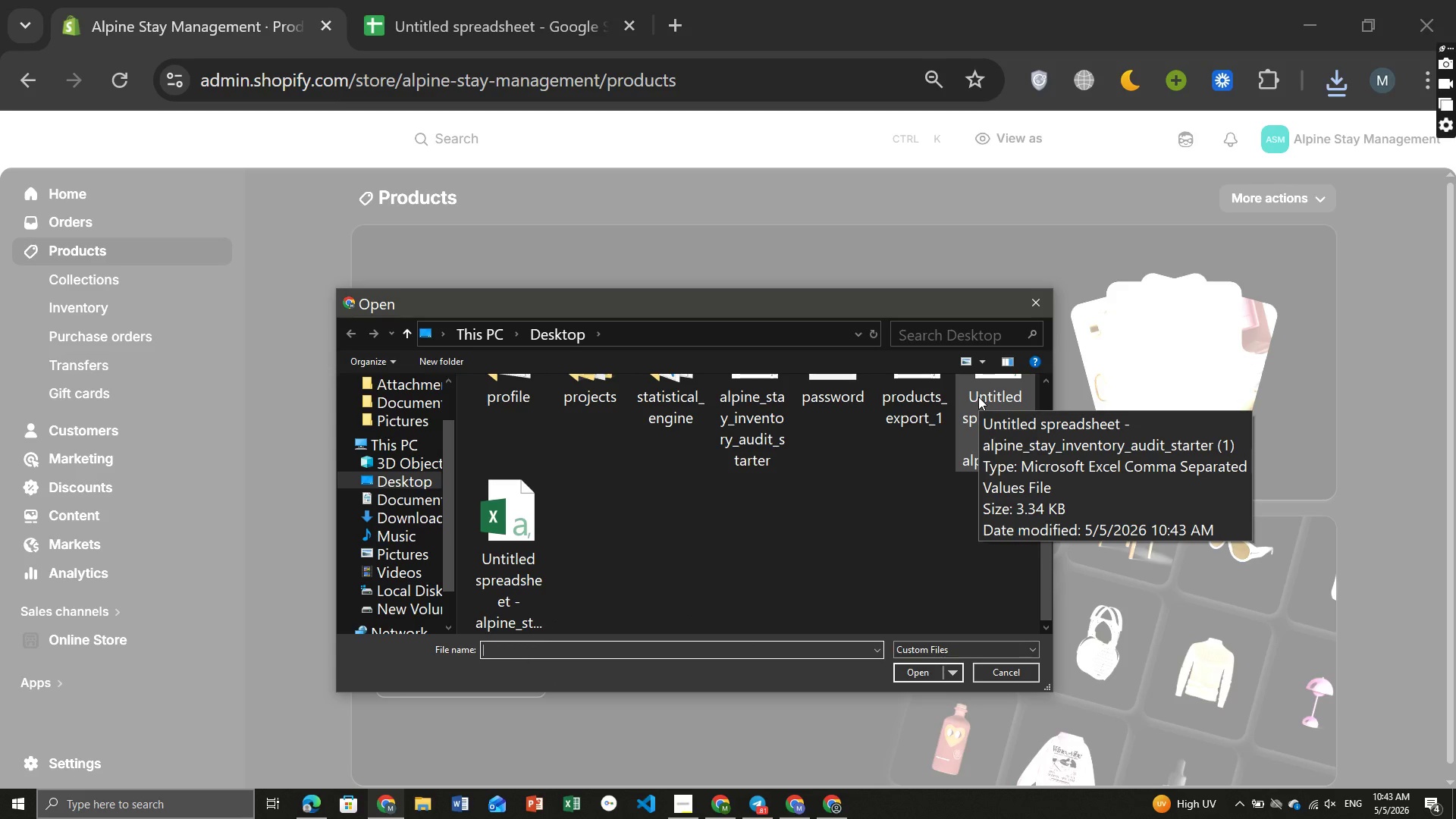 
left_click([978, 397])
 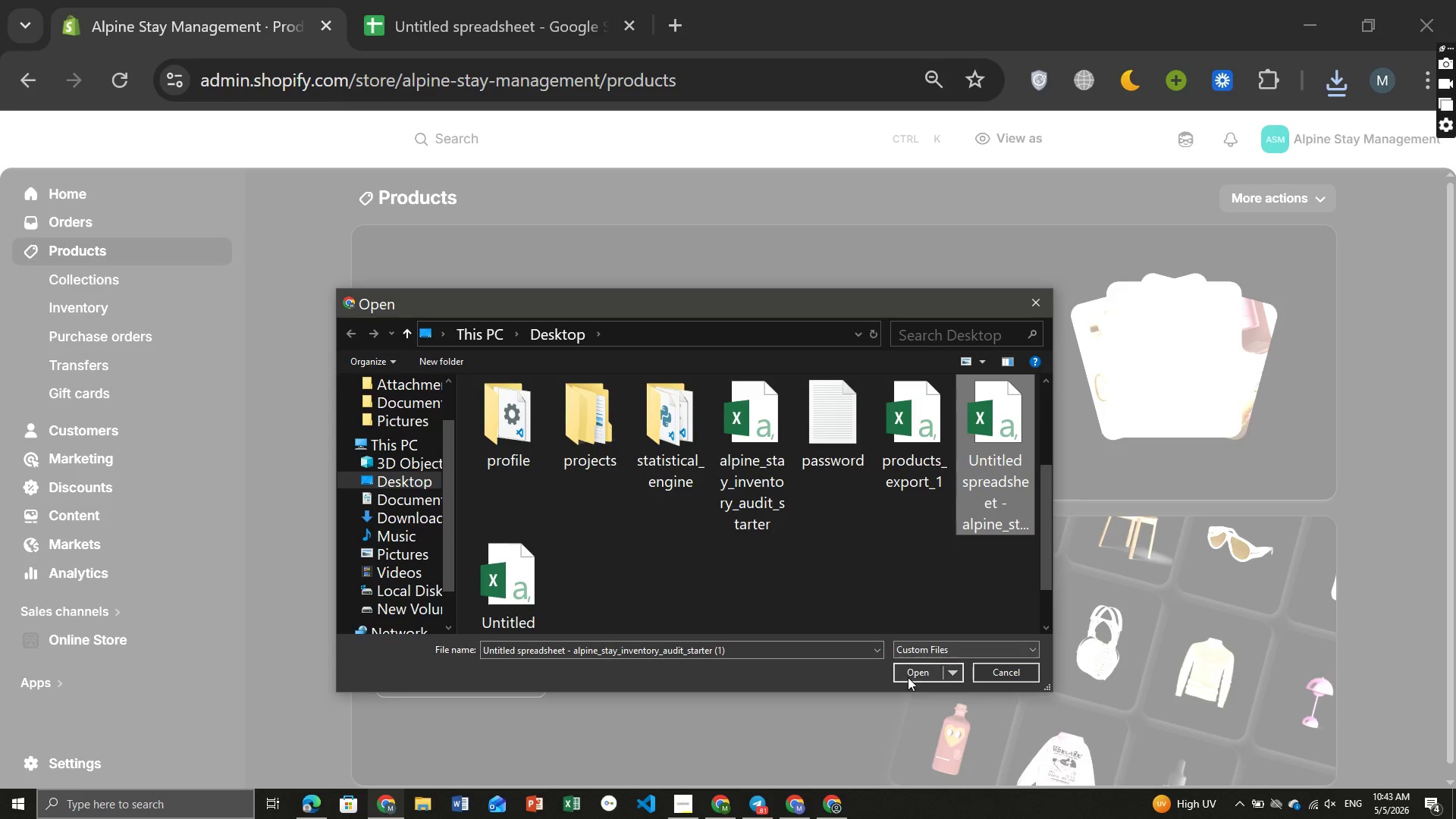 
left_click([905, 677])
 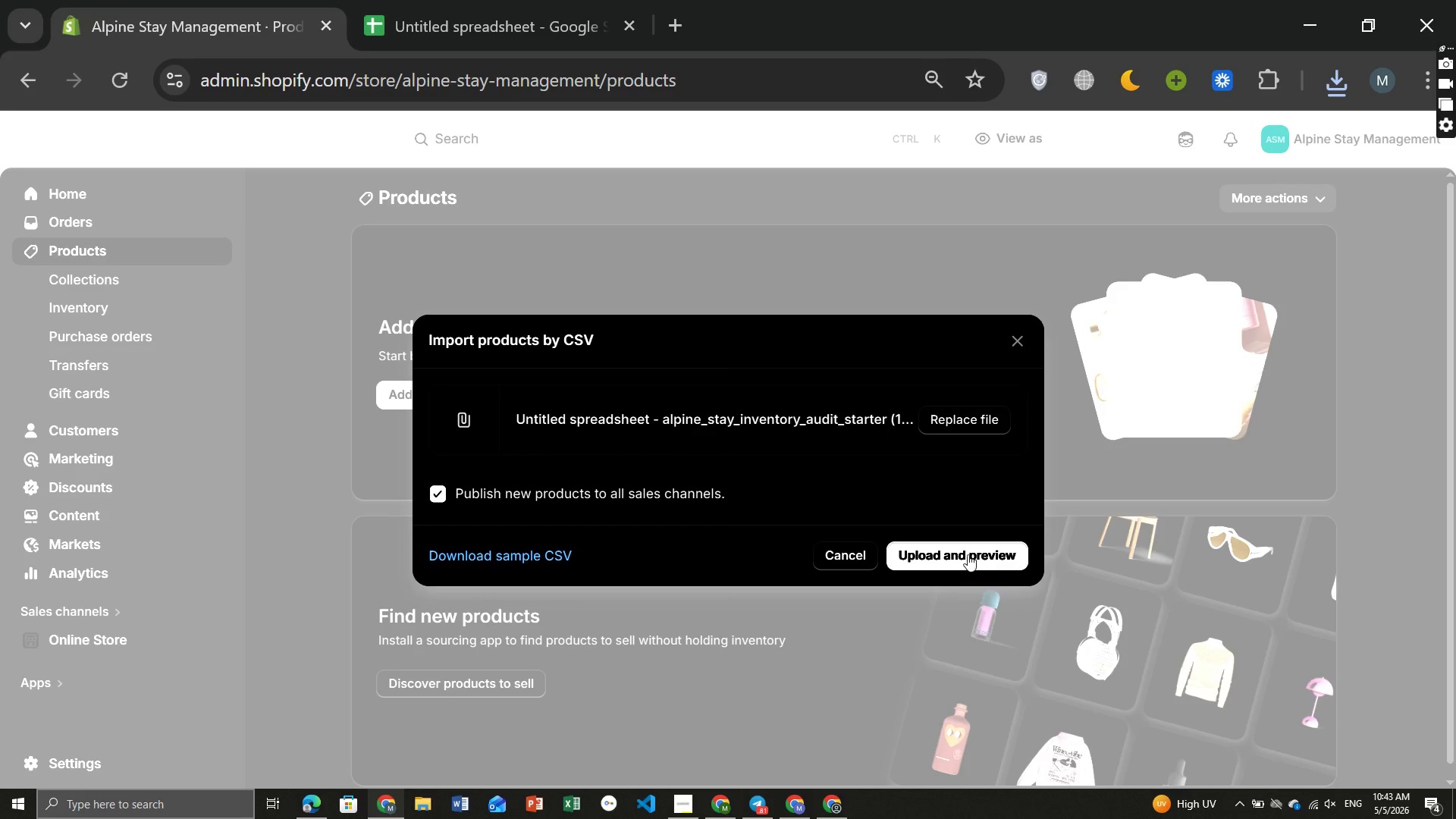 
left_click([968, 552])
 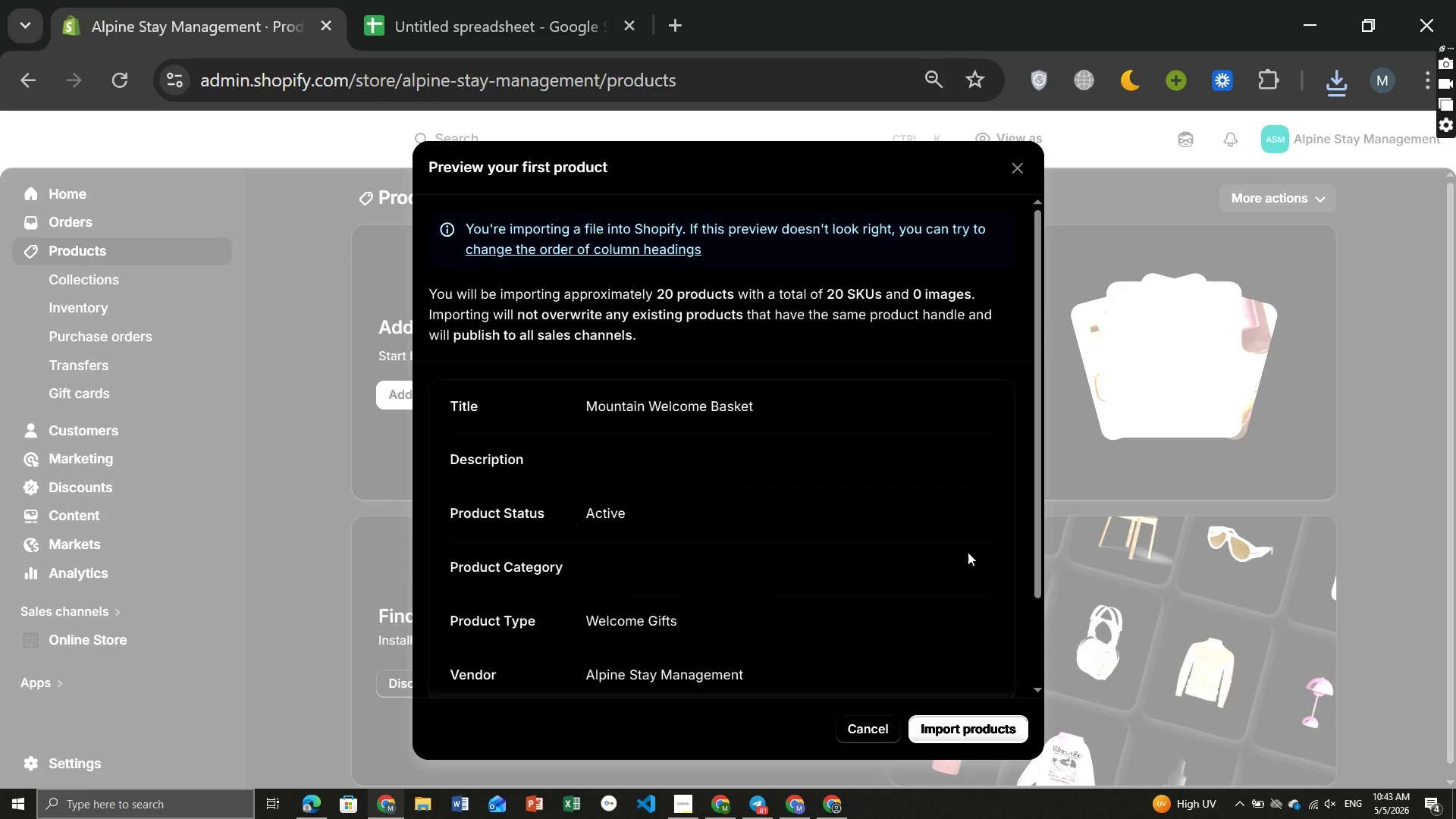 
wait(11.47)
 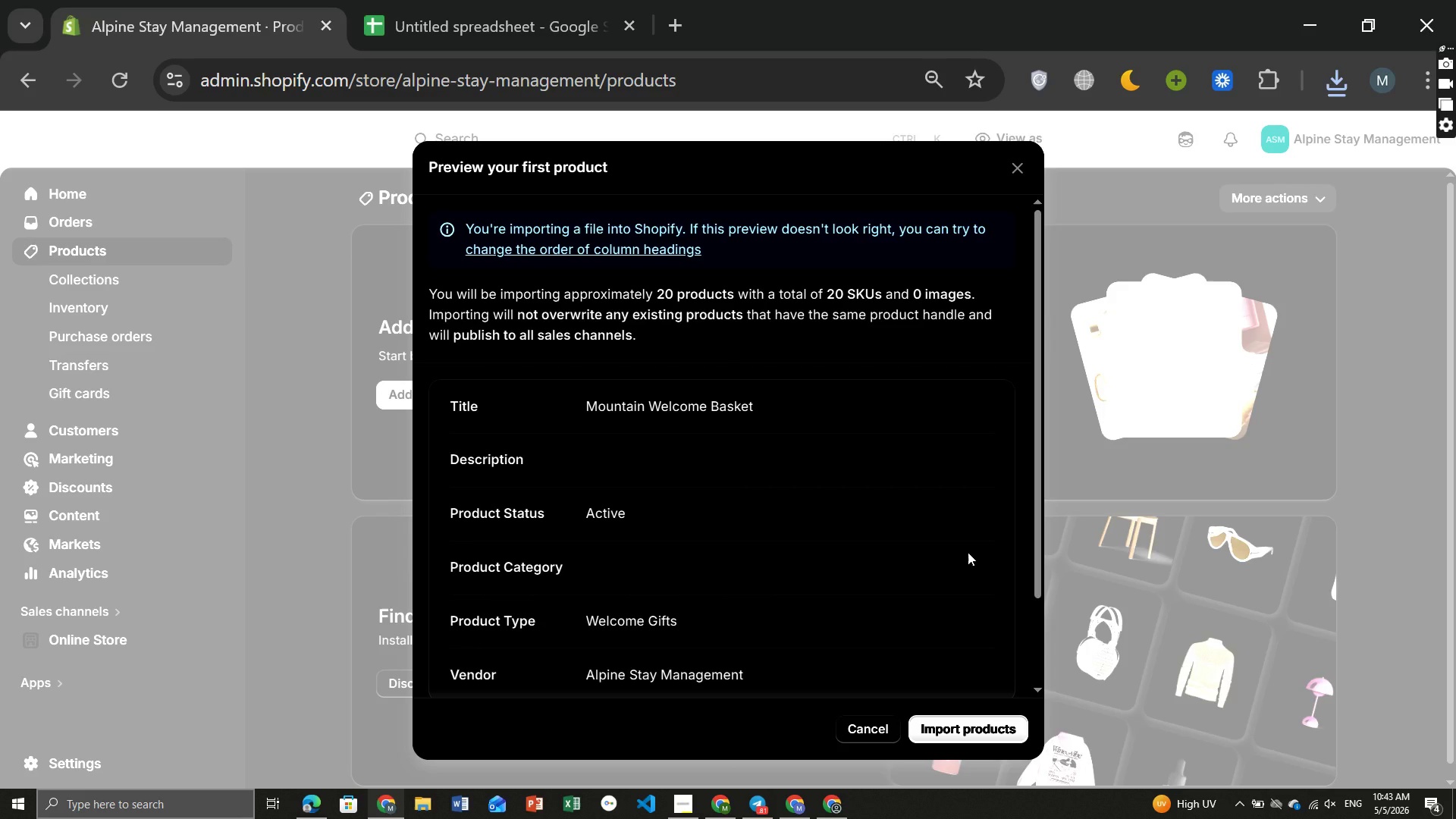 
left_click([621, 250])
 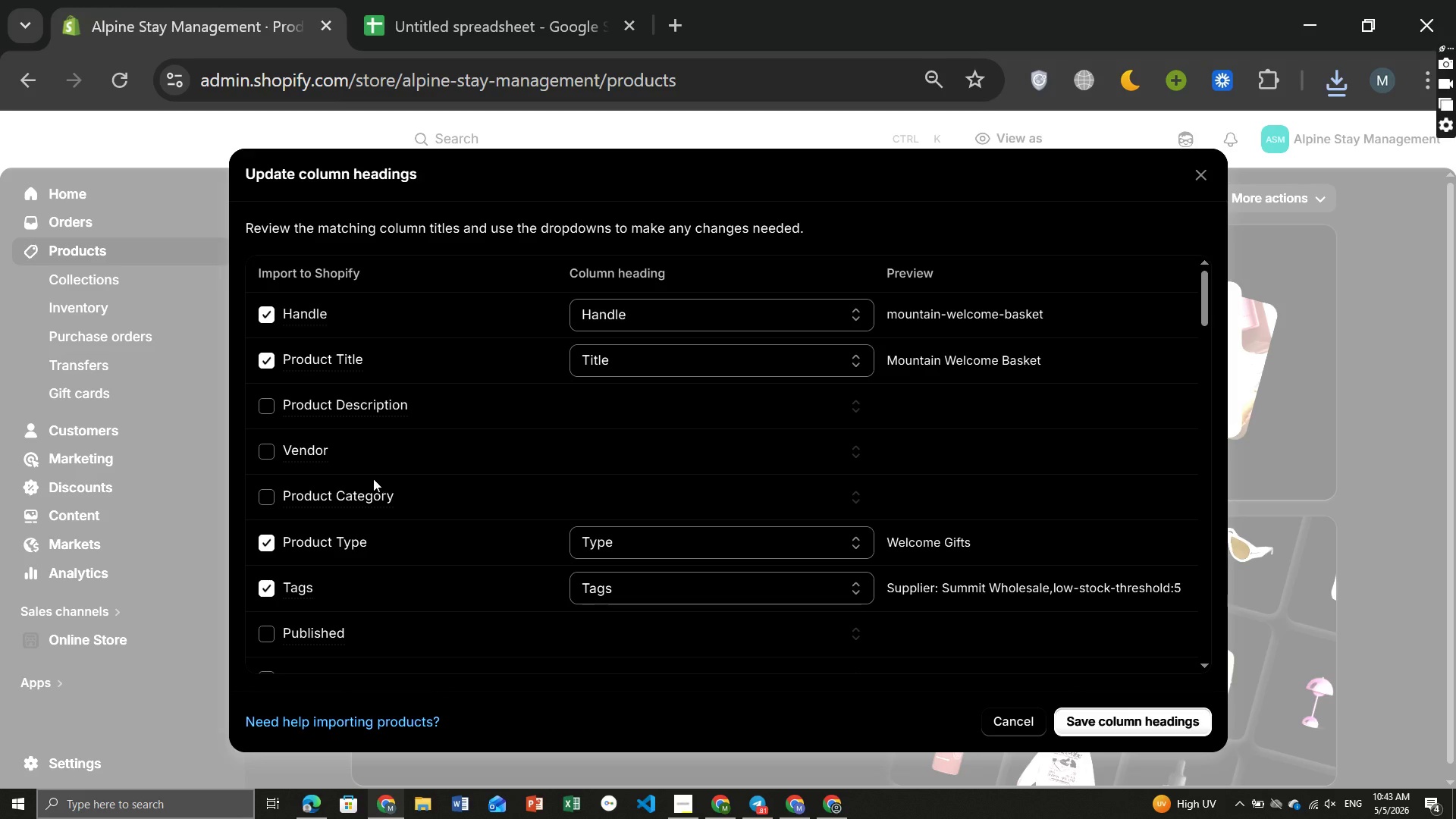 
left_click([263, 500])
 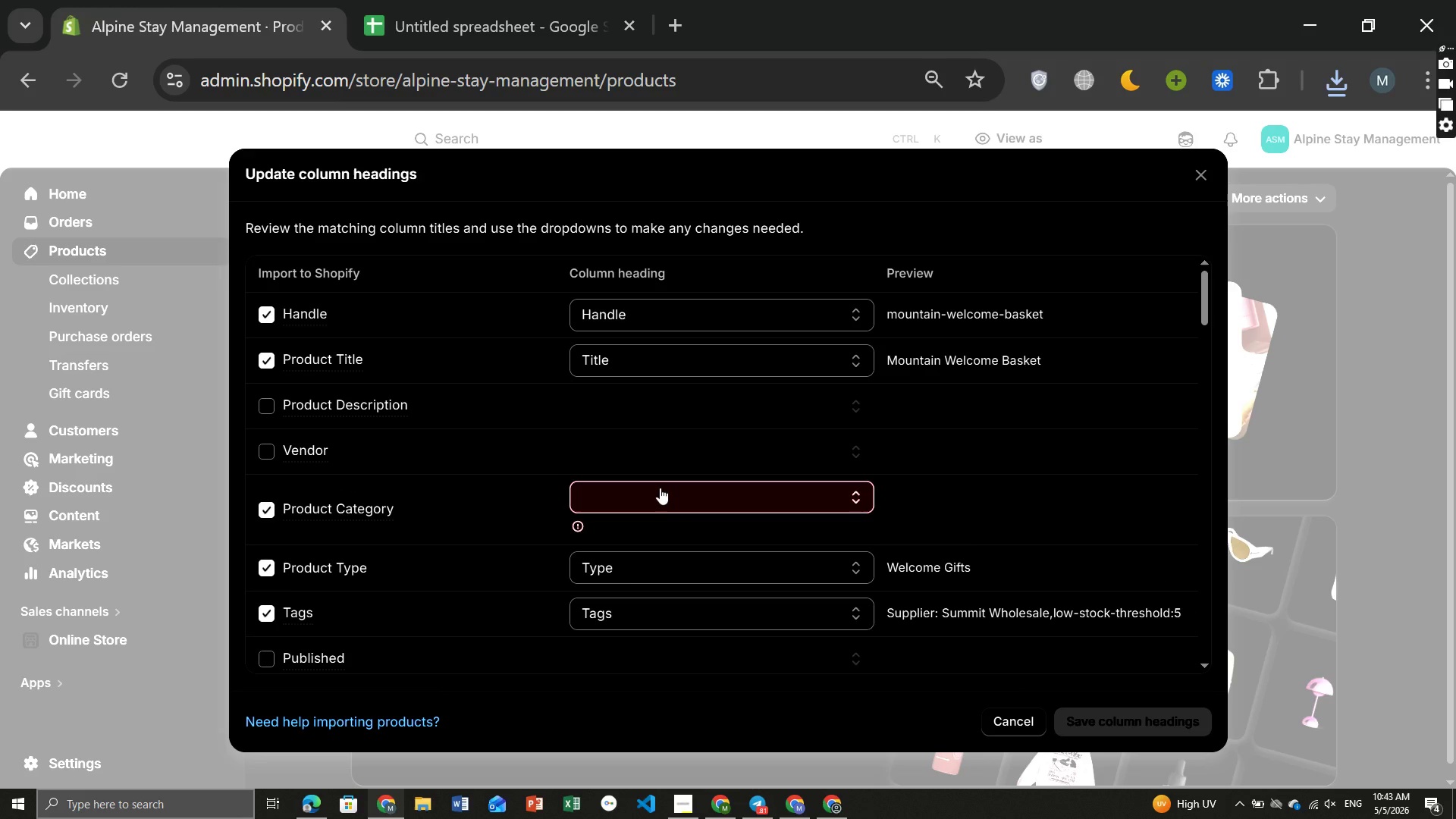 
left_click([660, 488])
 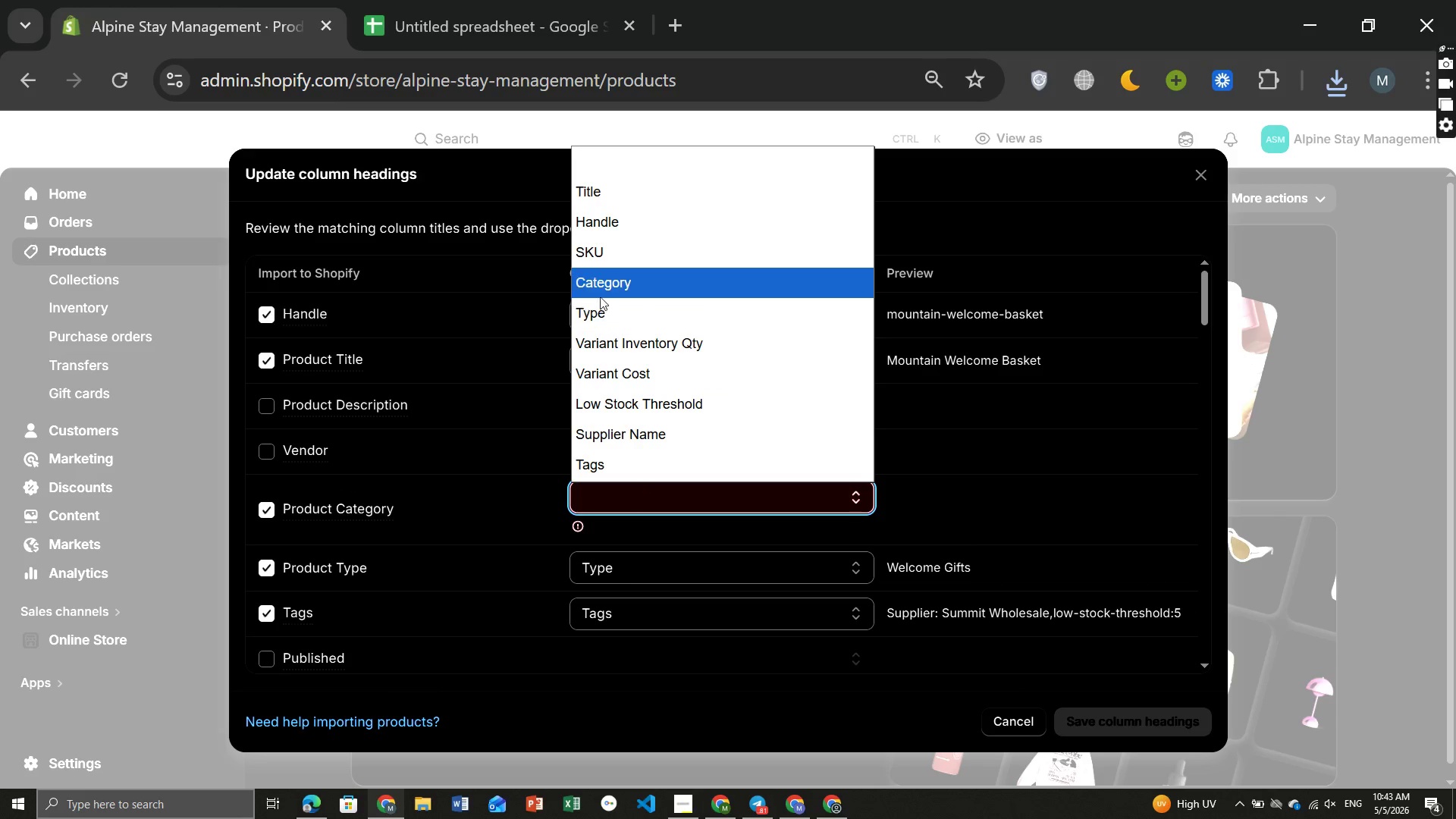 
left_click([588, 281])
 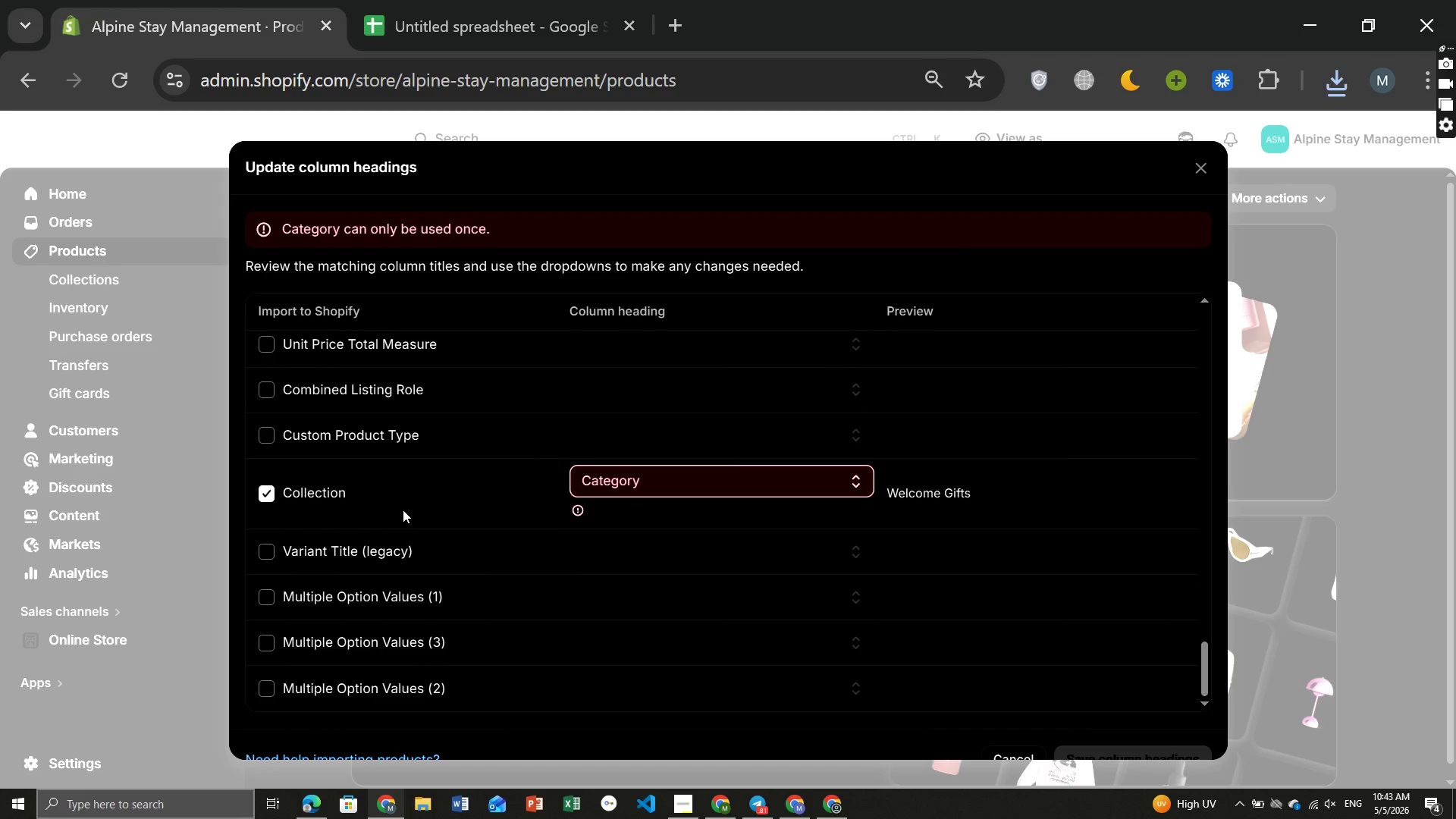 
left_click([261, 494])
 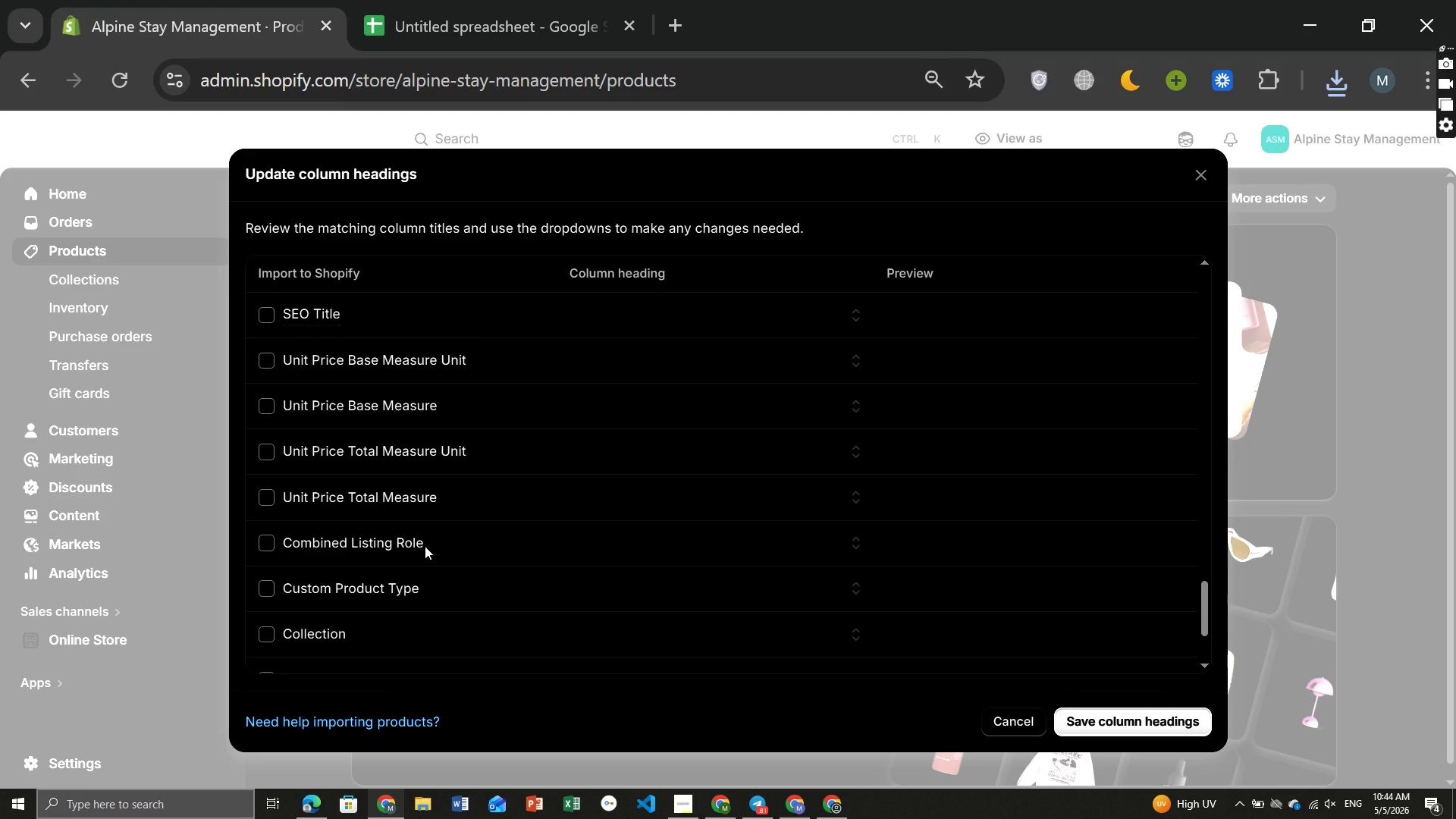 
wait(12.23)
 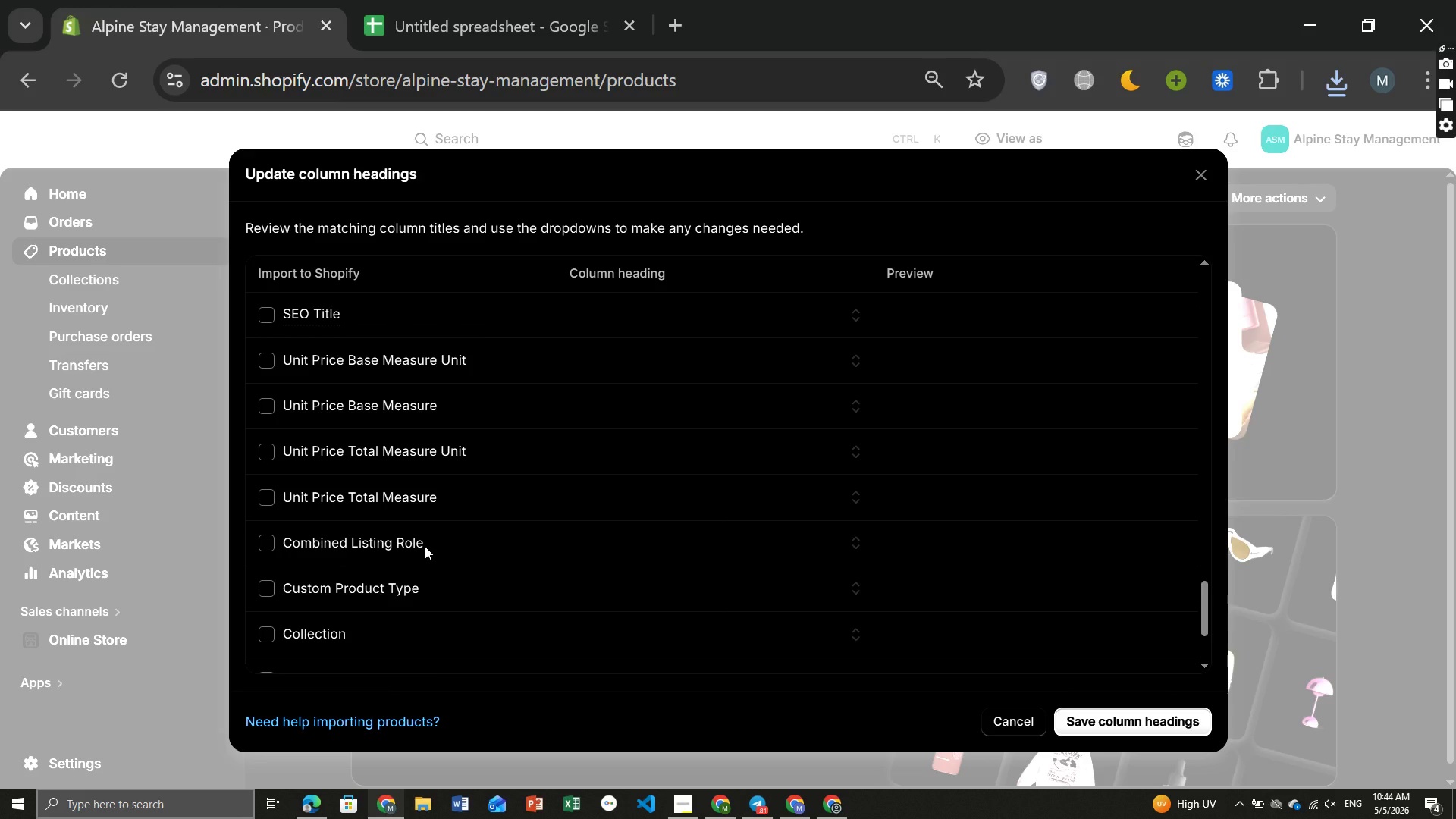 
left_click([421, 804])
 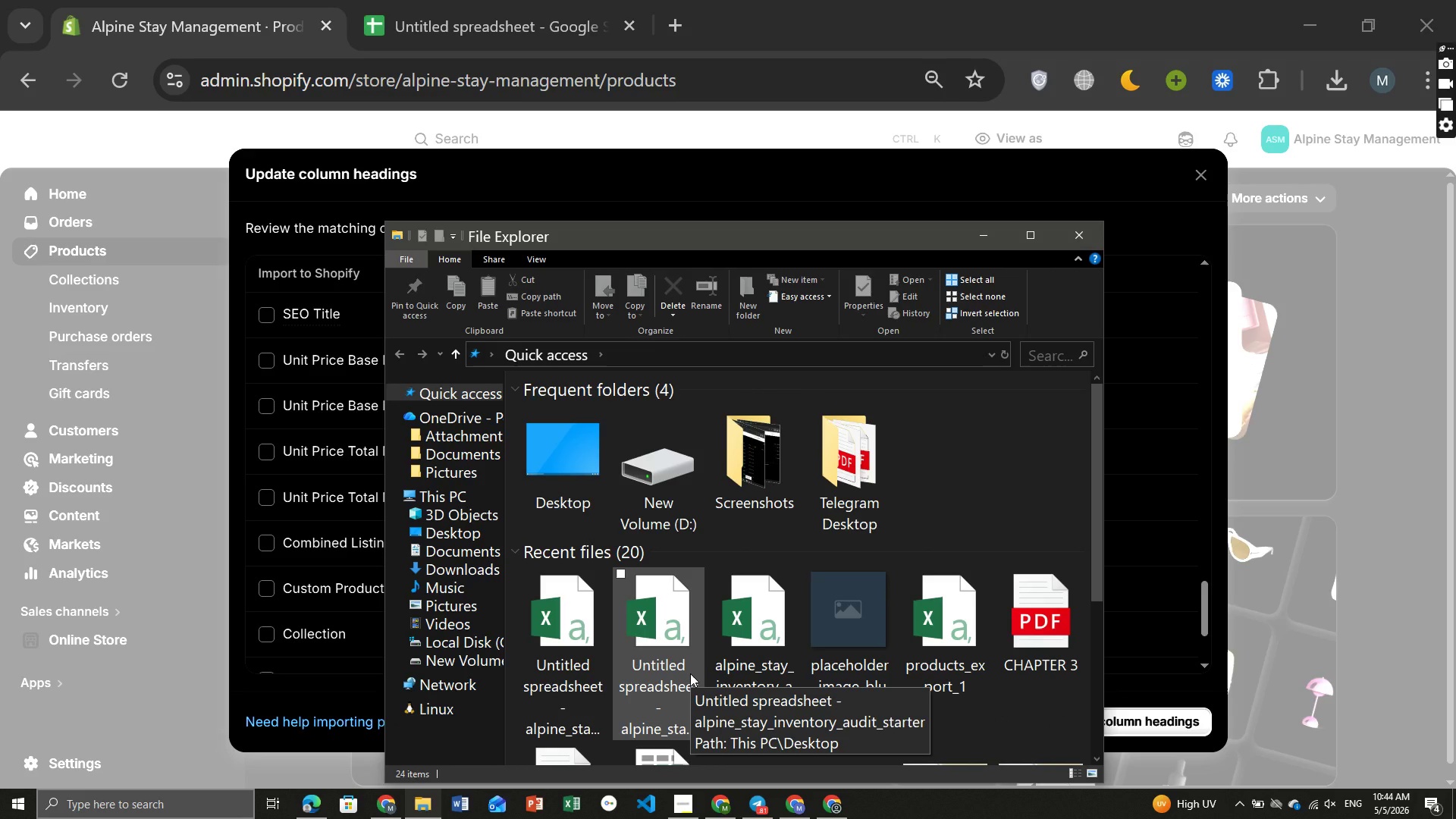 
wait(5.53)
 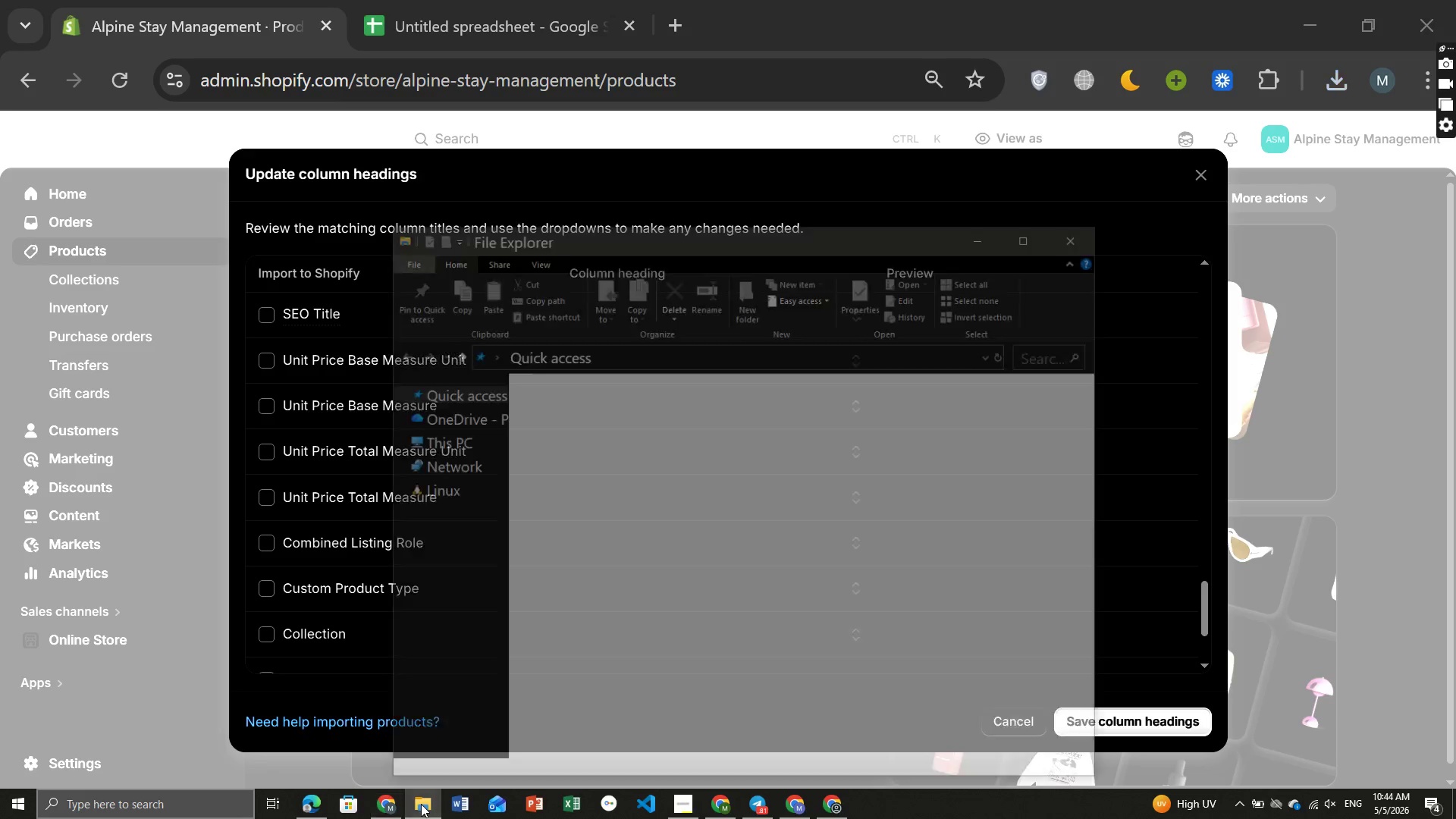 
double_click([755, 652])
 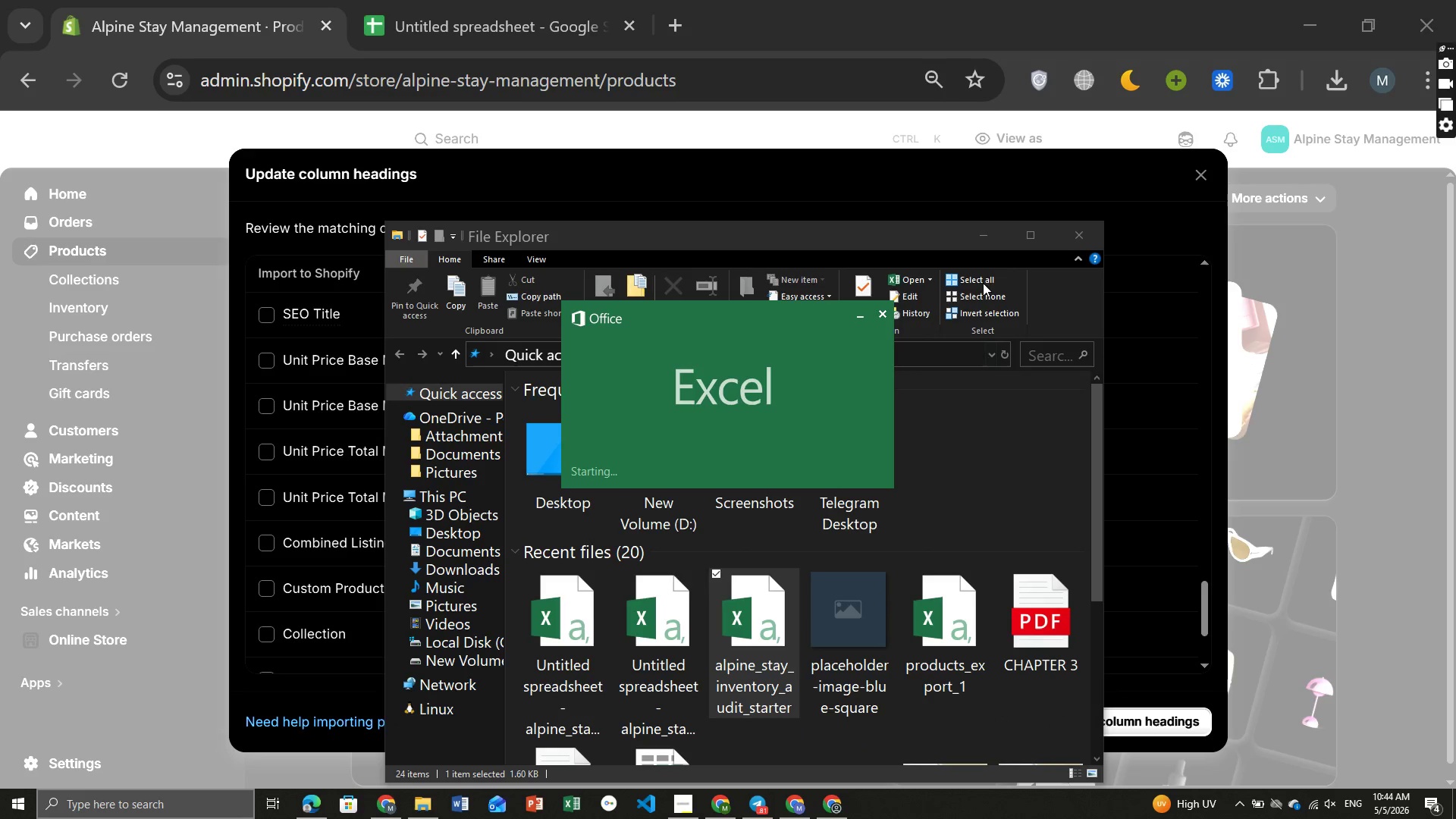 
left_click([1003, 240])
 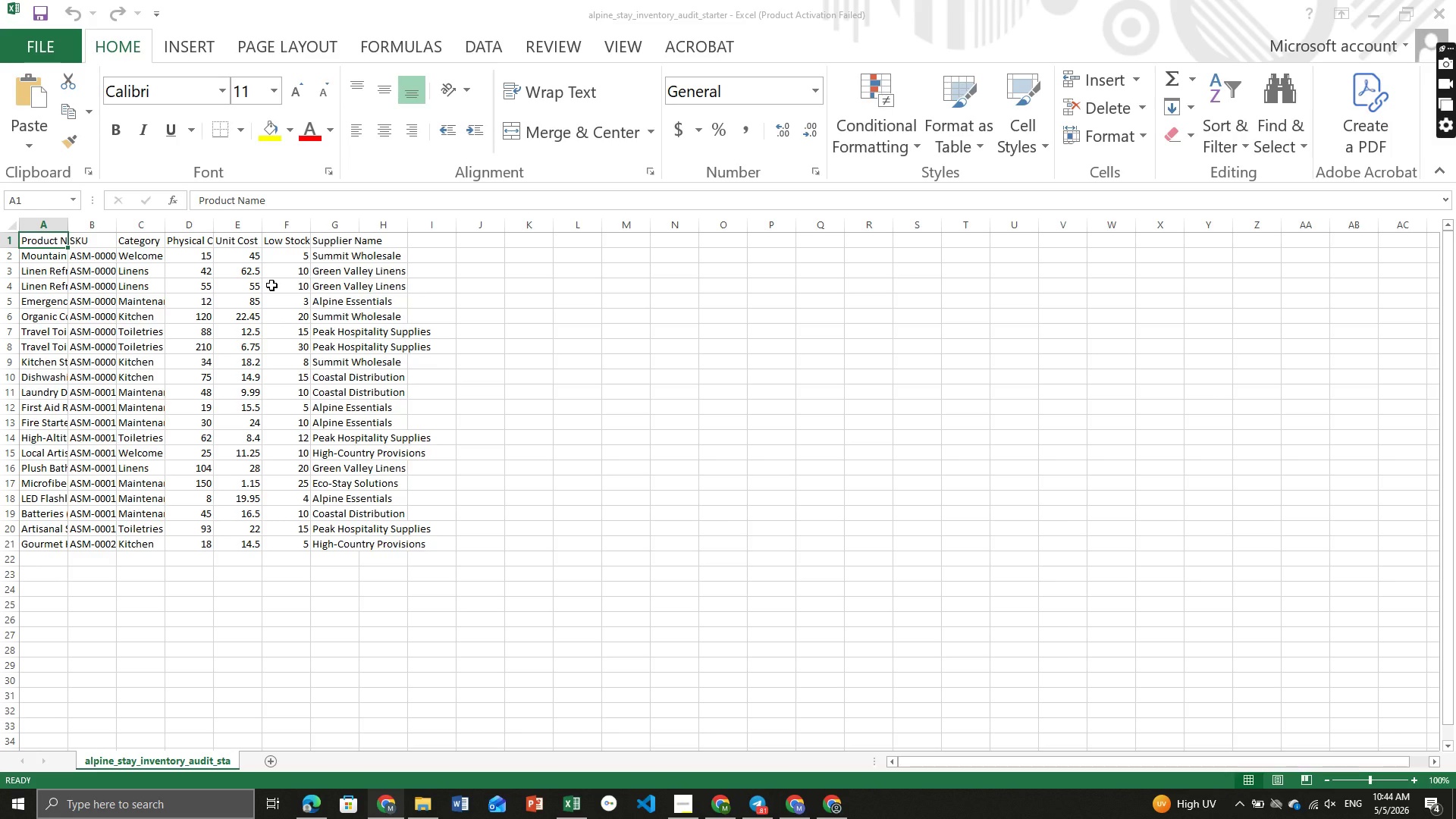 
wait(5.75)
 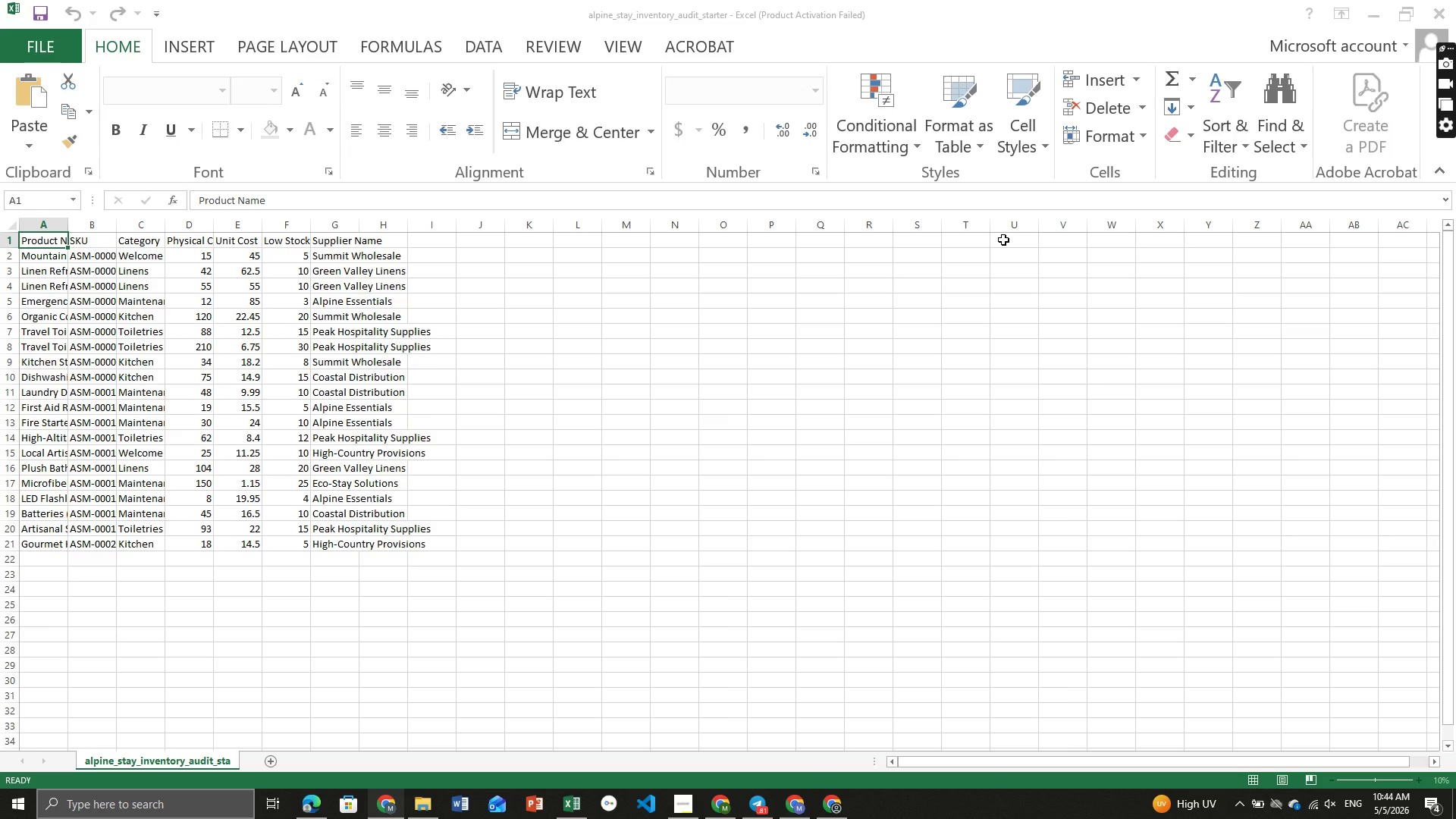 
key(Control+ControlLeft)
 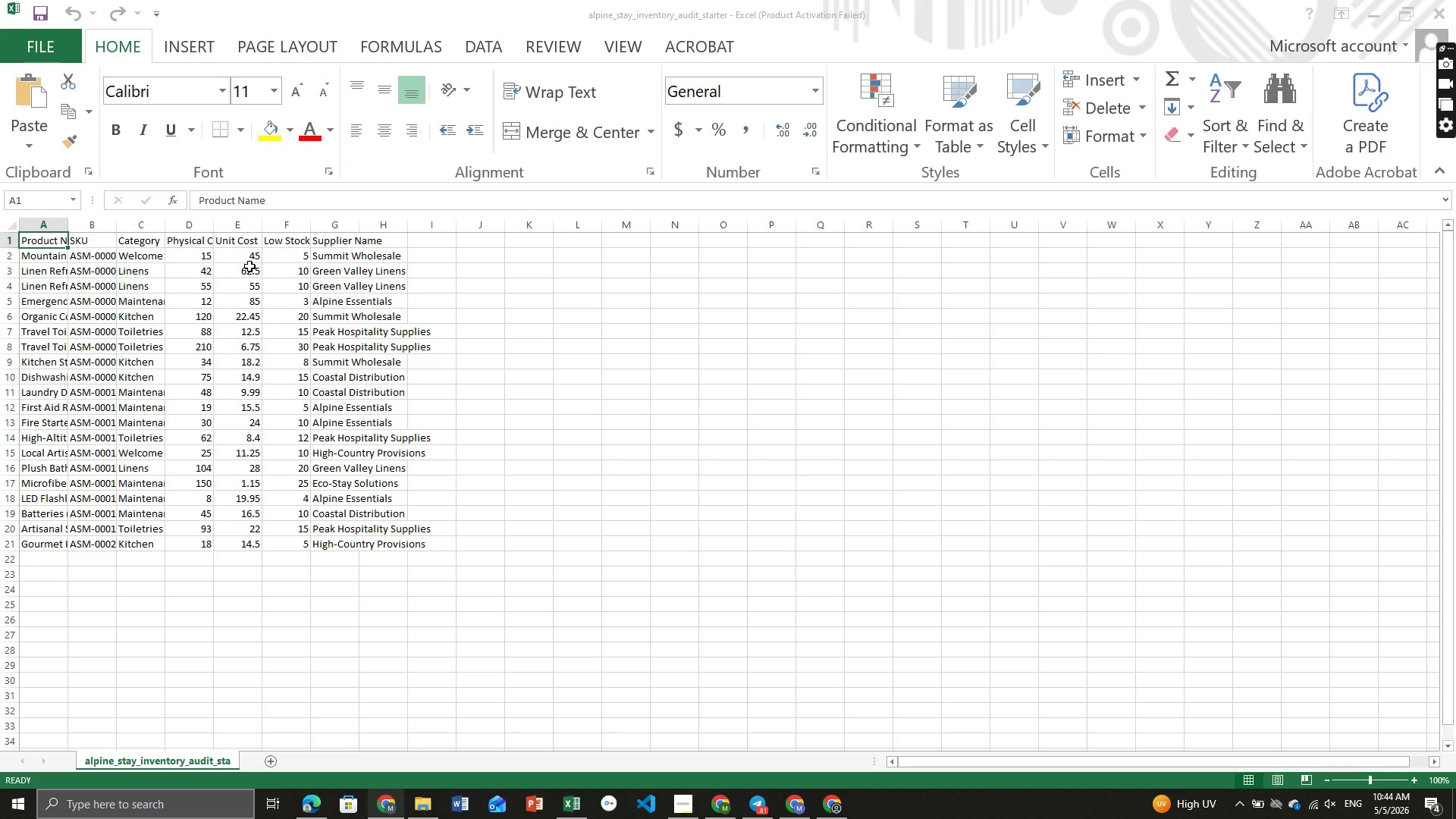 
scroll: coordinate [249, 266], scroll_direction: none, amount: 0.0
 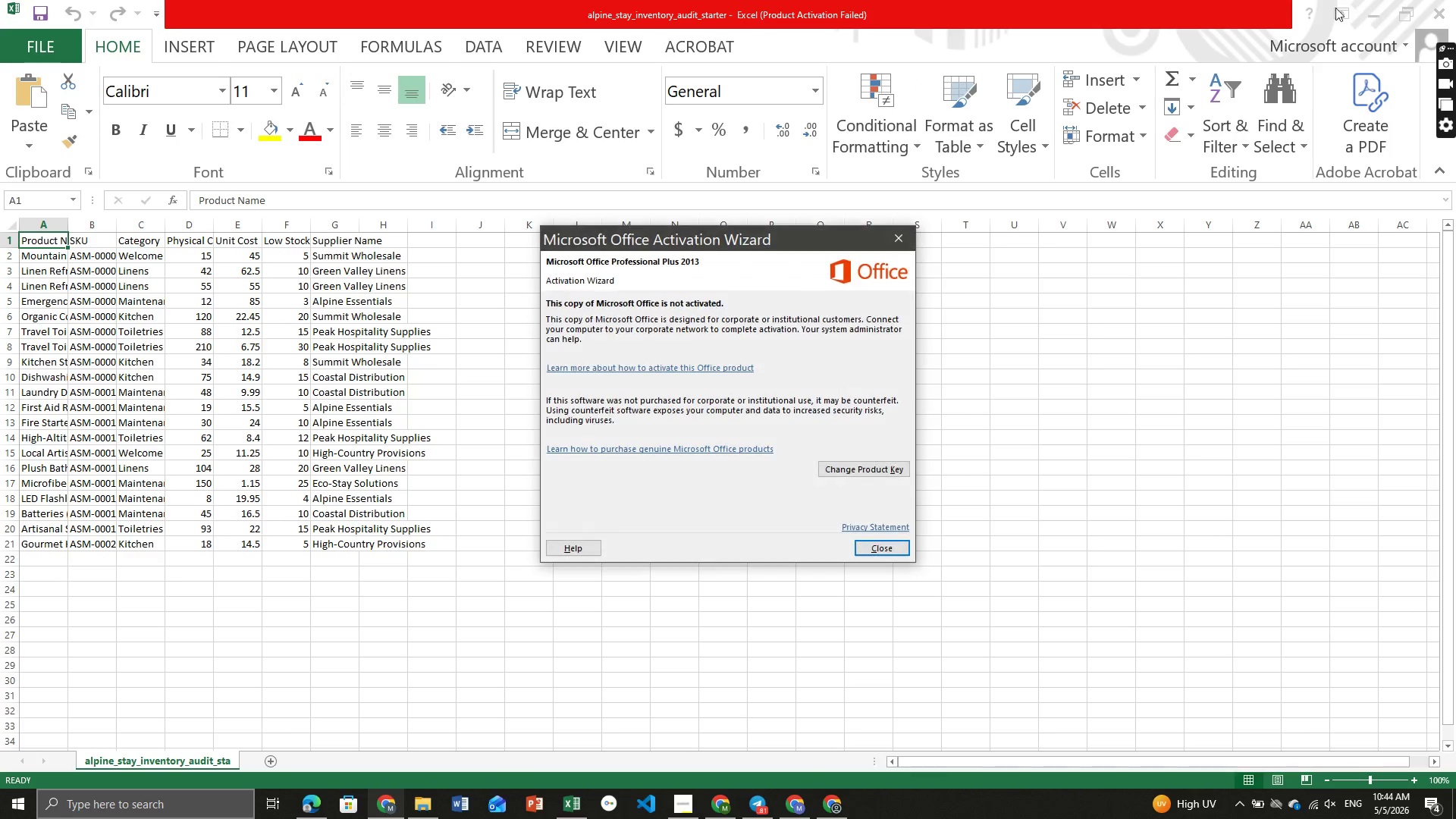 
key(Enter)
 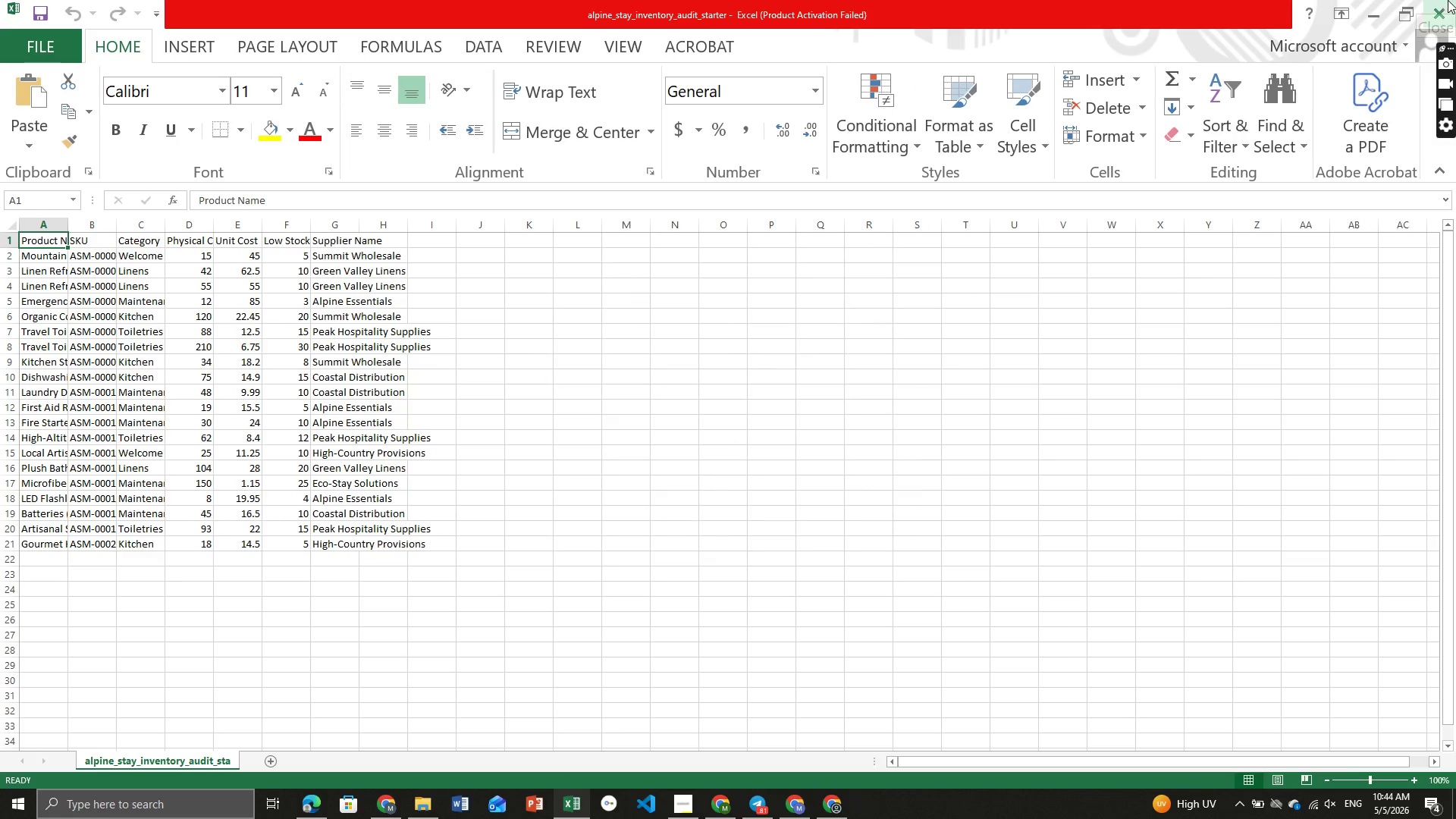 
left_click([1367, 0])
 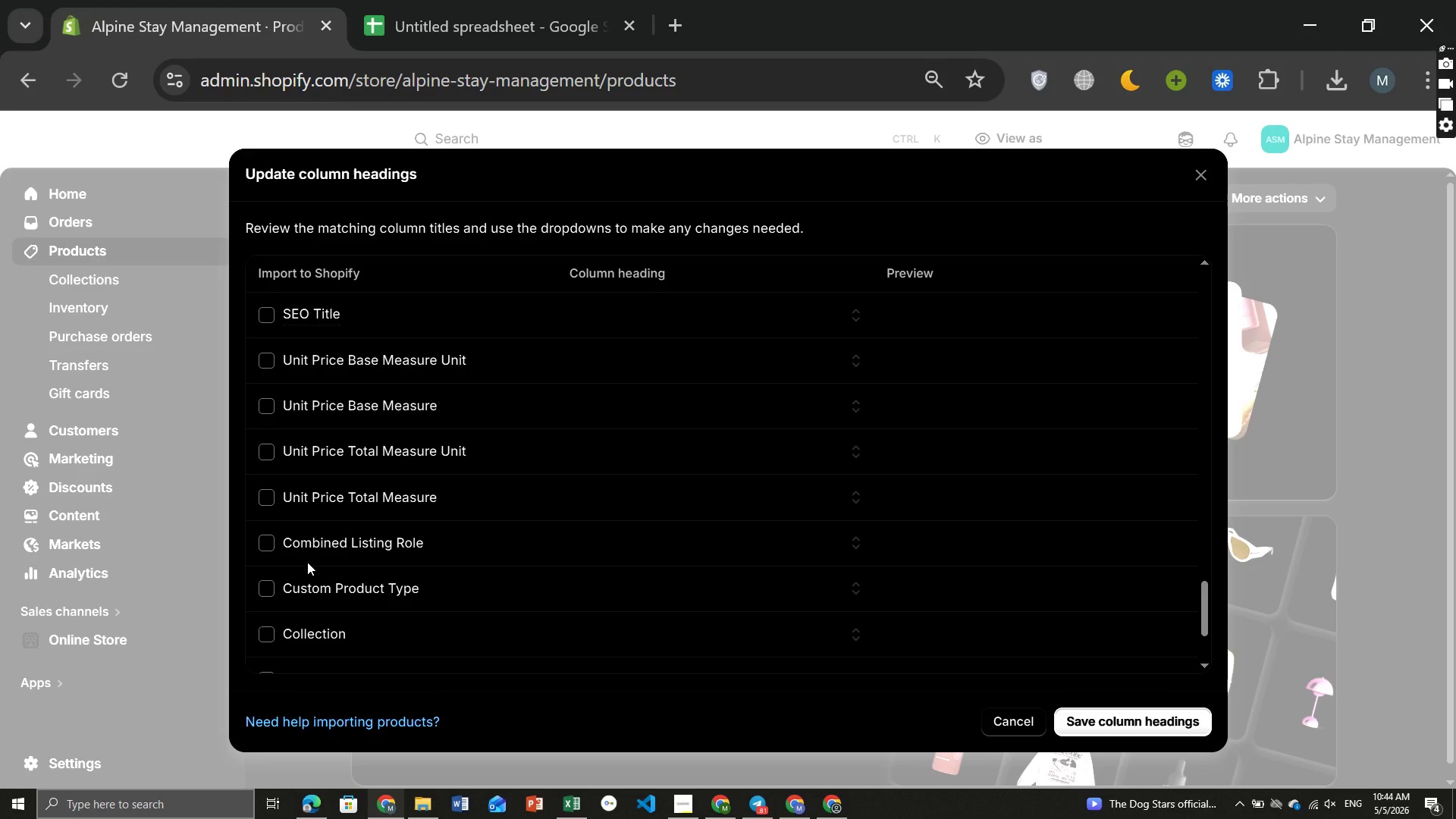 
wait(16.06)
 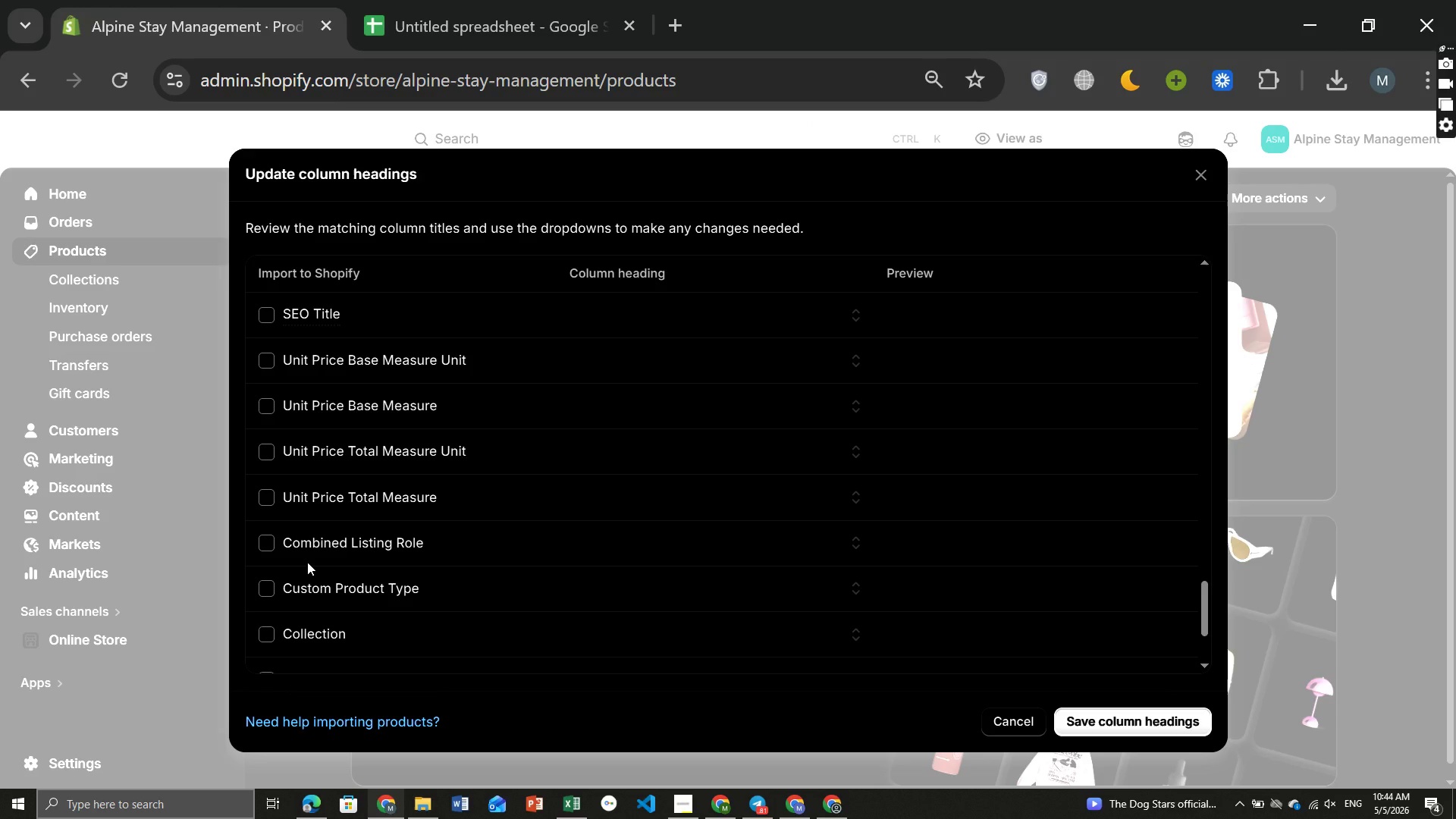 
left_click([262, 493])
 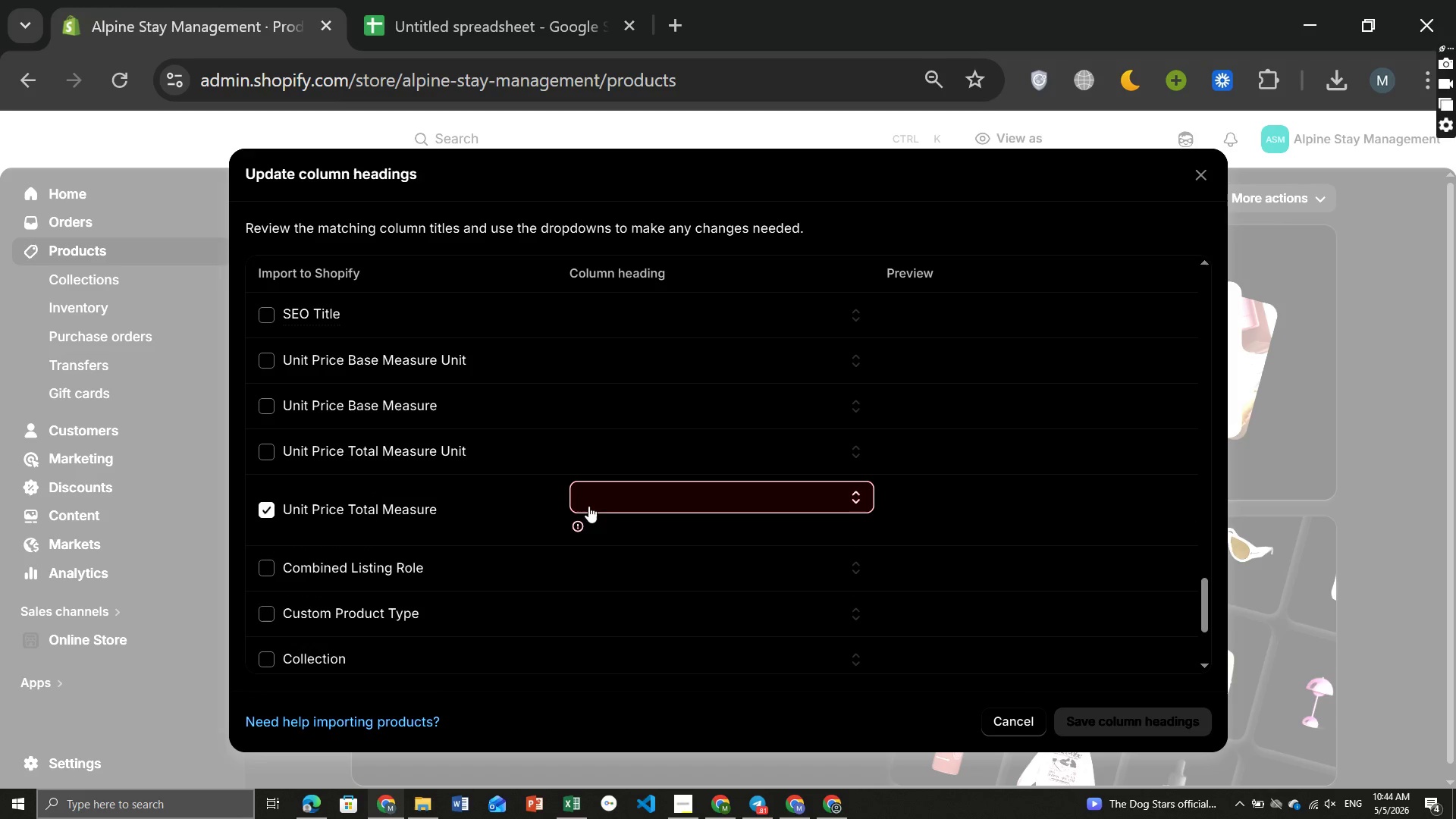 
left_click([609, 497])
 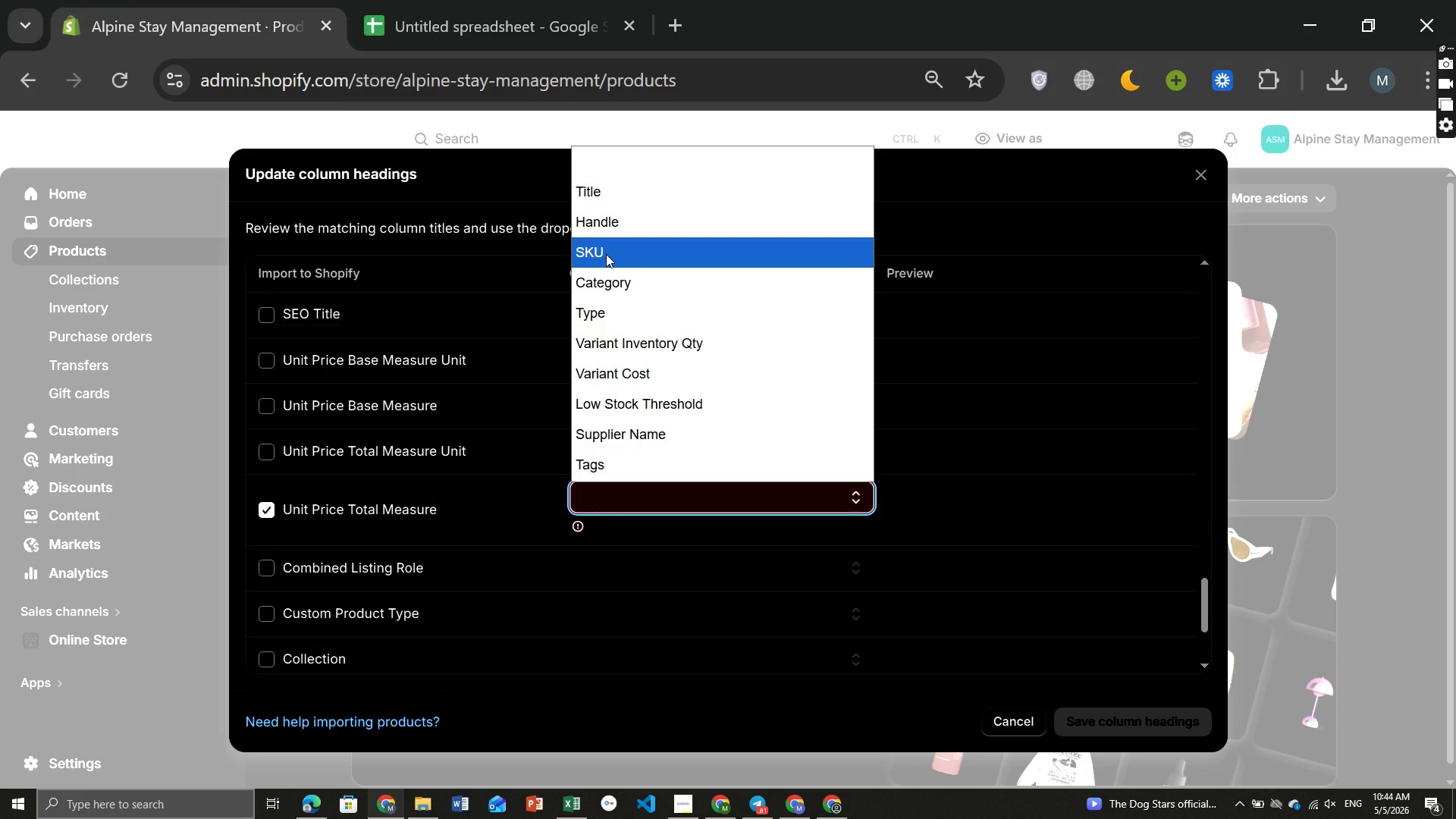 
wait(7.02)
 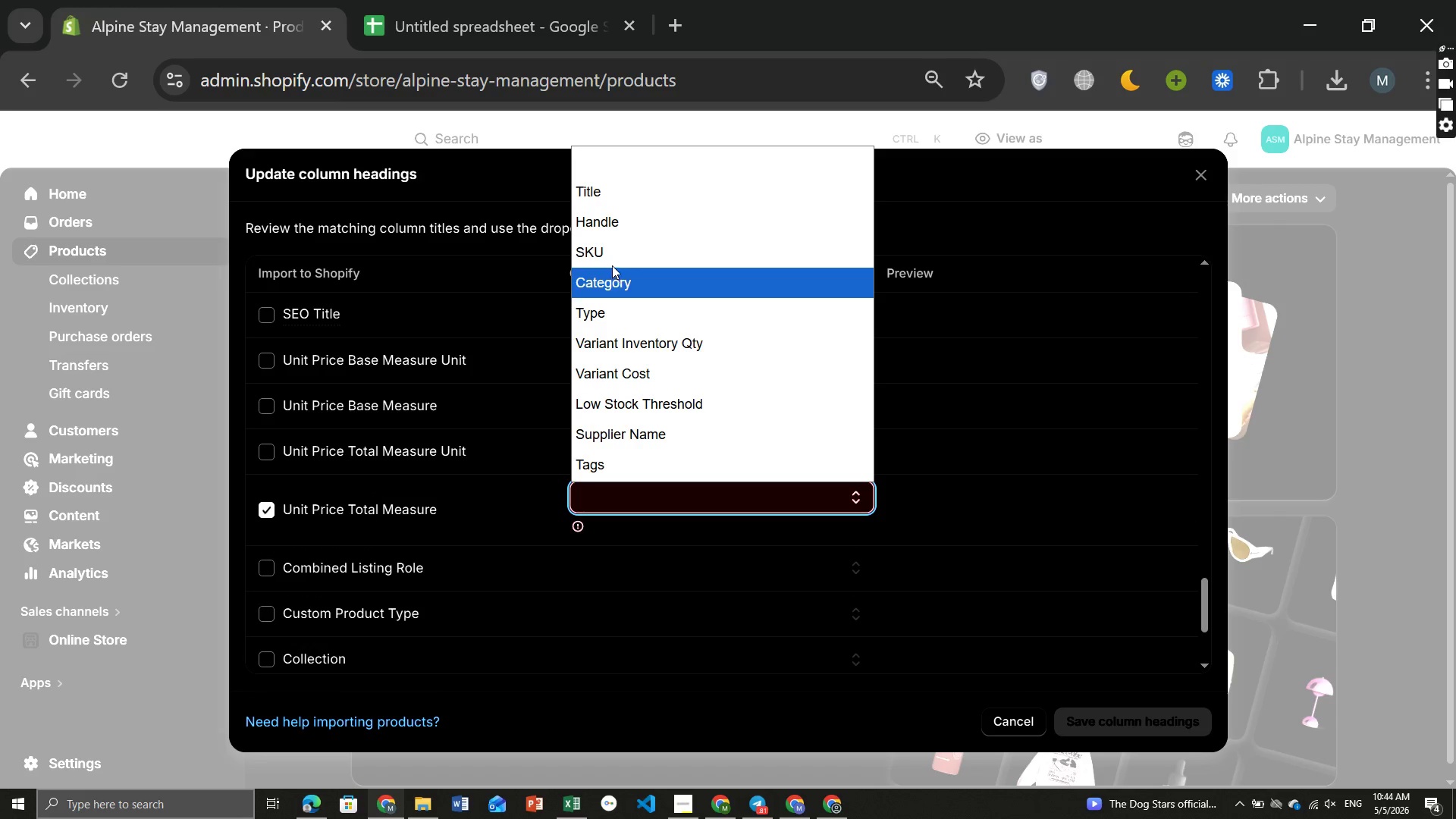 
left_click([612, 367])
 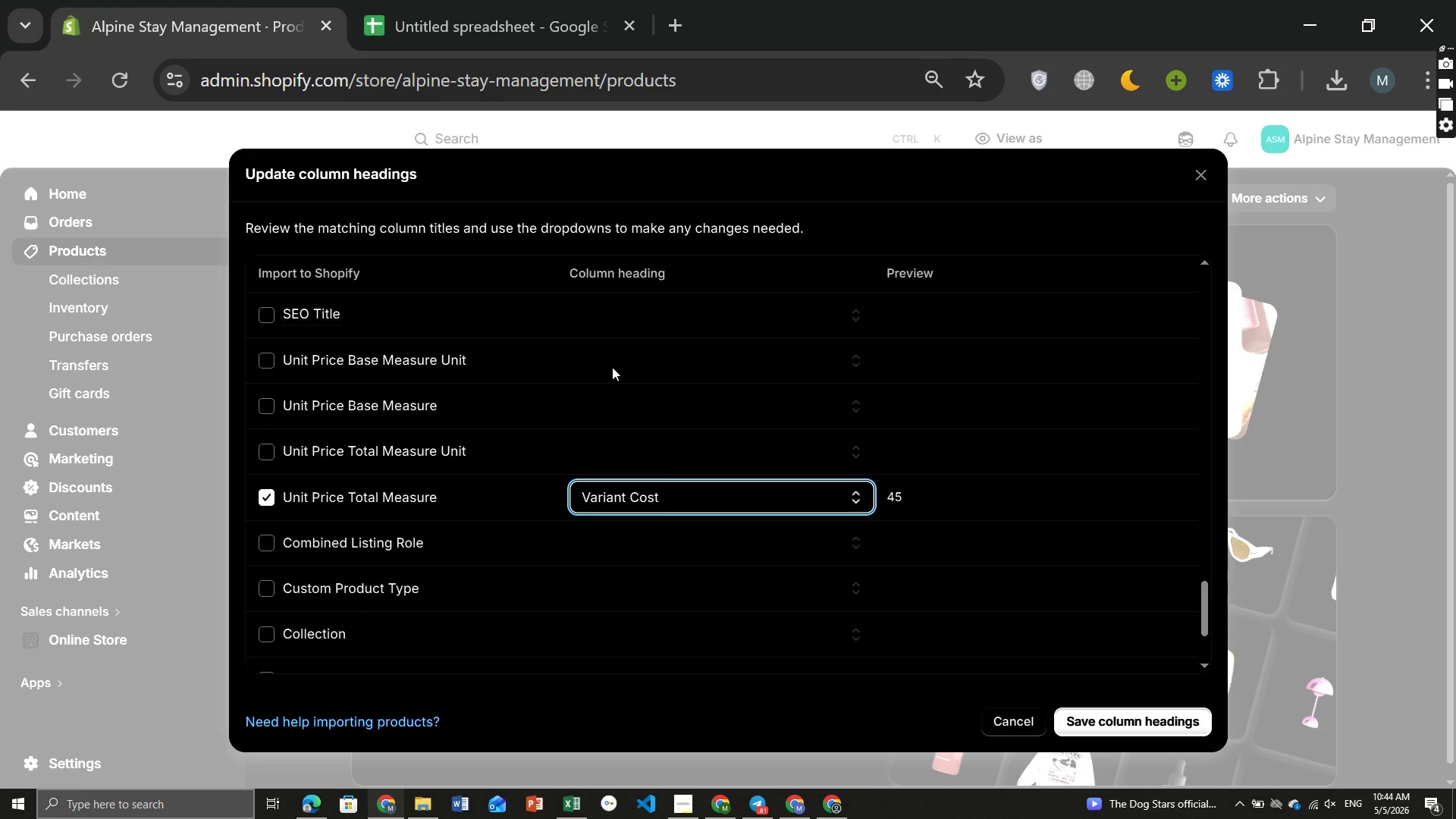 
mouse_move([501, 479])
 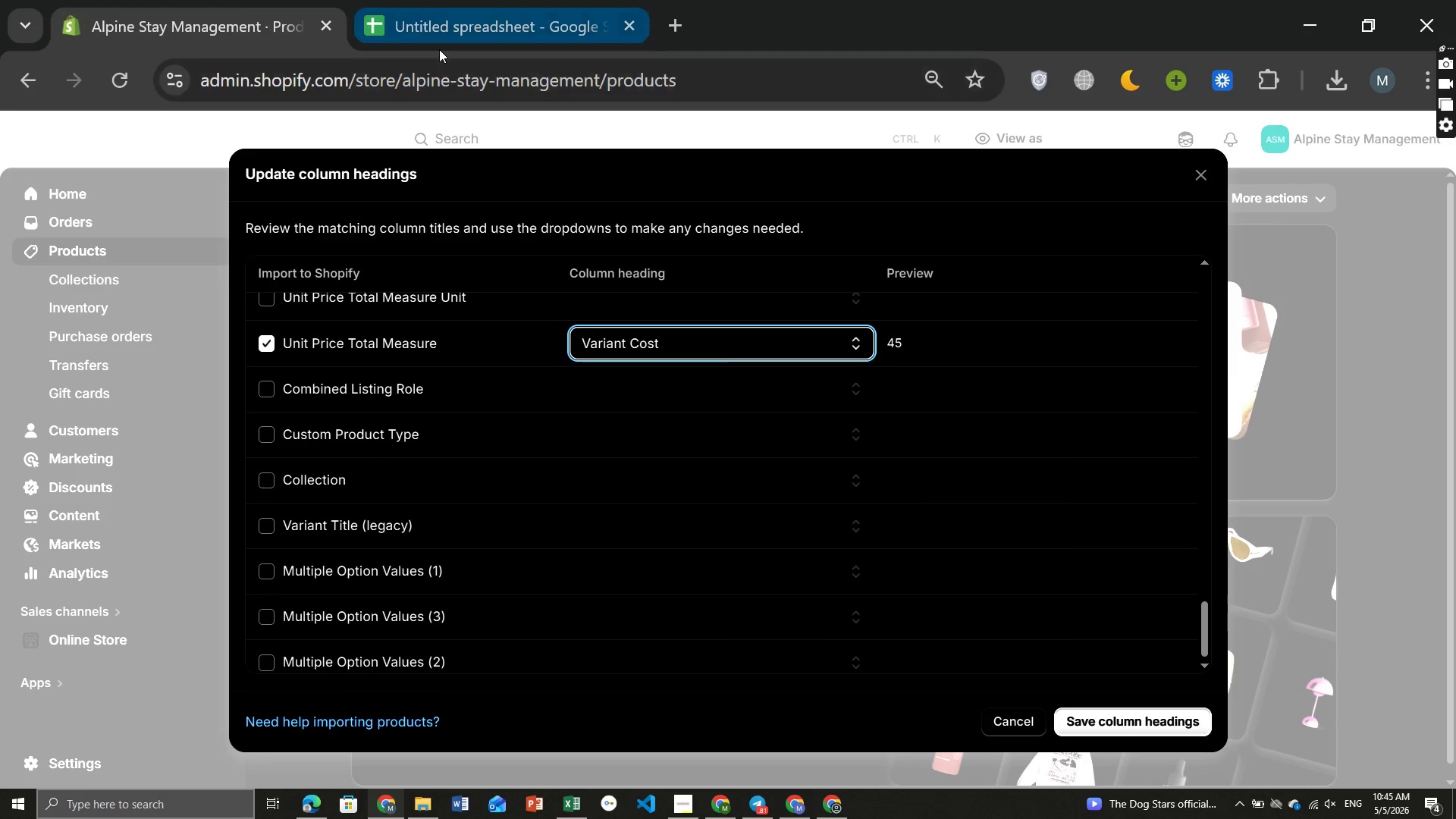 
left_click([439, 49])
 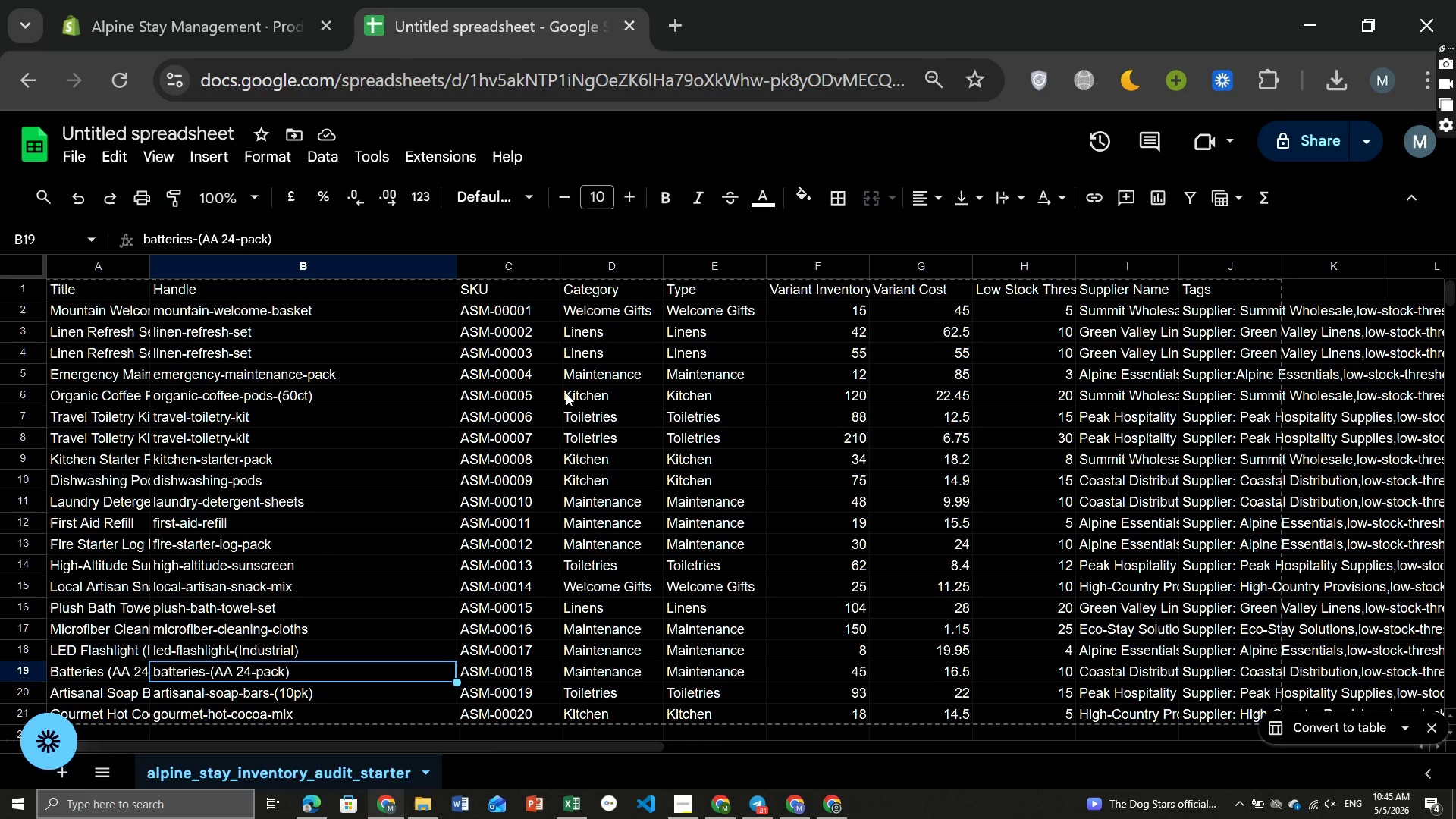 
wait(22.36)
 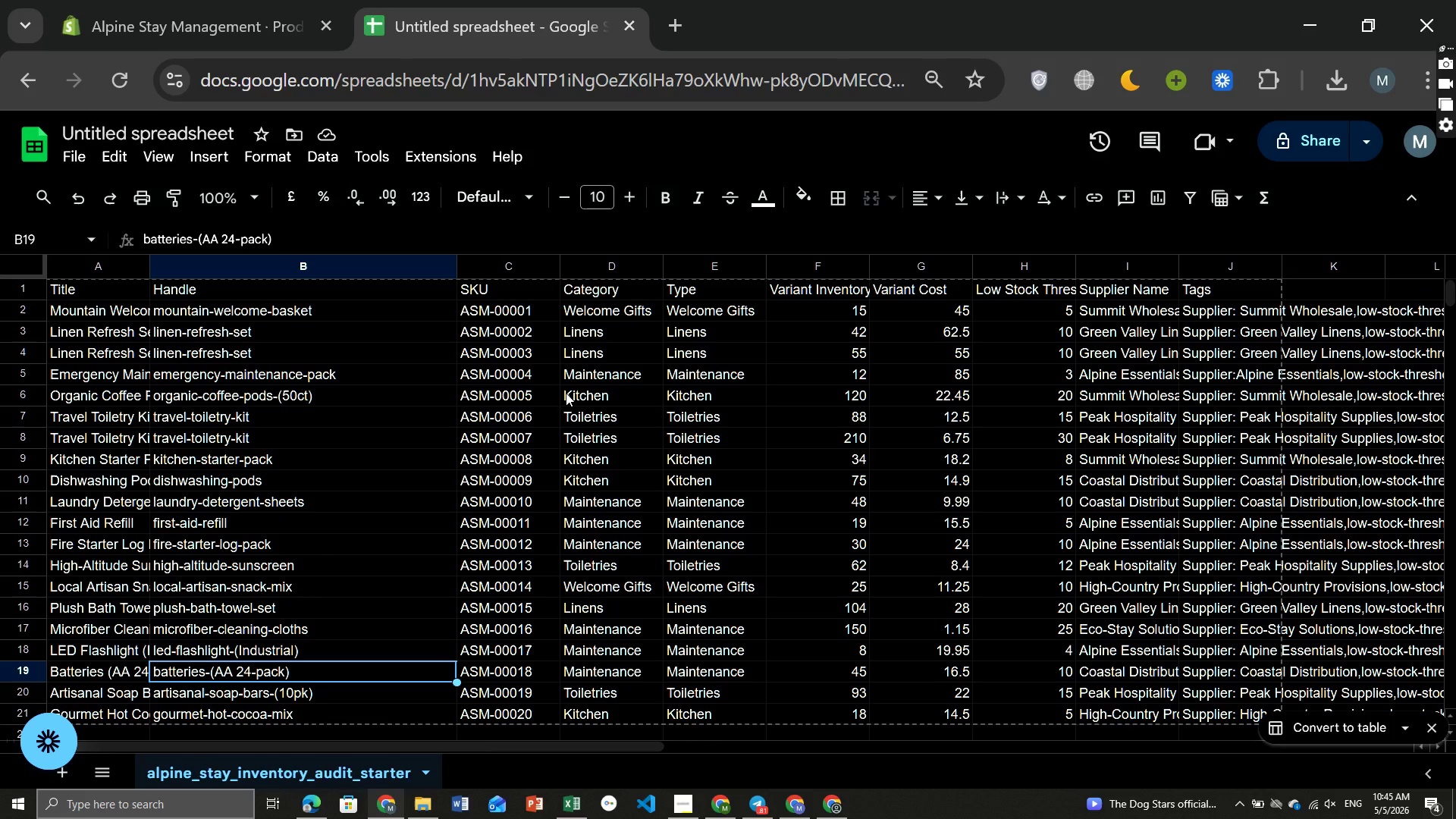 
left_click([202, 3])
 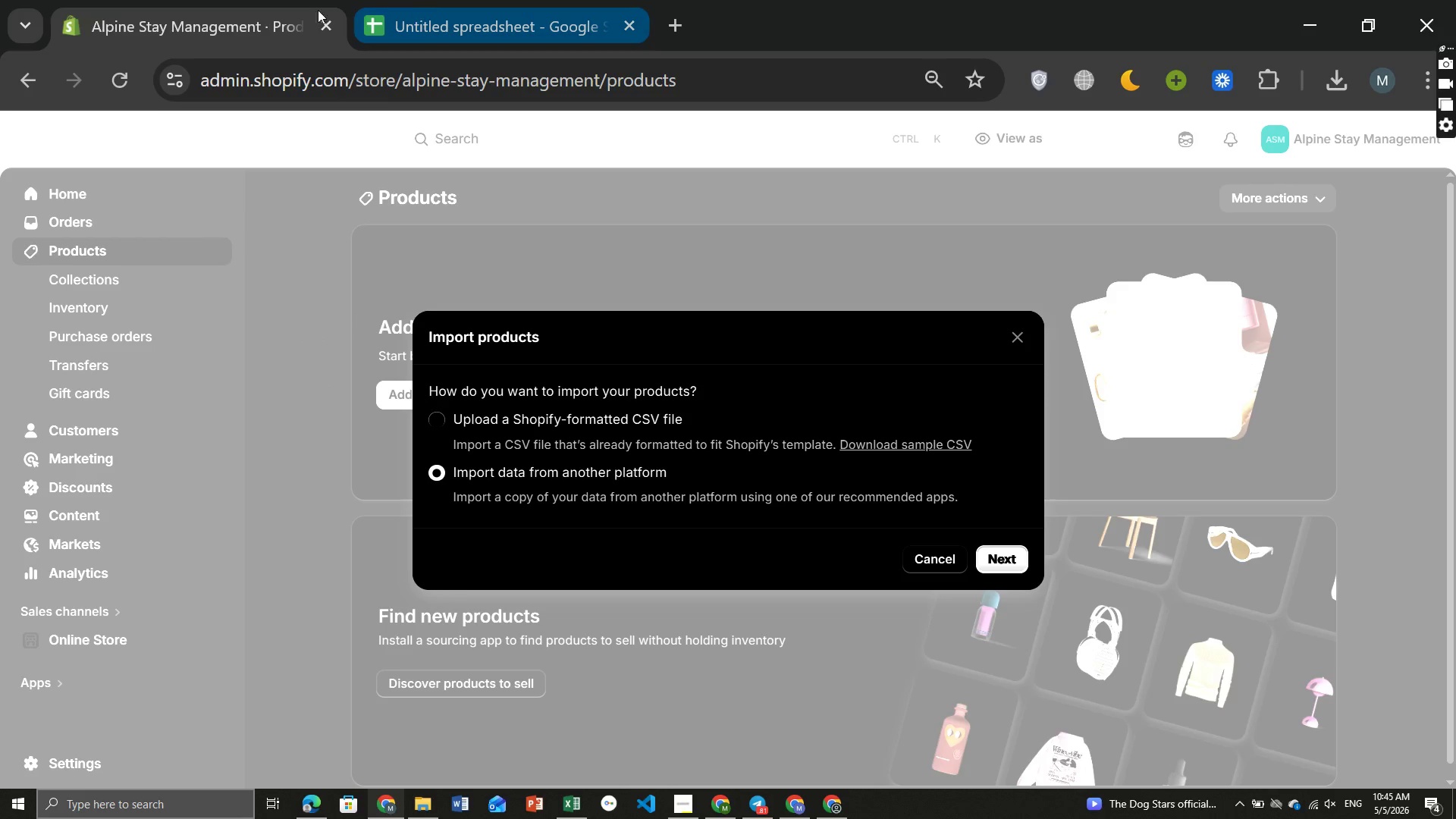 
left_click([208, 11])
 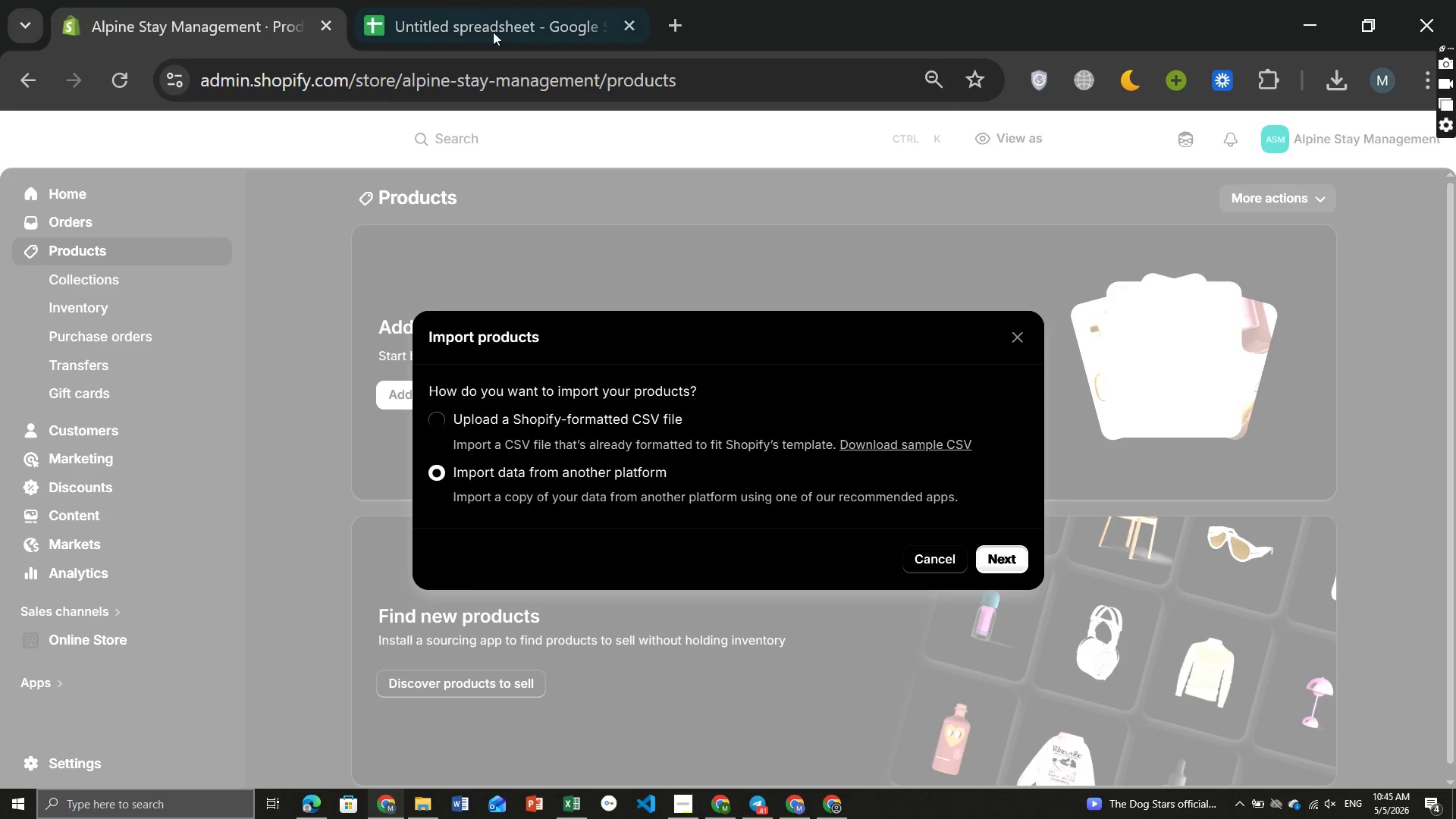 
left_click([489, 11])
 